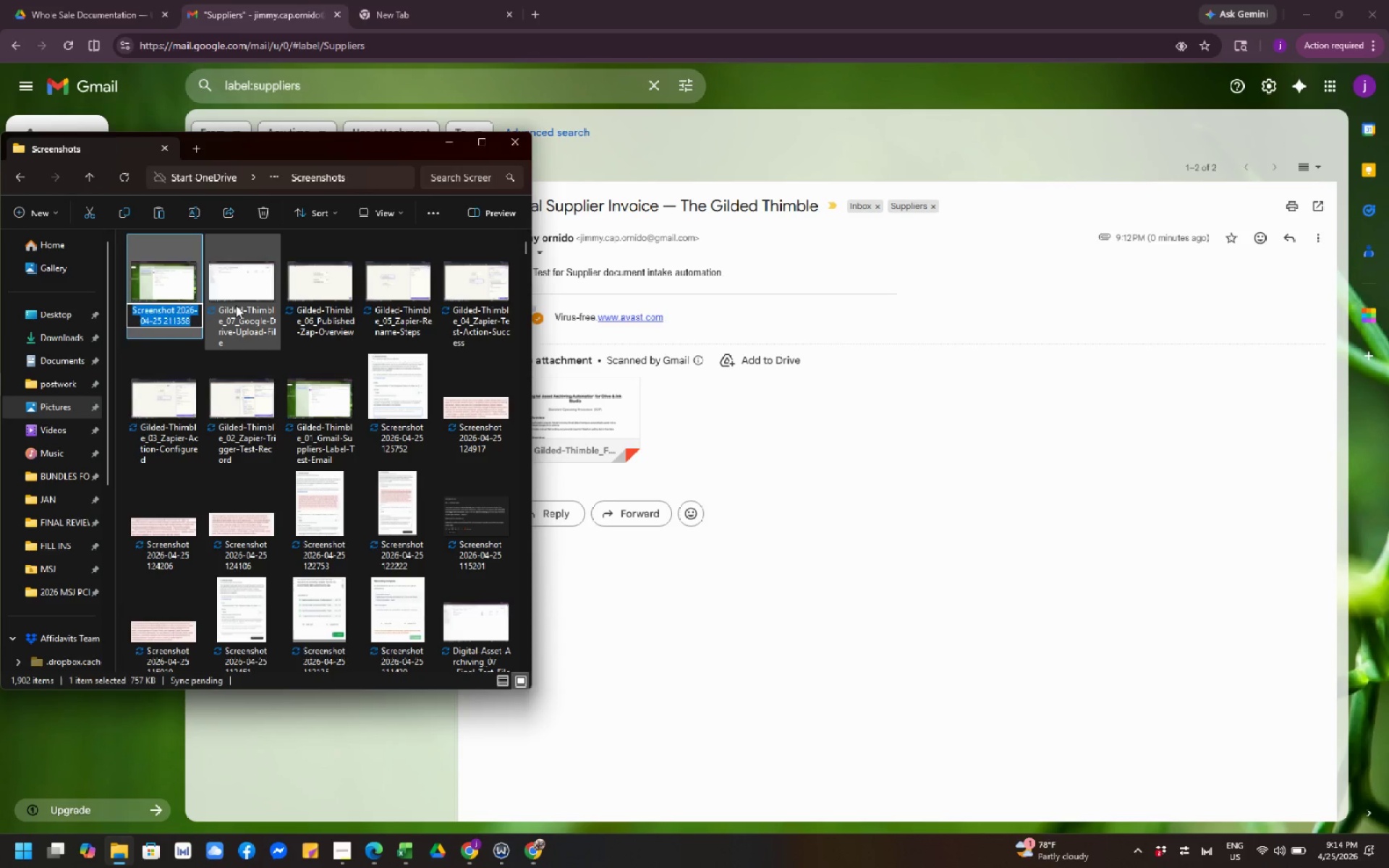 
left_click([236, 305])
 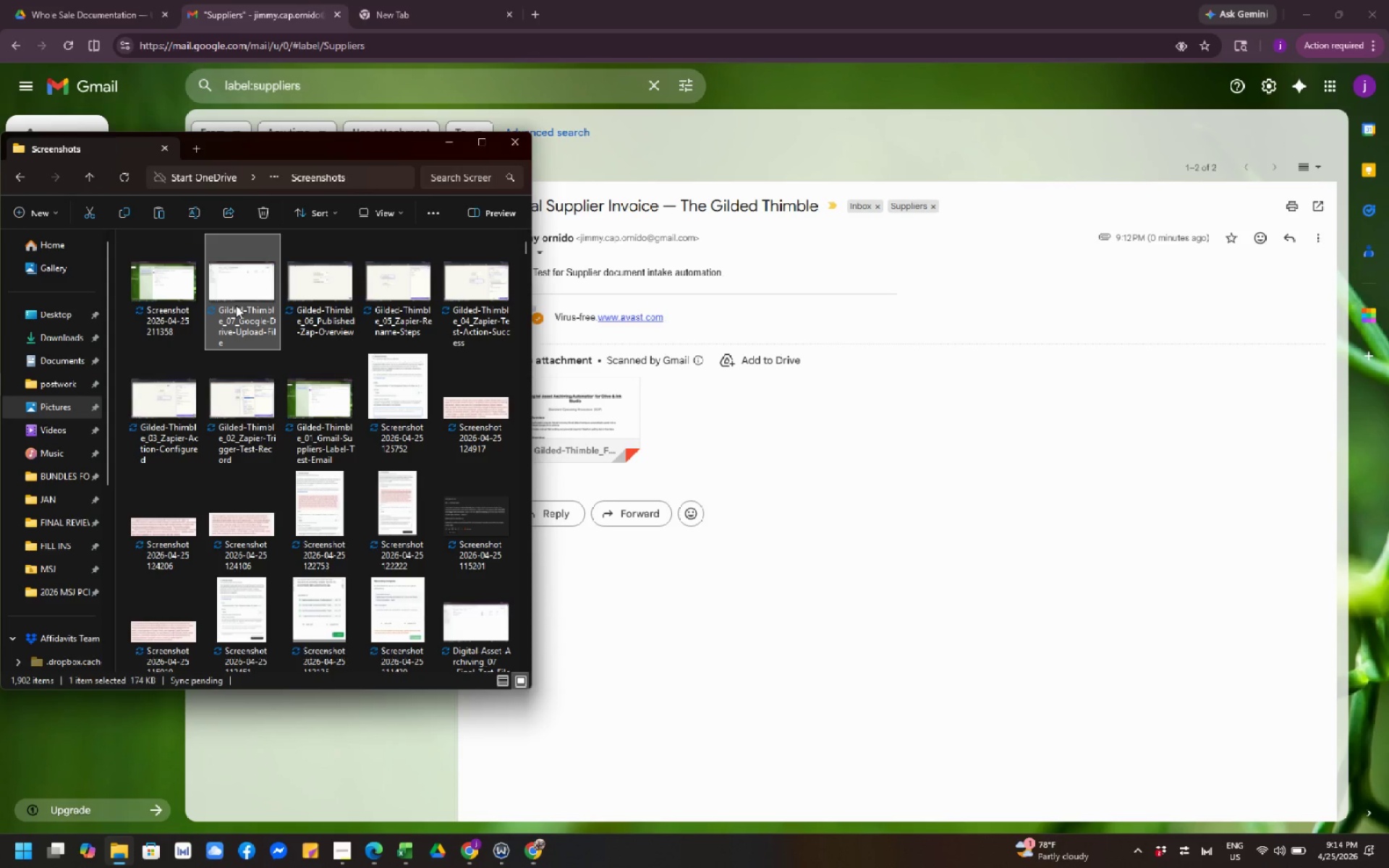 
key(F2)
 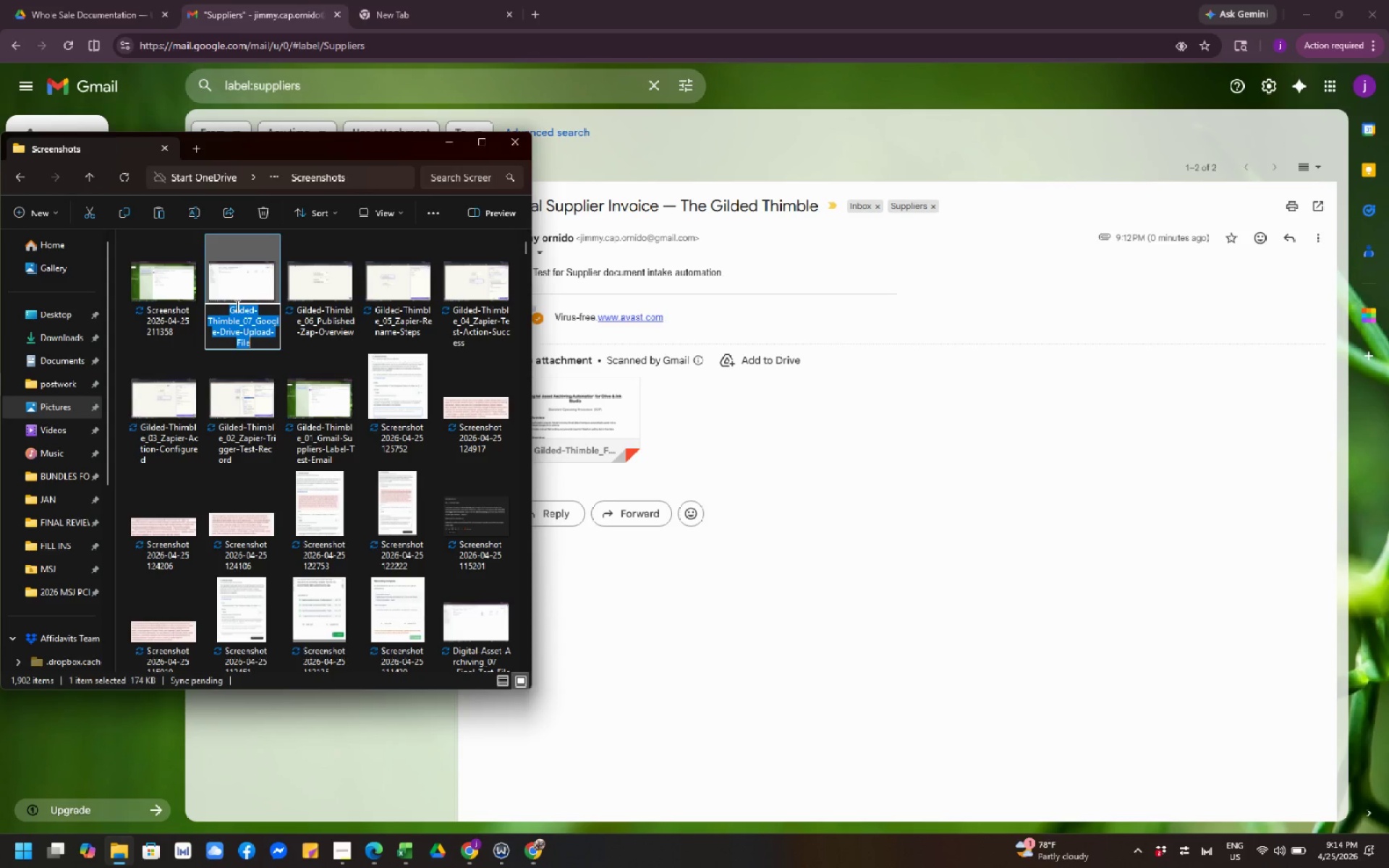 
key(Control+C)
 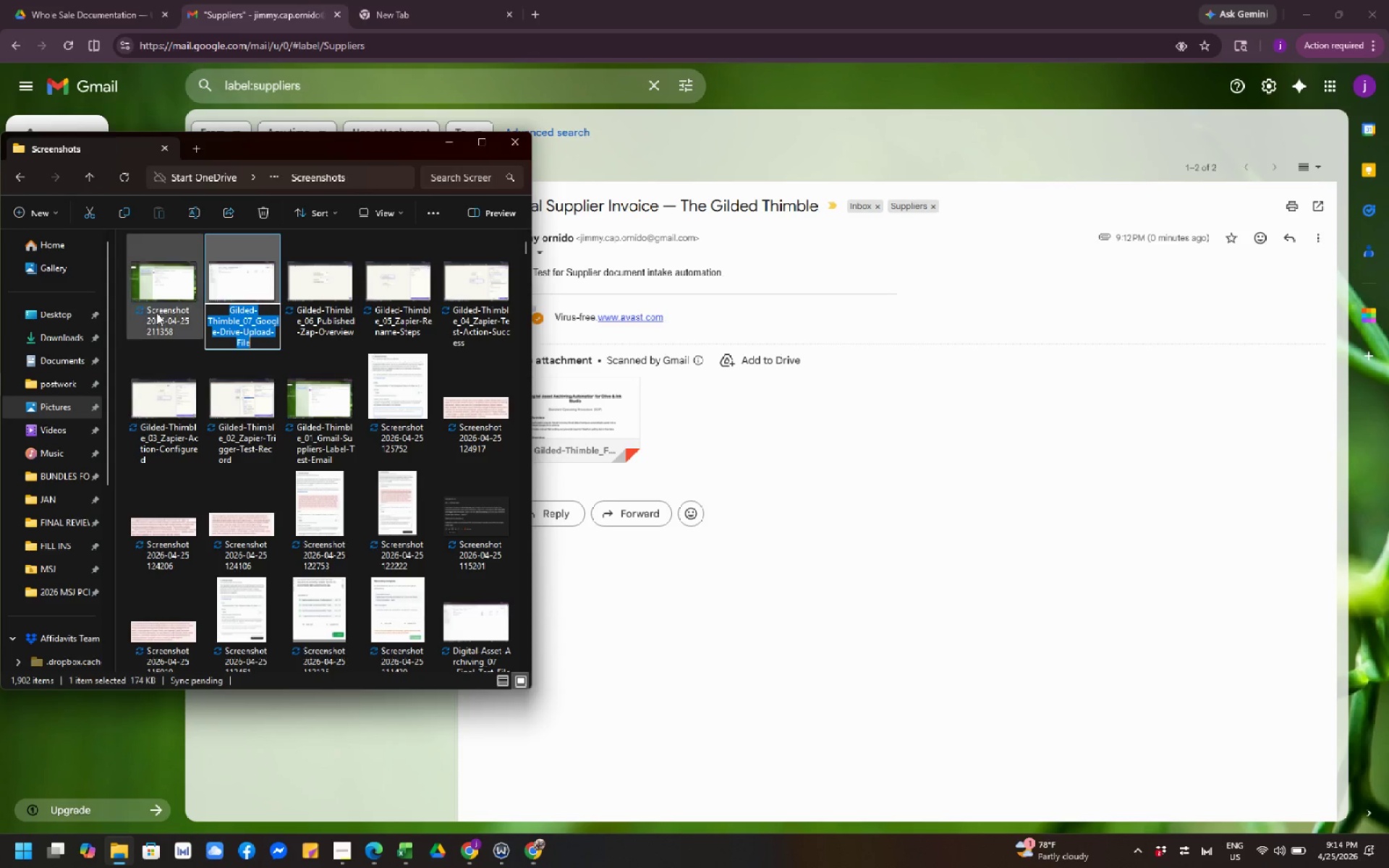 
left_click([156, 312])
 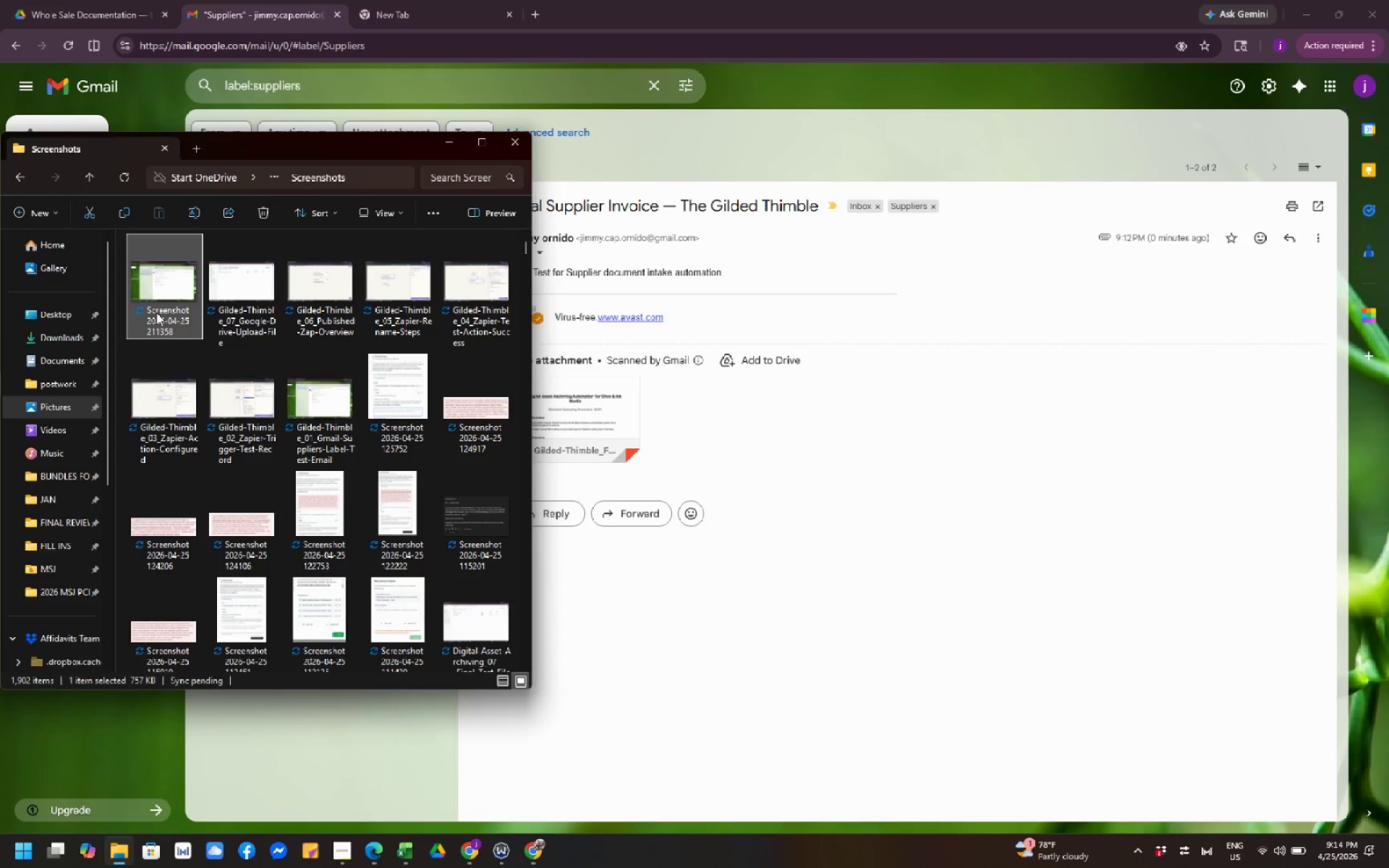 
key(F2)
 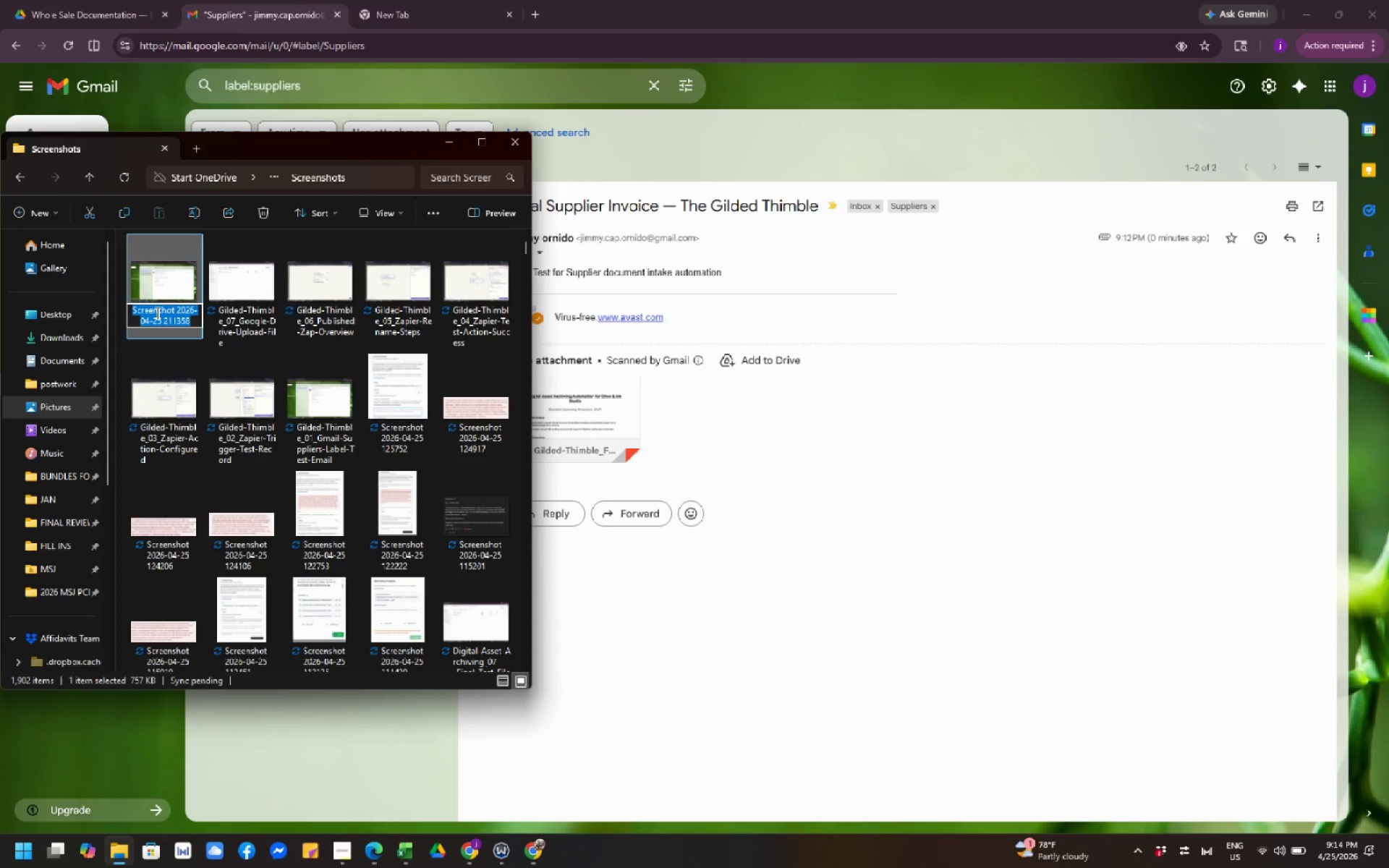 
key(Control+V)
 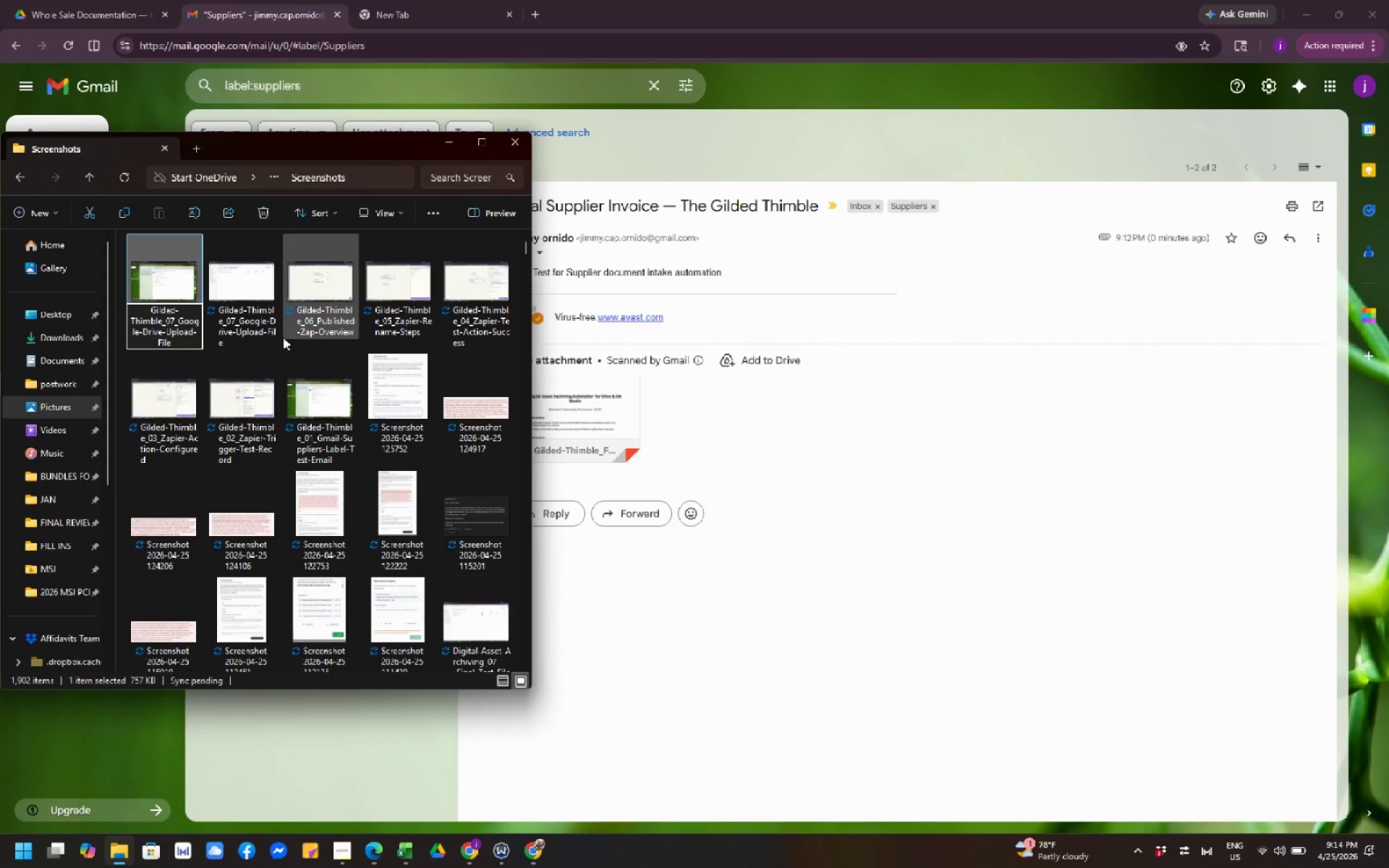 
key(ArrowUp)
 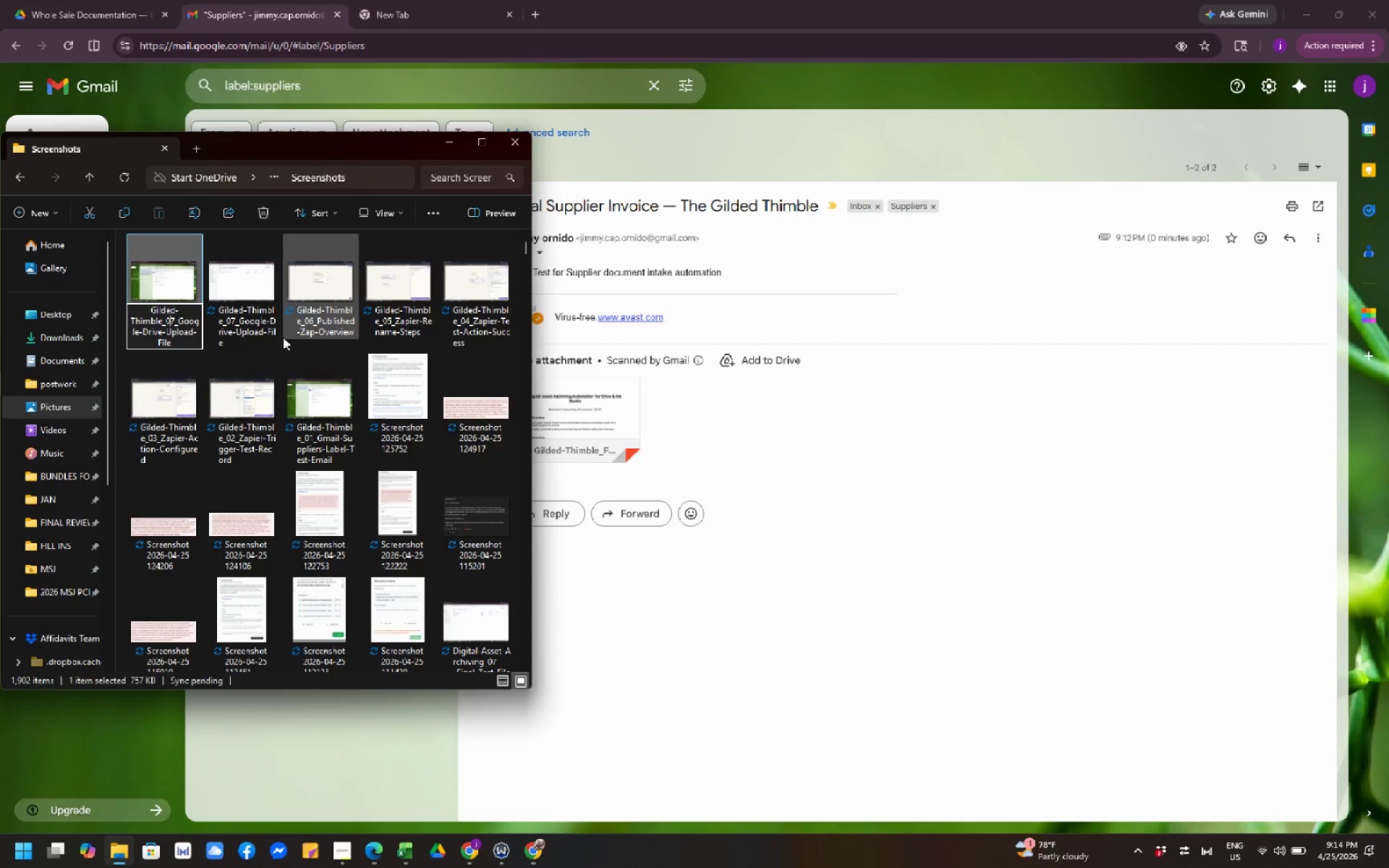 
key(ArrowUp)
 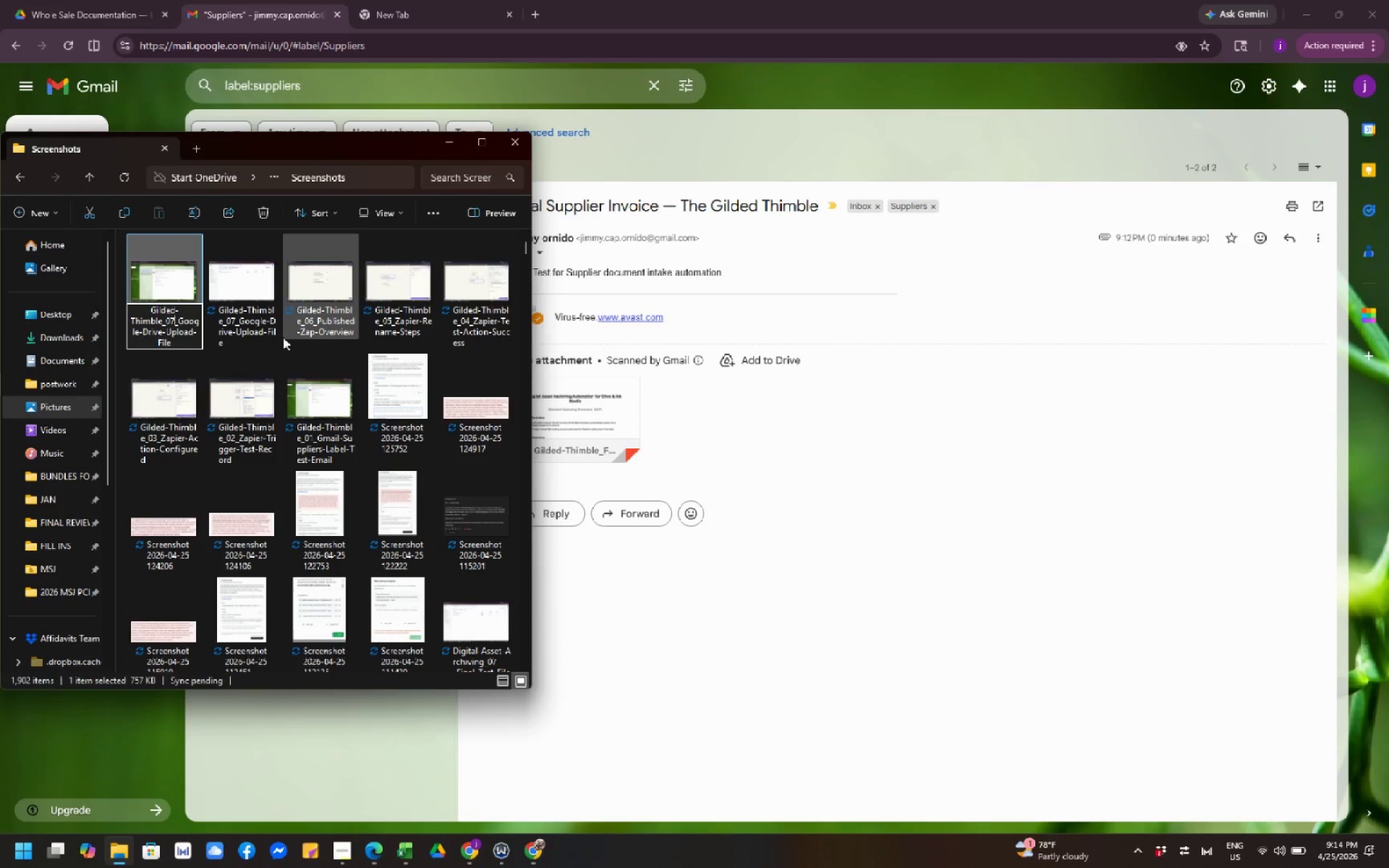 
key(ArrowRight)
 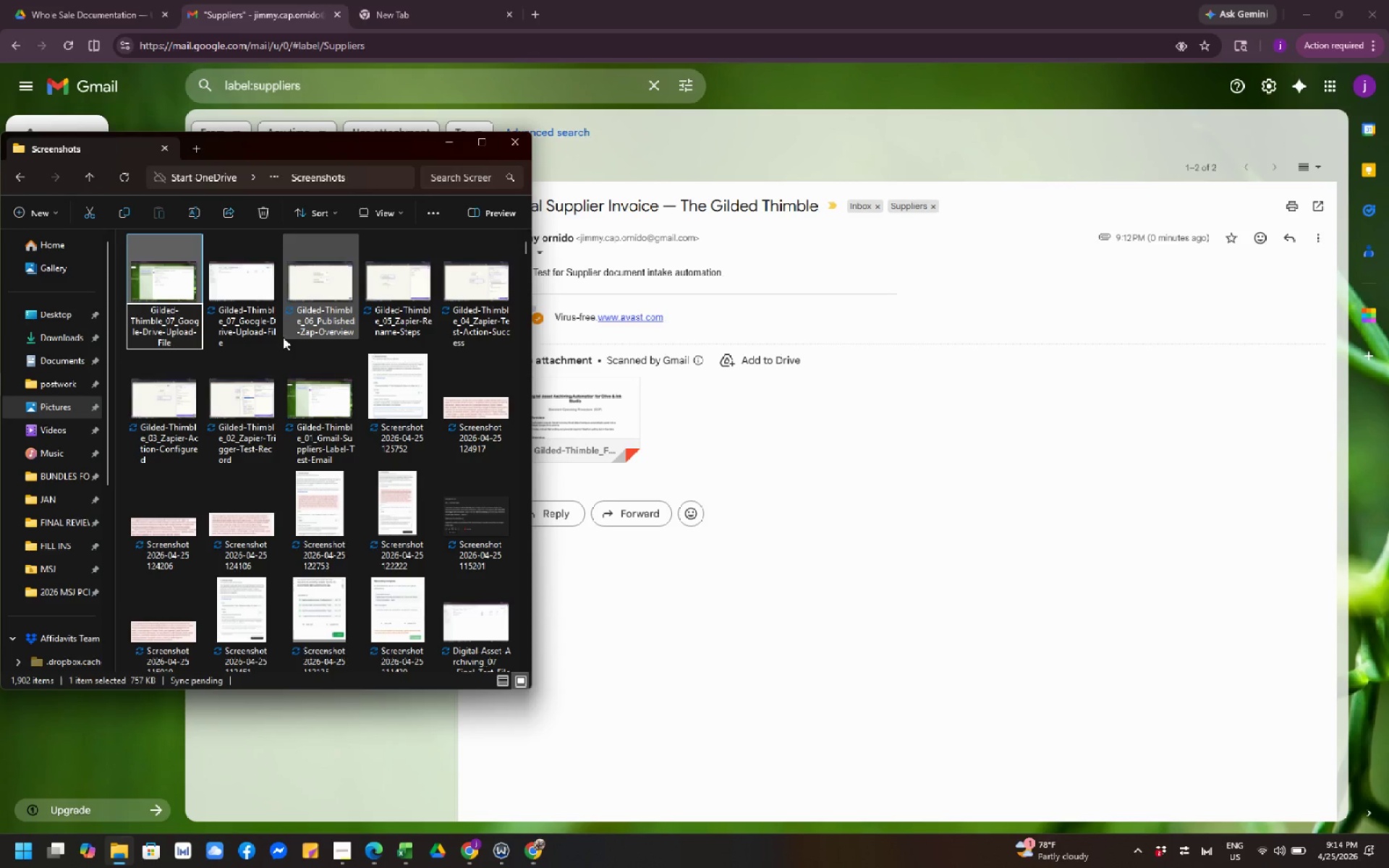 
key(Backspace)
 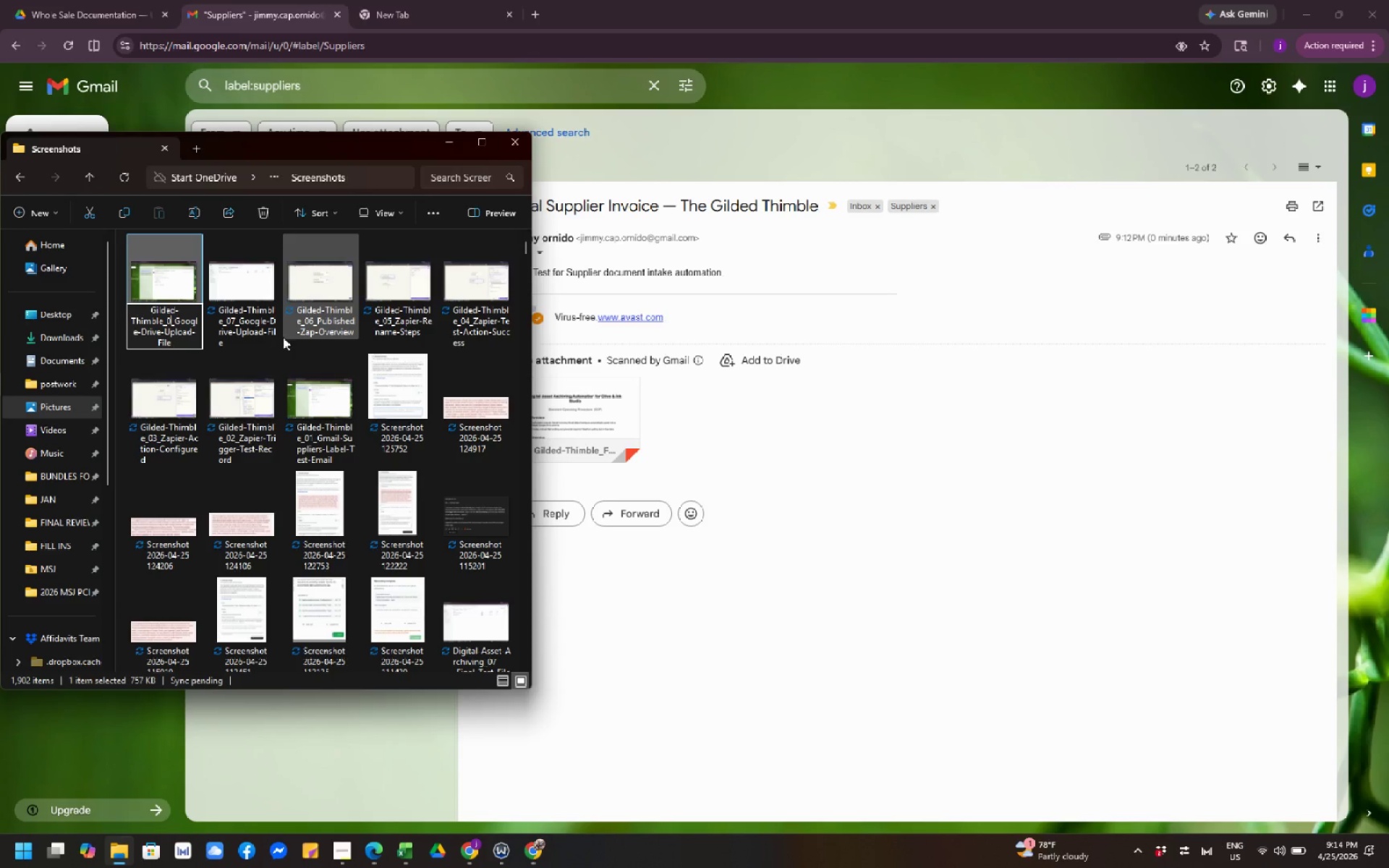 
key(Numpad8)
 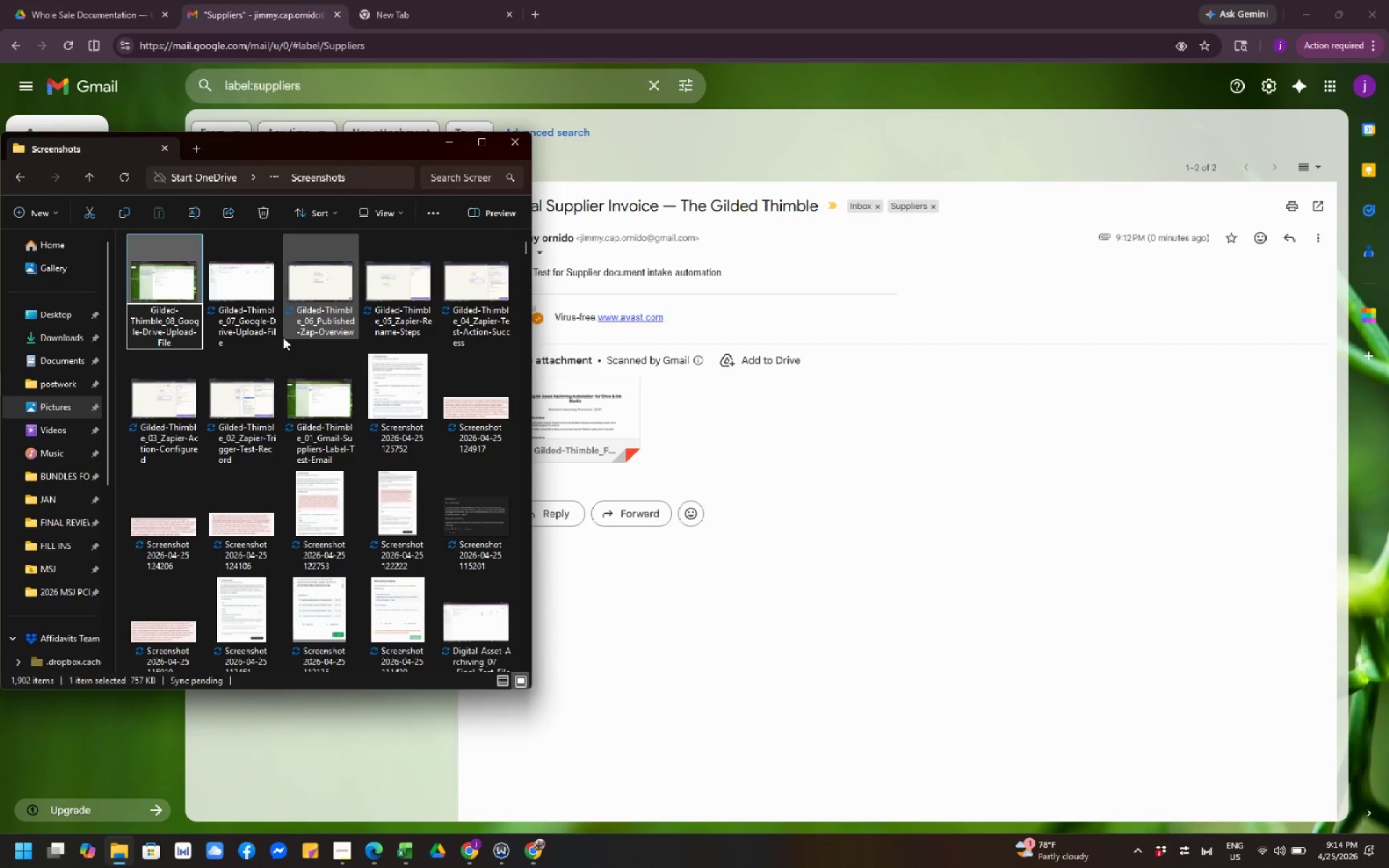 
key(ArrowRight)
 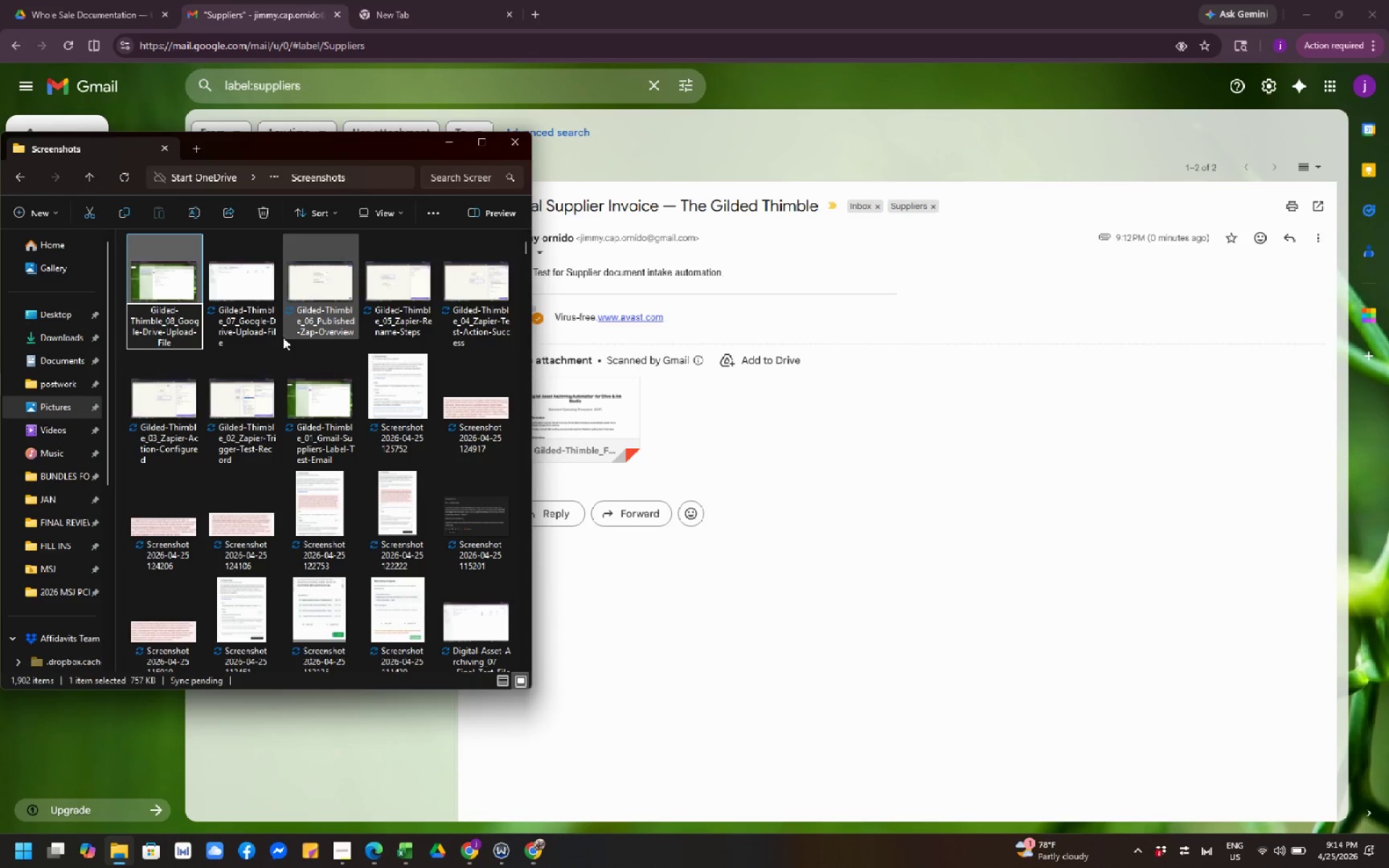 
key(Control+Shift+ArrowRight)
 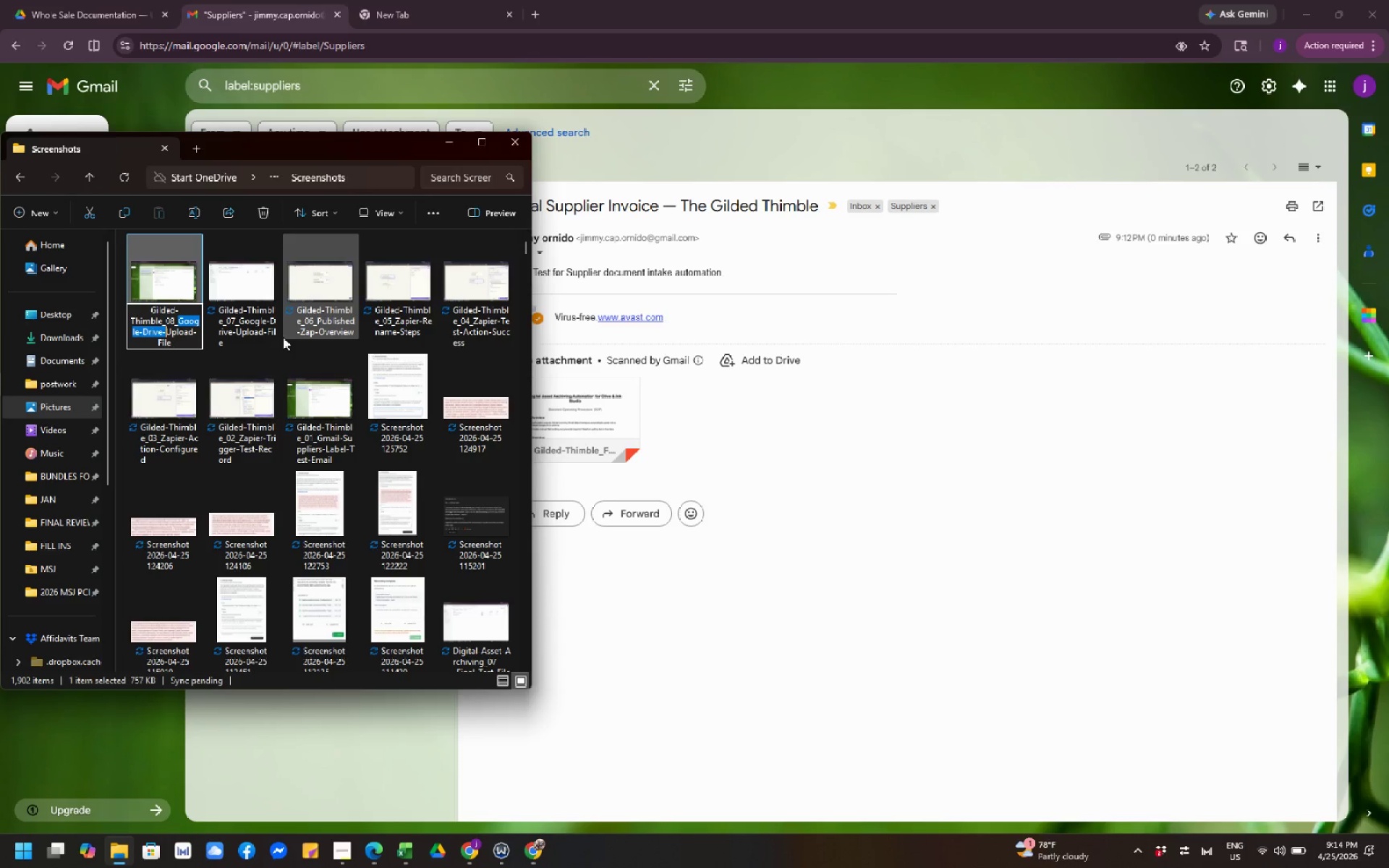 
key(Control+Shift+ArrowRight)
 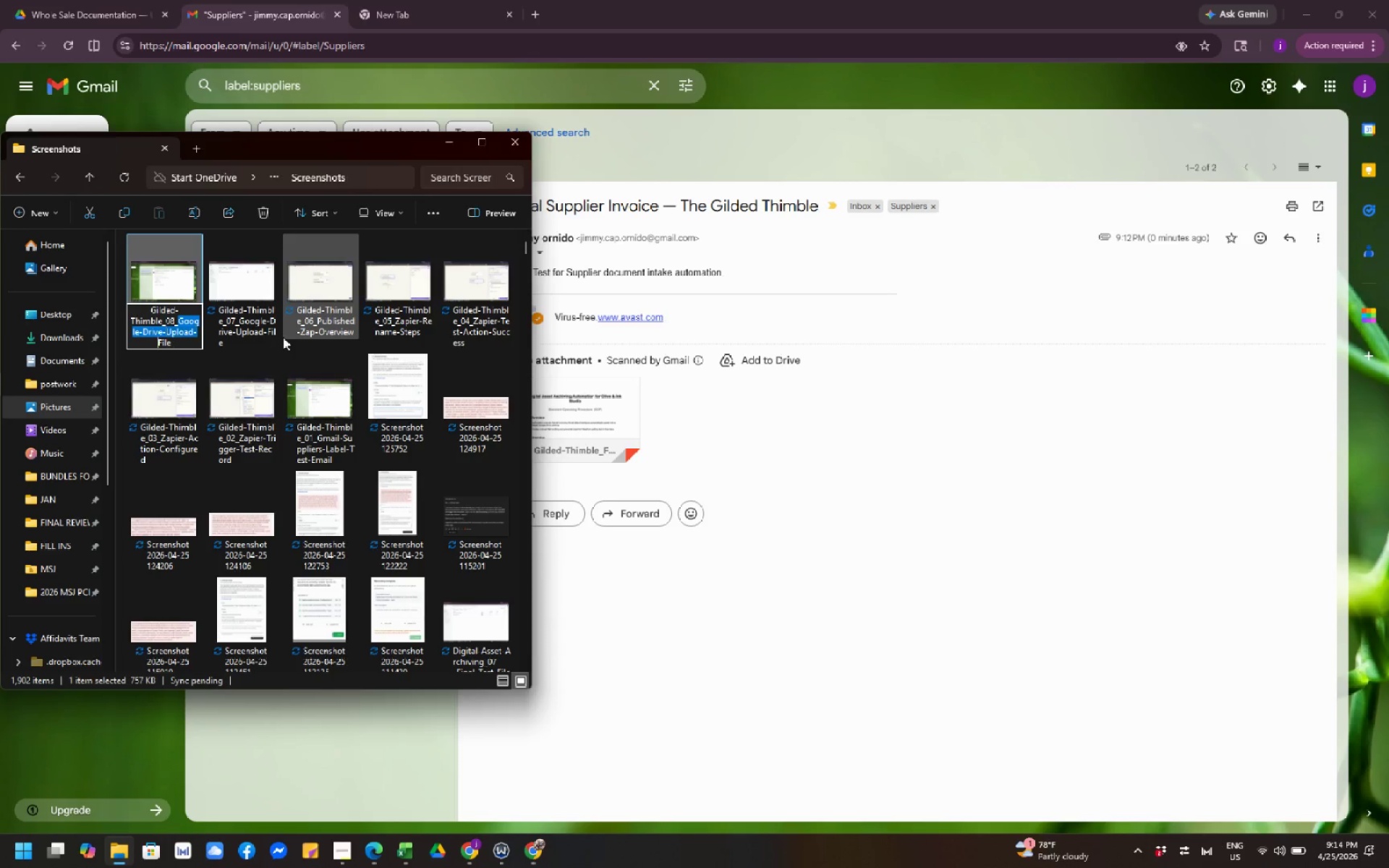 
key(Control+Shift+ArrowRight)
 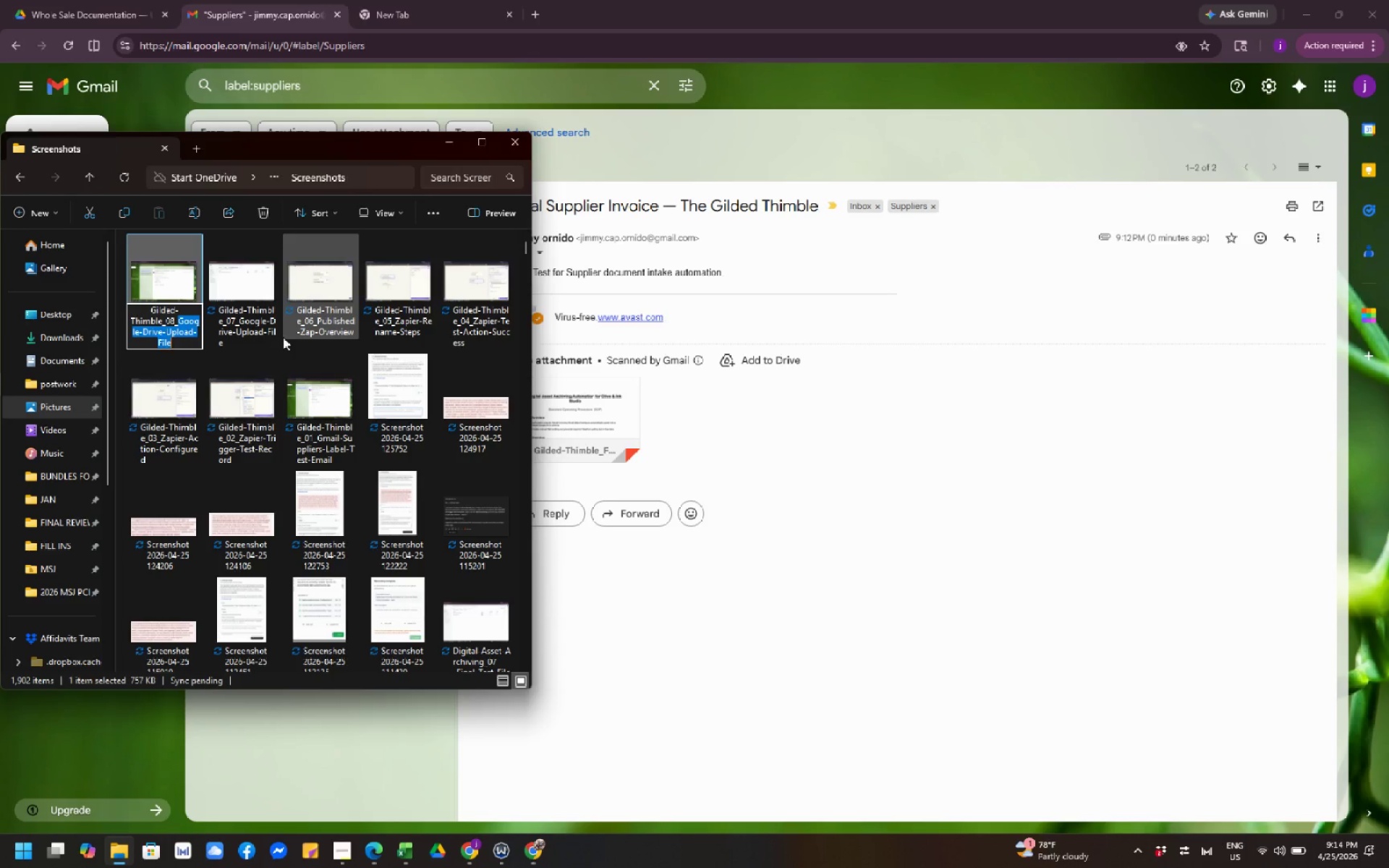 
key(Control+Shift+ArrowRight)
 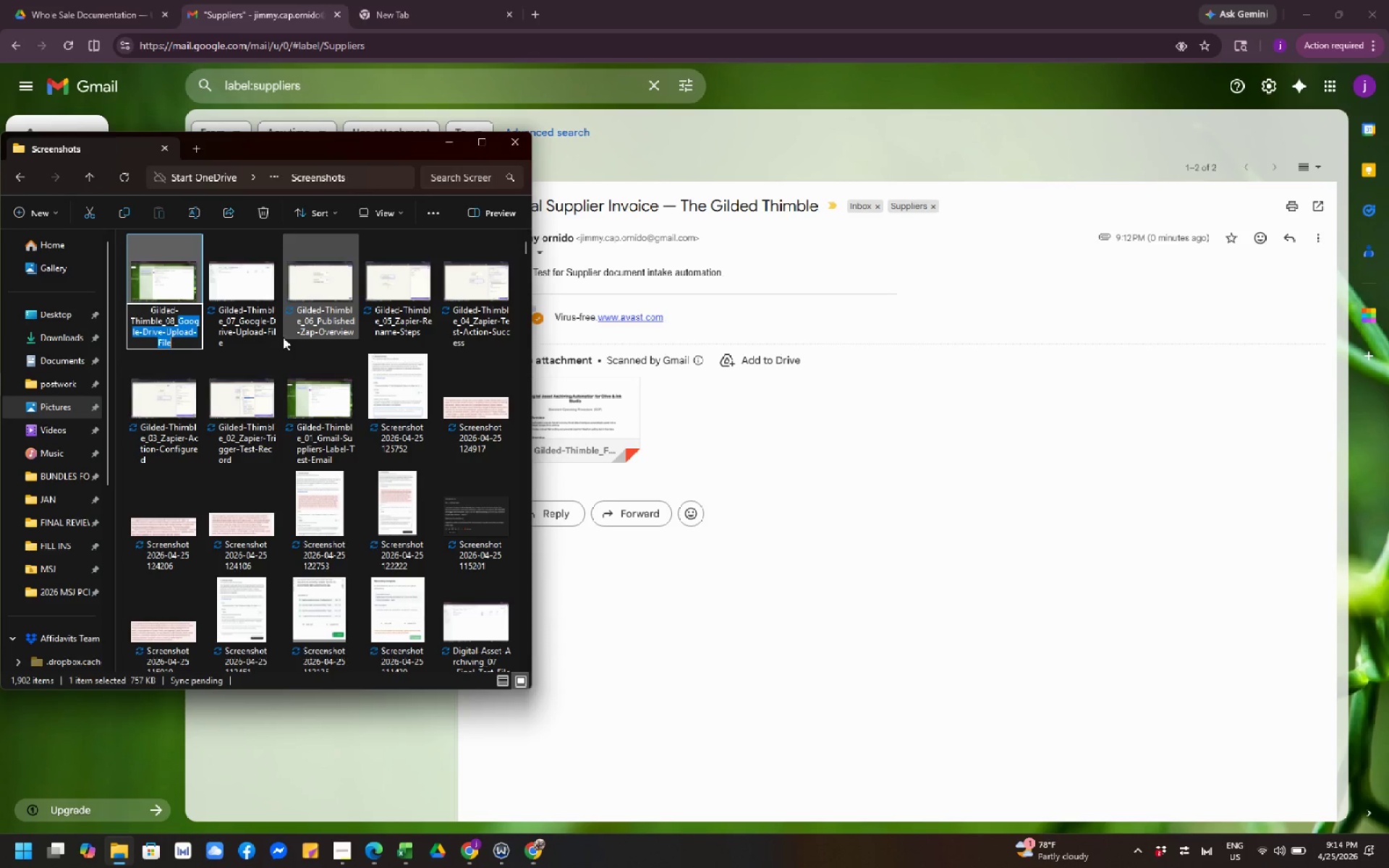 
key(Control+Shift+ArrowRight)
 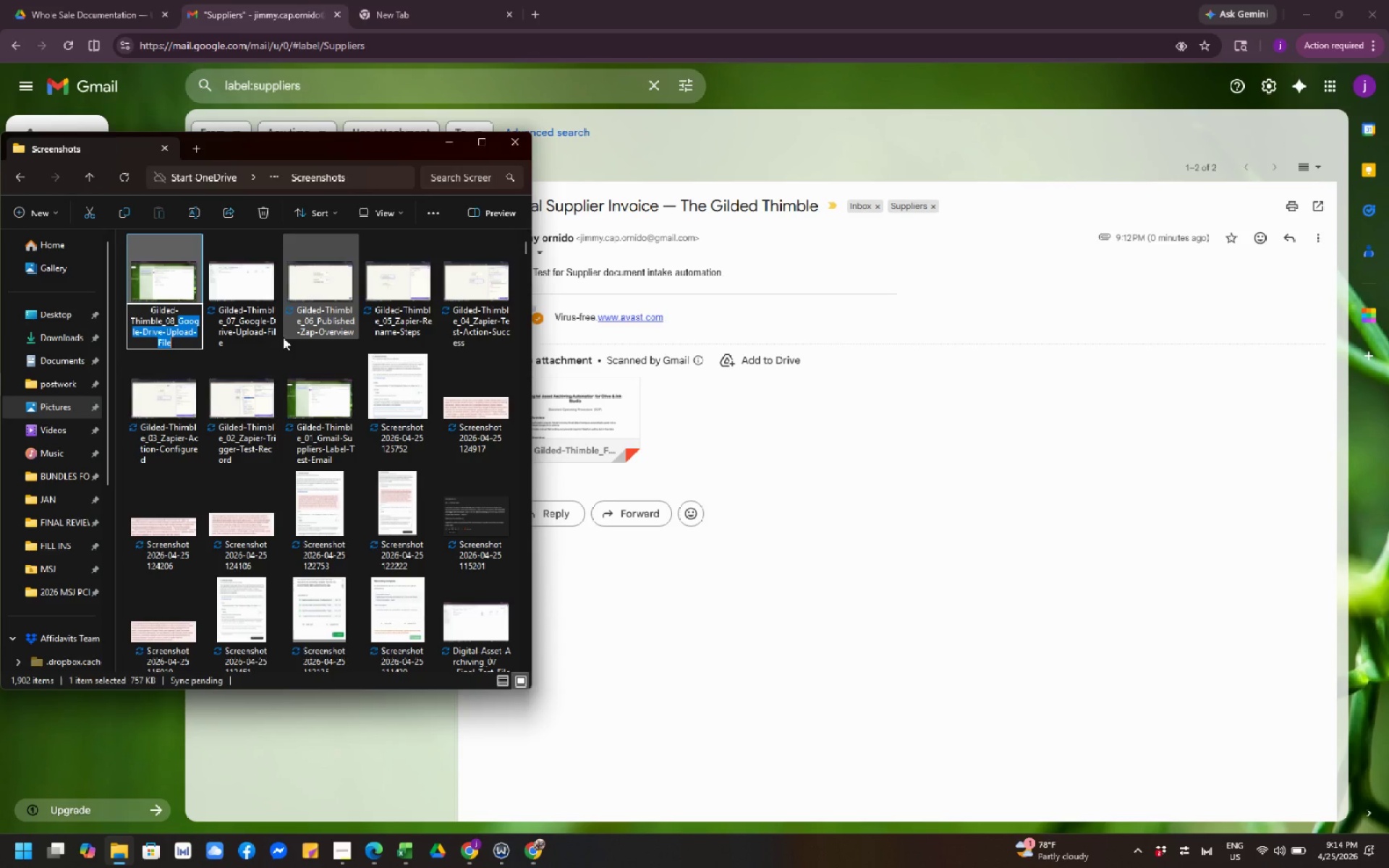 
wait(9.03)
 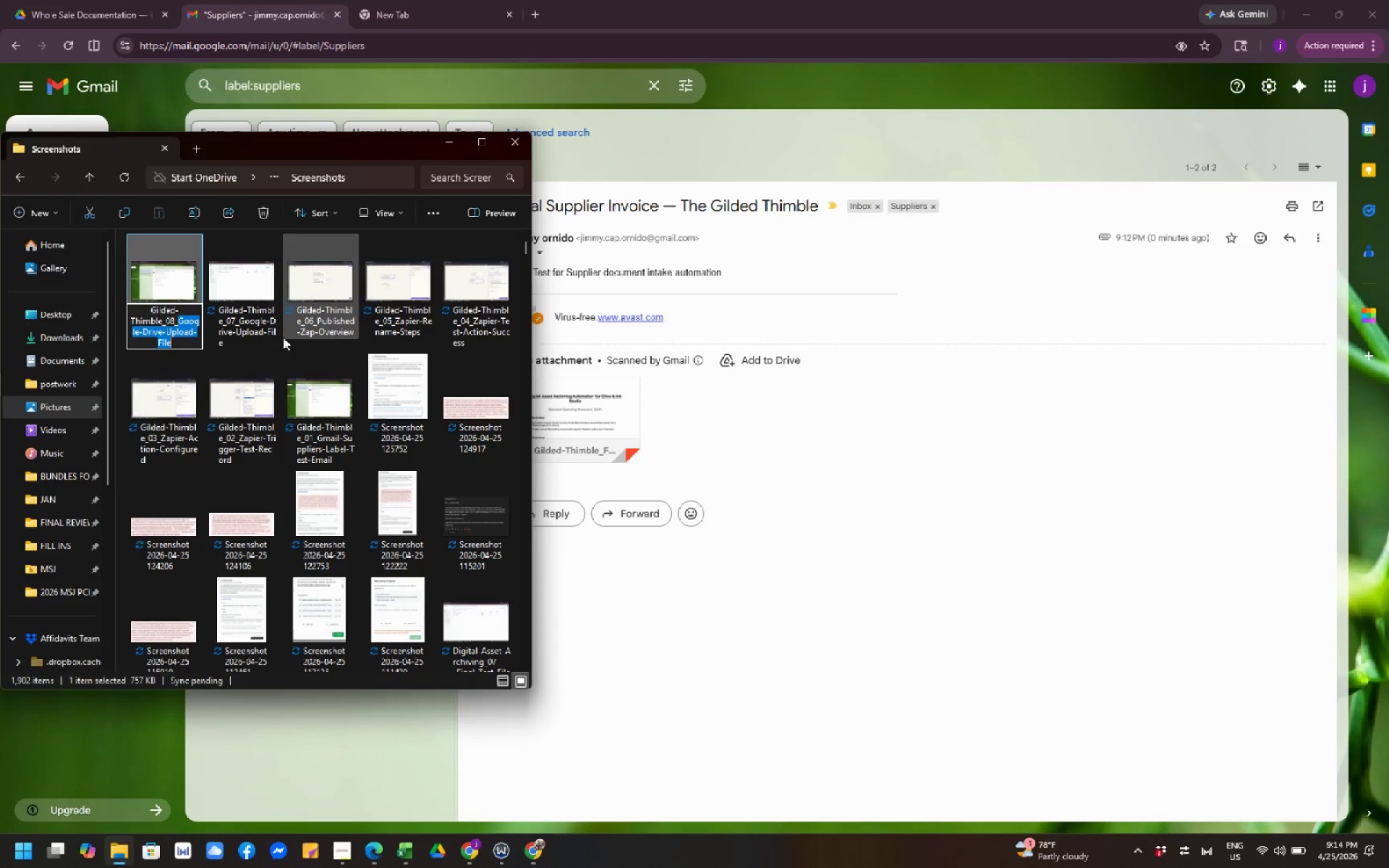 
key(Backspace)
 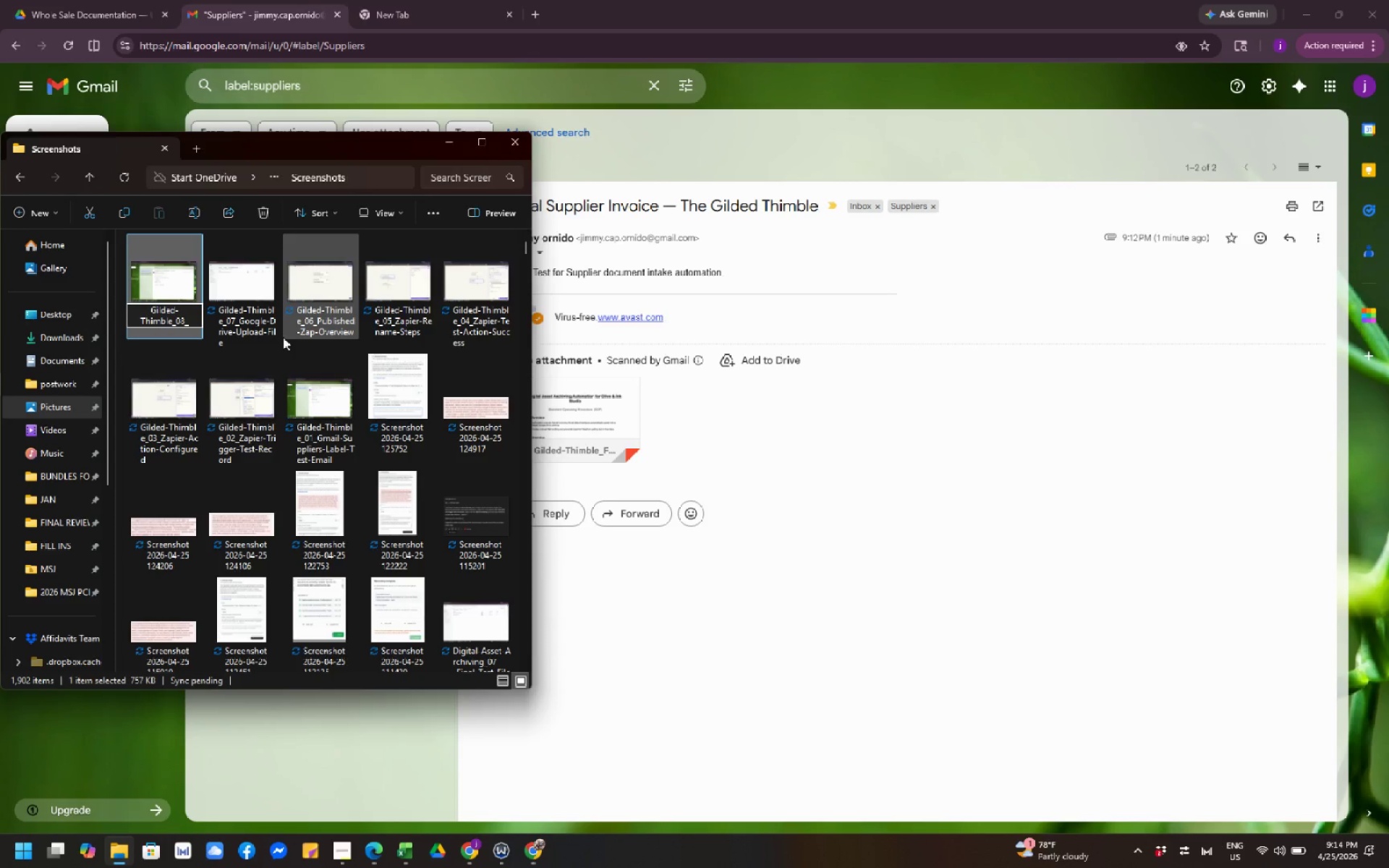 
type(Gmail-Finak)
key(Backspace)
type(l-TEst=)
key(Backspace)
key(Backspace)
key(Backspace)
key(Backspace)
type(est)
 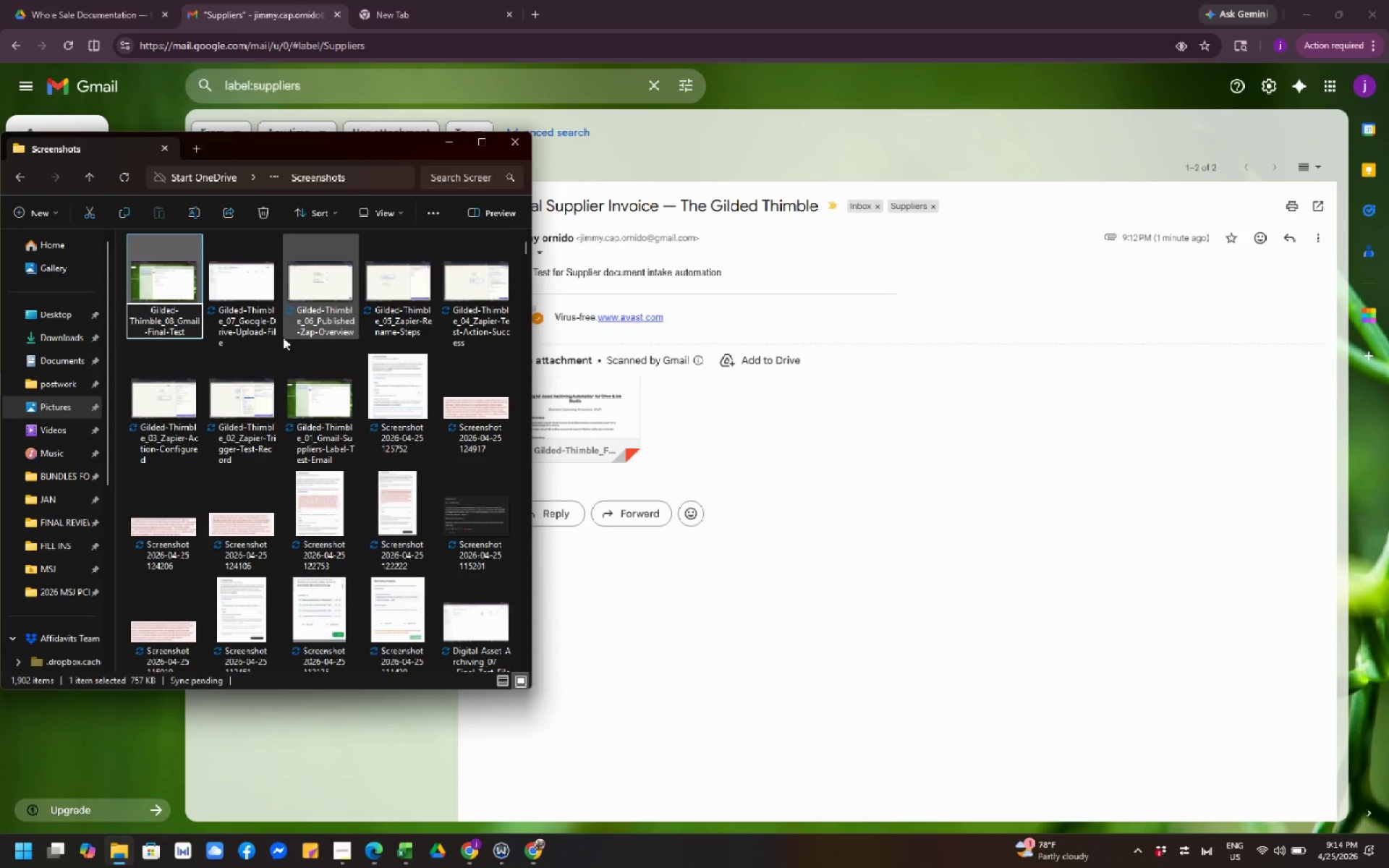 
type(-With-Lav)
key(Backspace)
type(bel)
 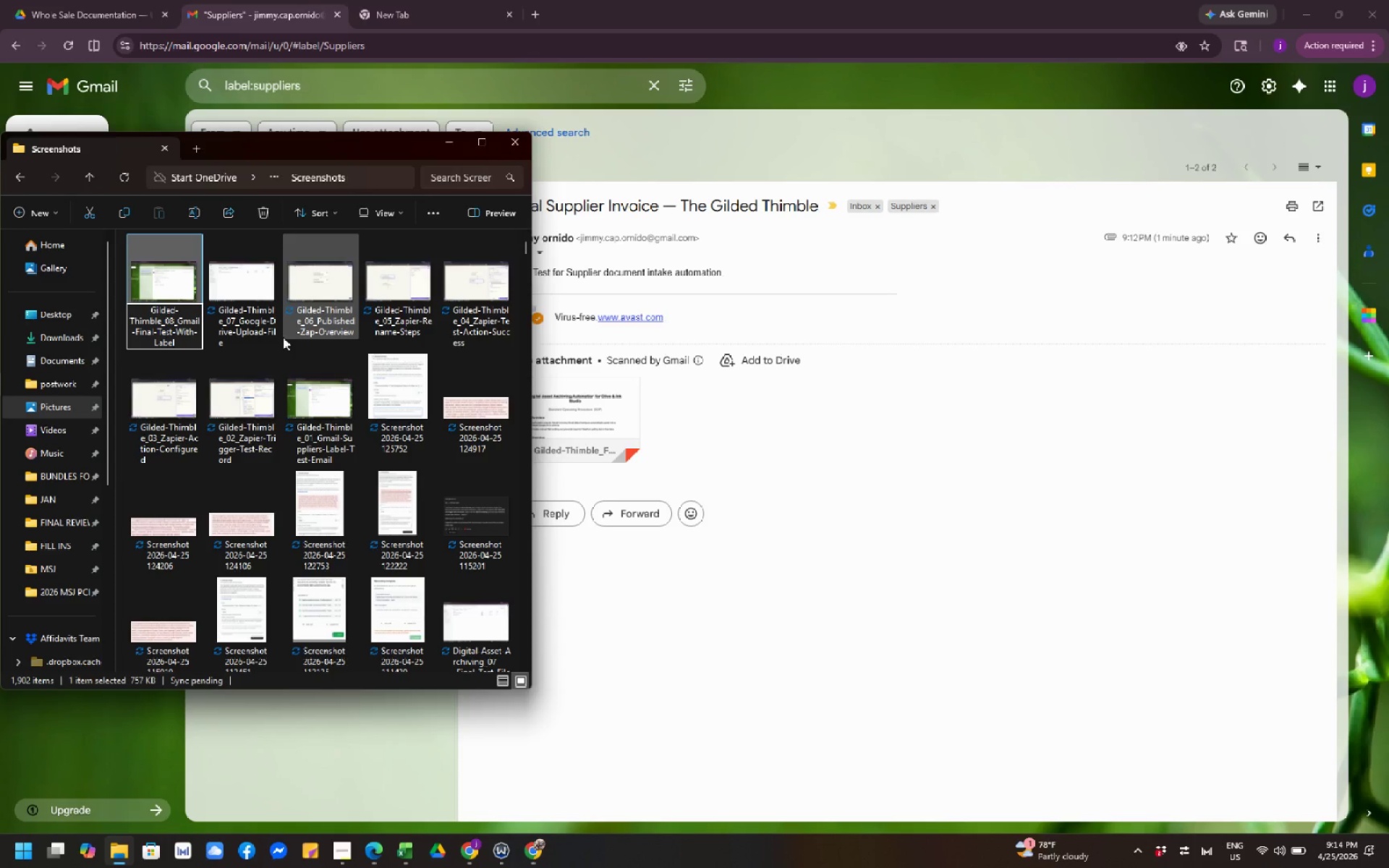 
left_click([241, 264])
 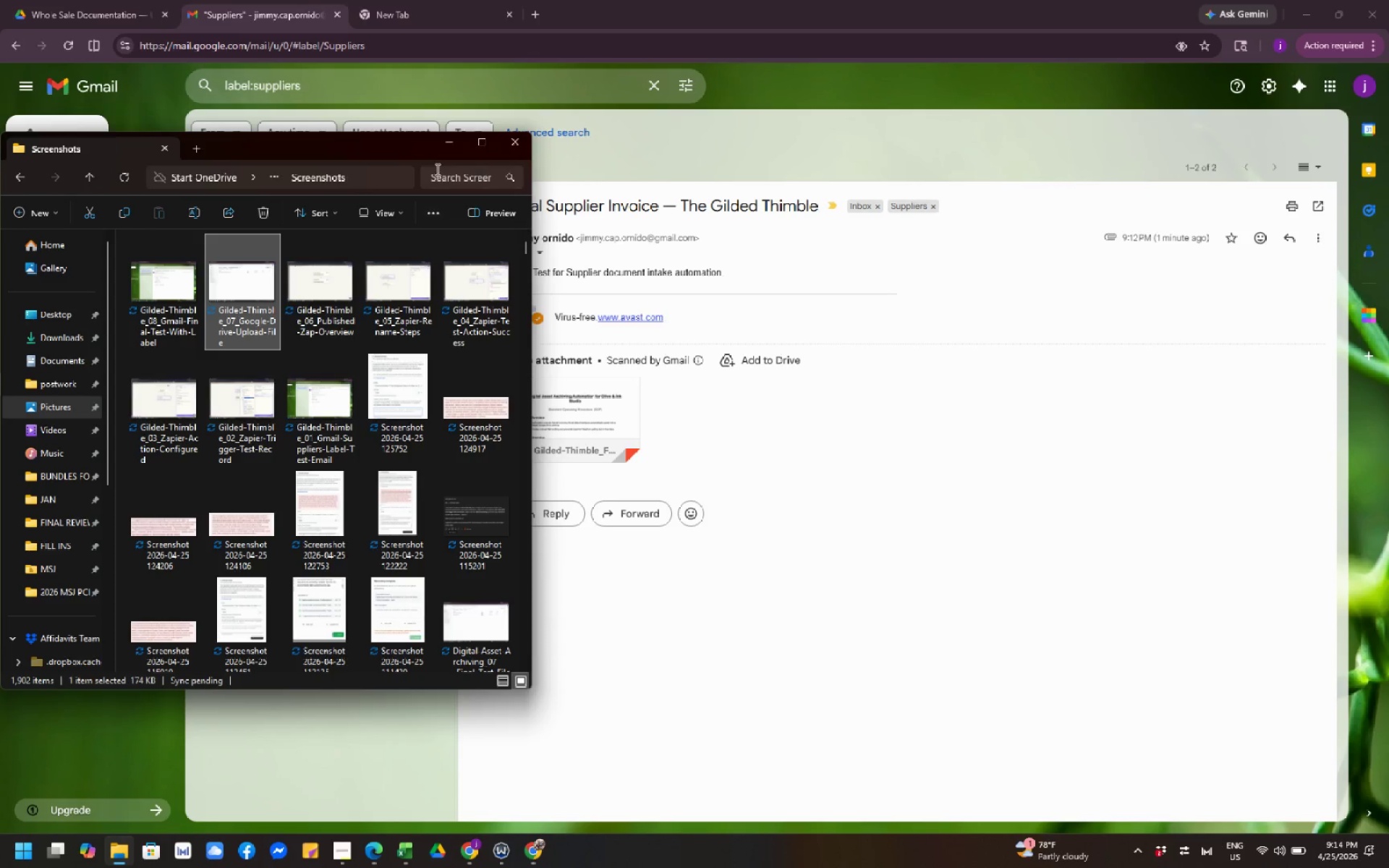 
left_click([442, 145])
 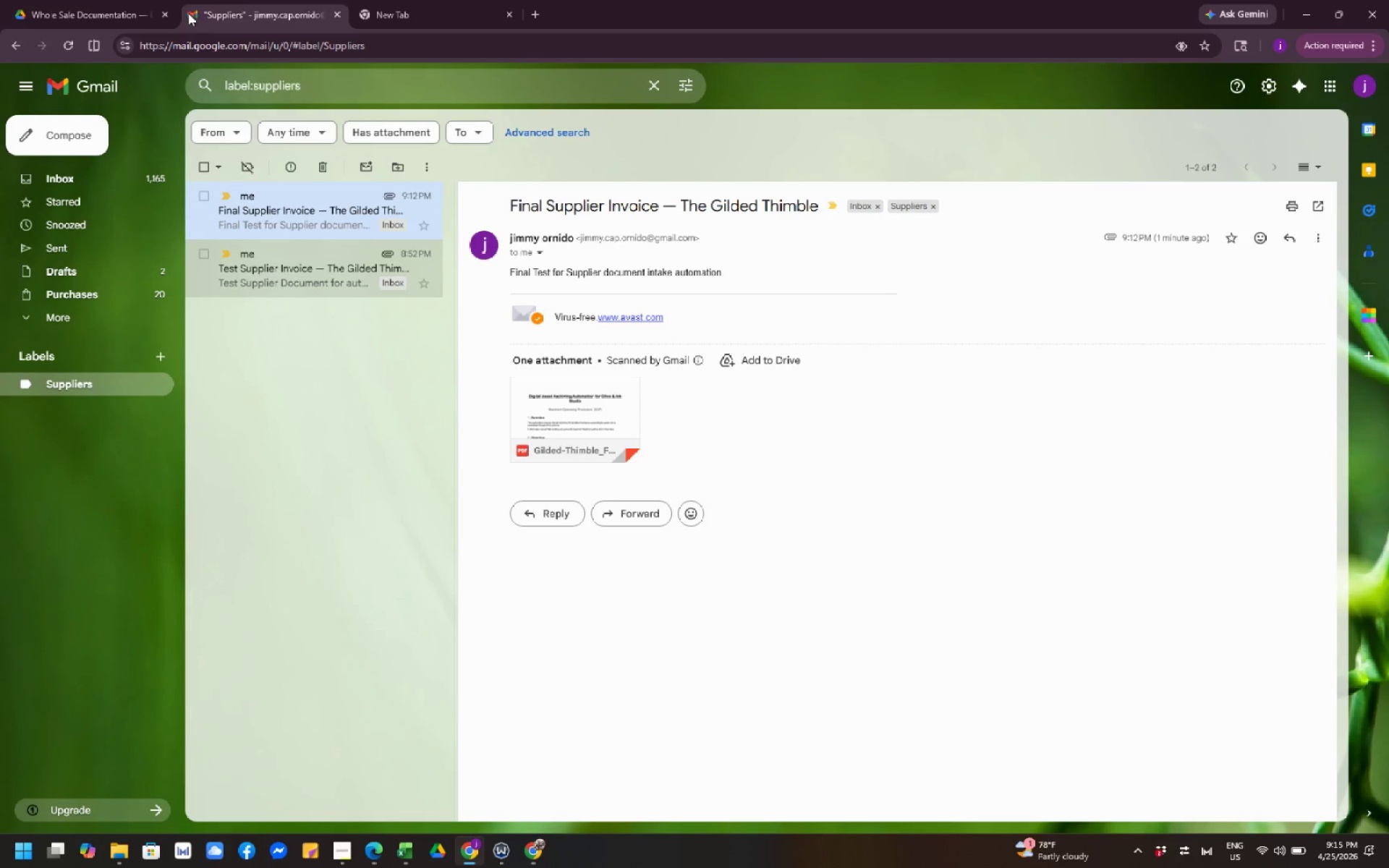 
left_click([115, 5])
 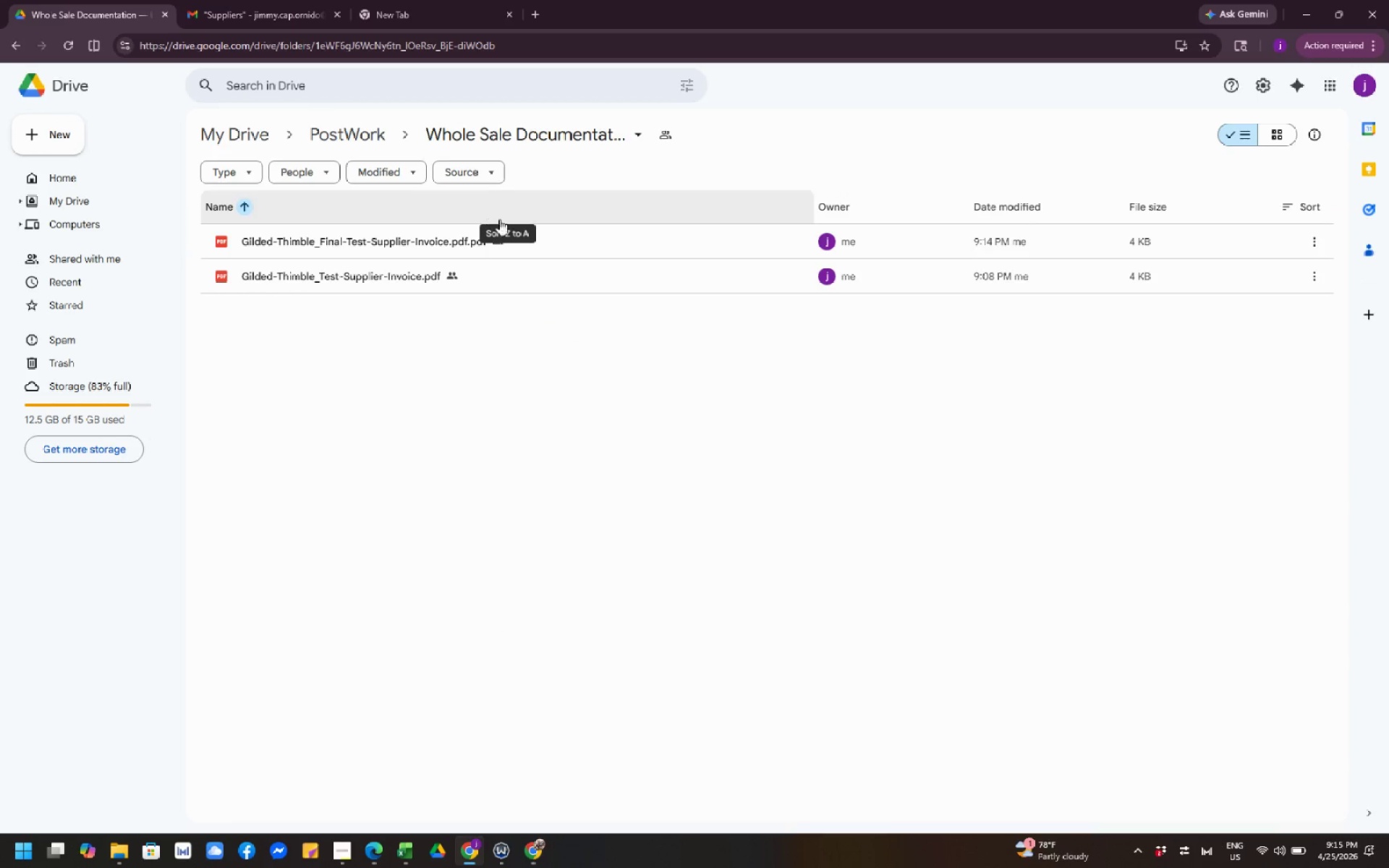 
right_click([532, 227])
 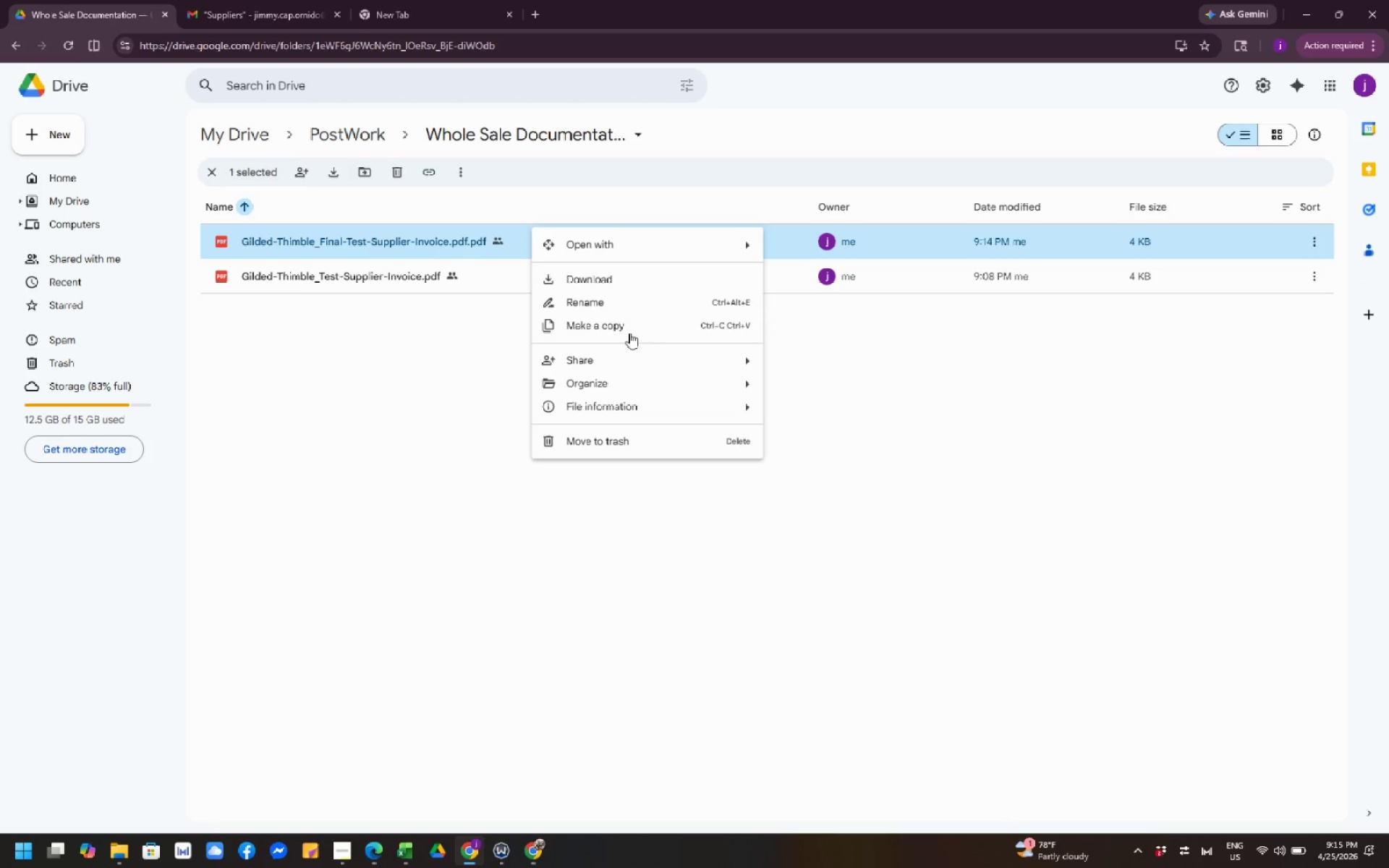 
left_click([627, 312])
 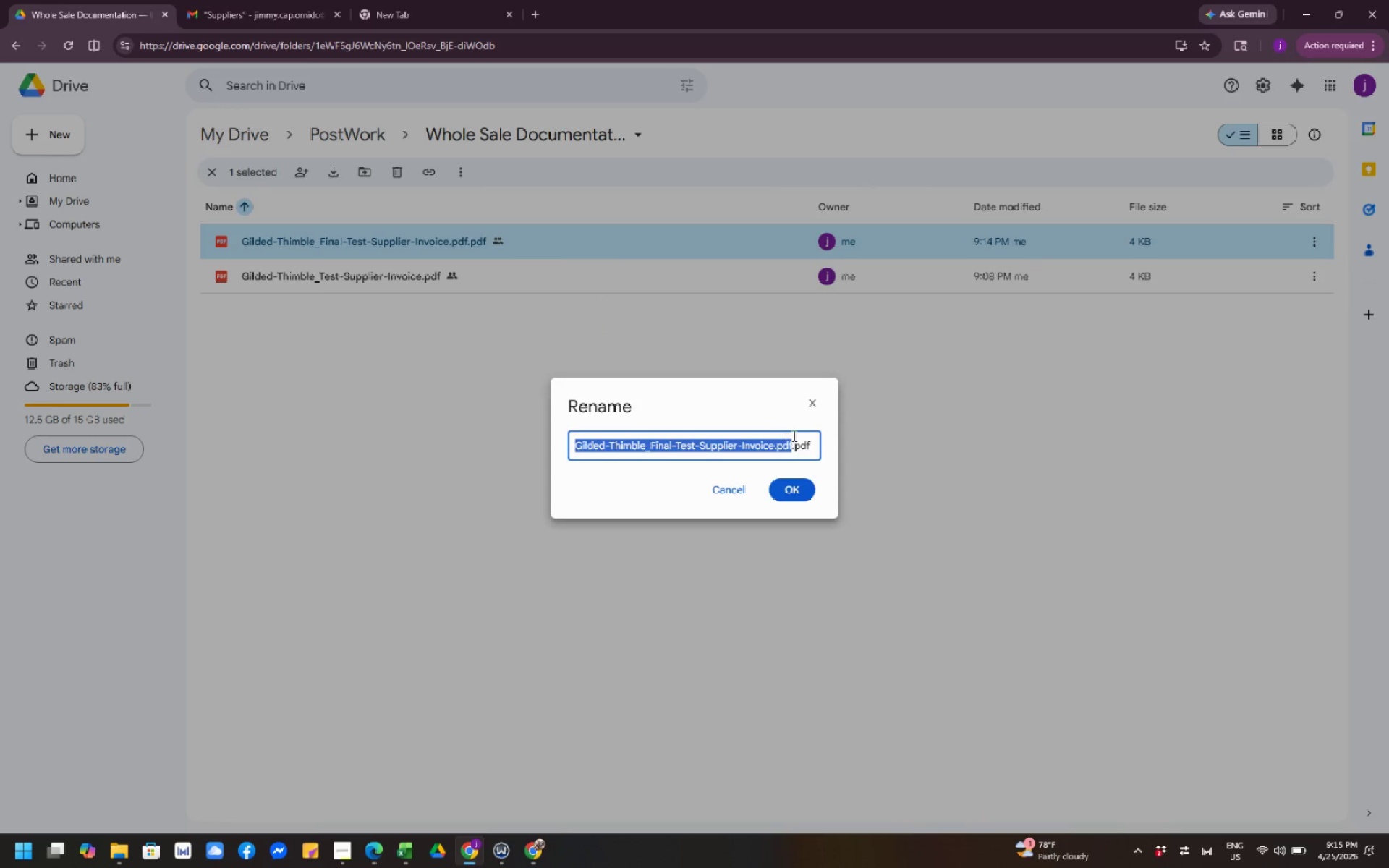 
left_click([811, 441])
 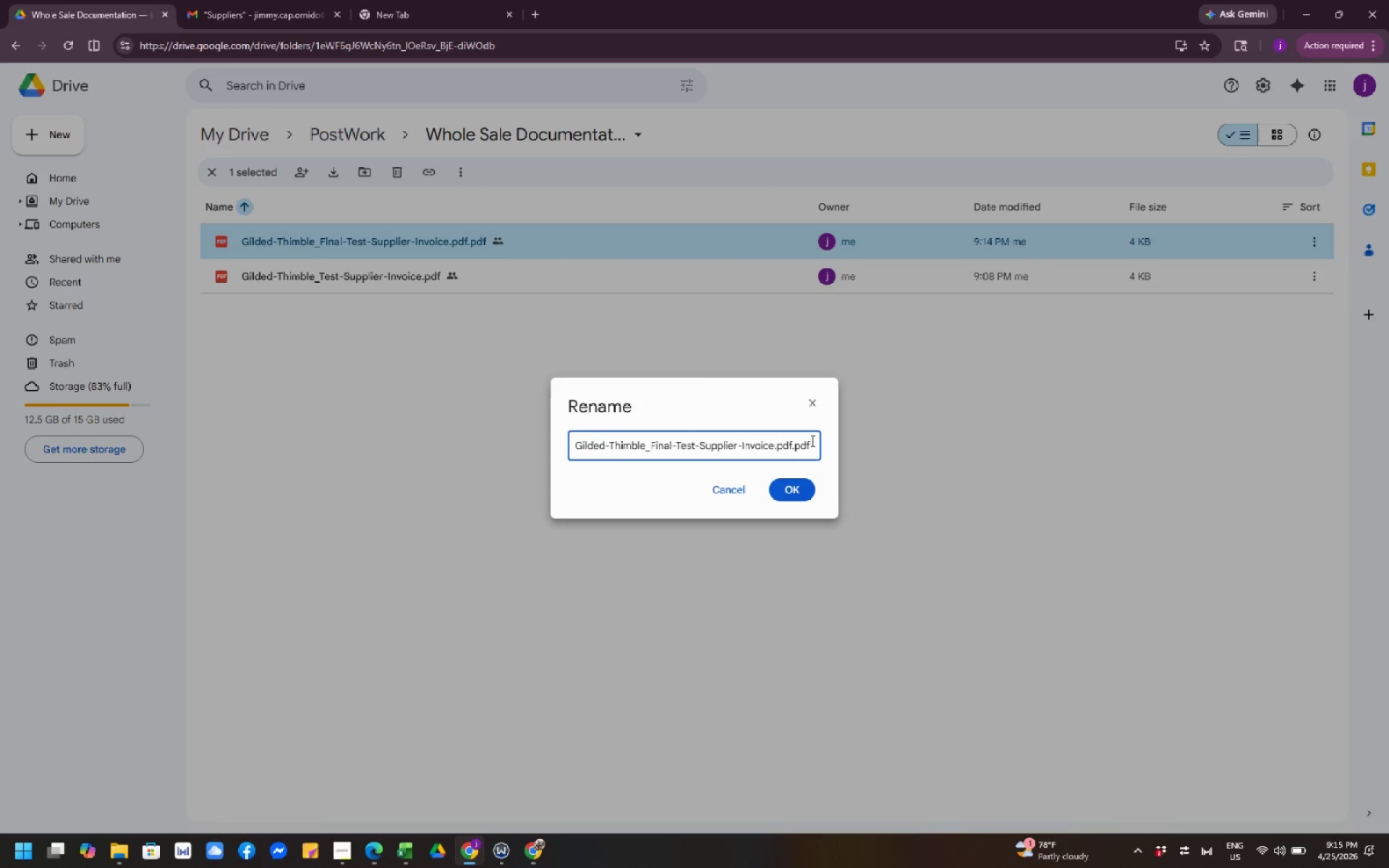 
key(Backspace)
 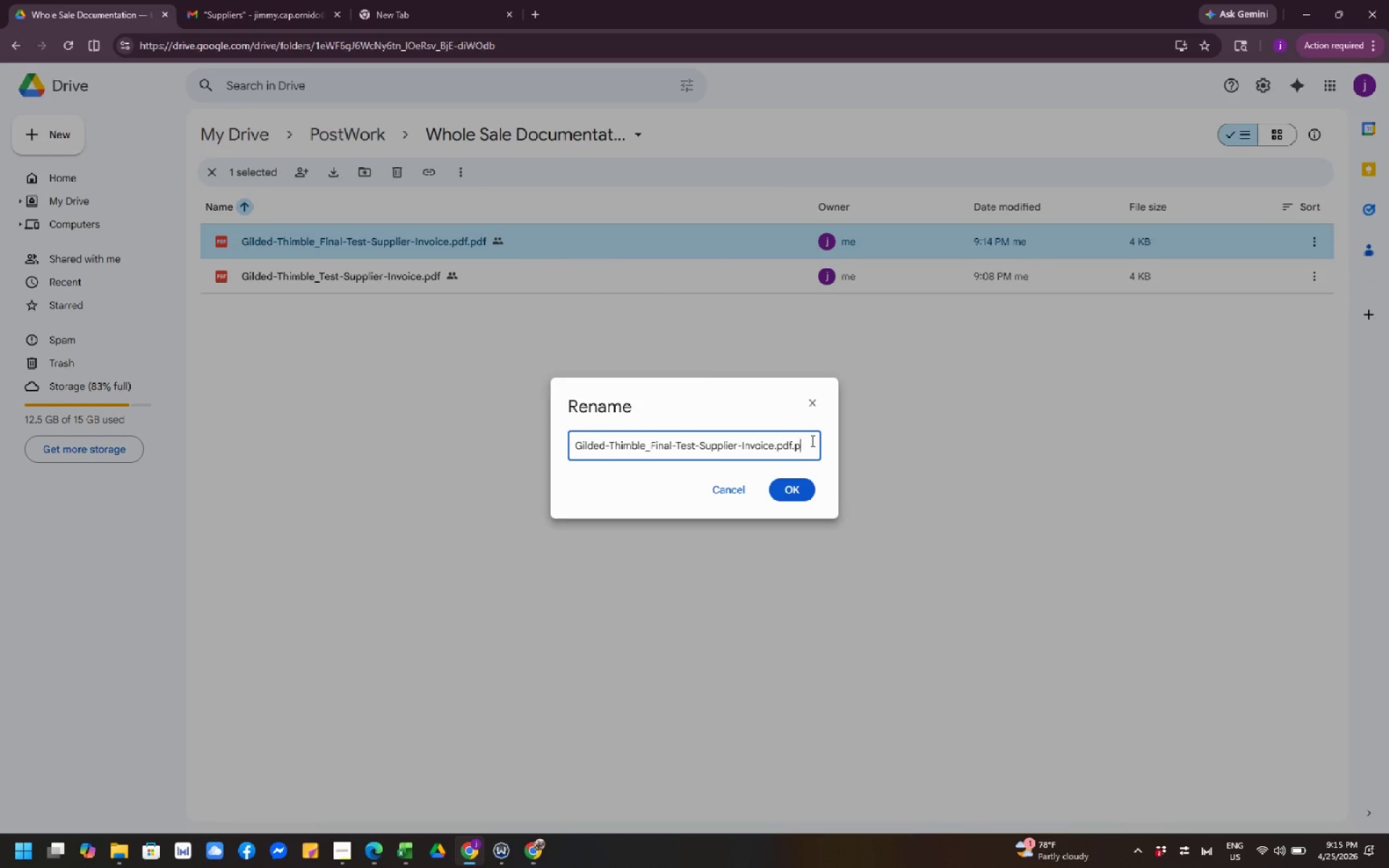 
key(Backspace)
 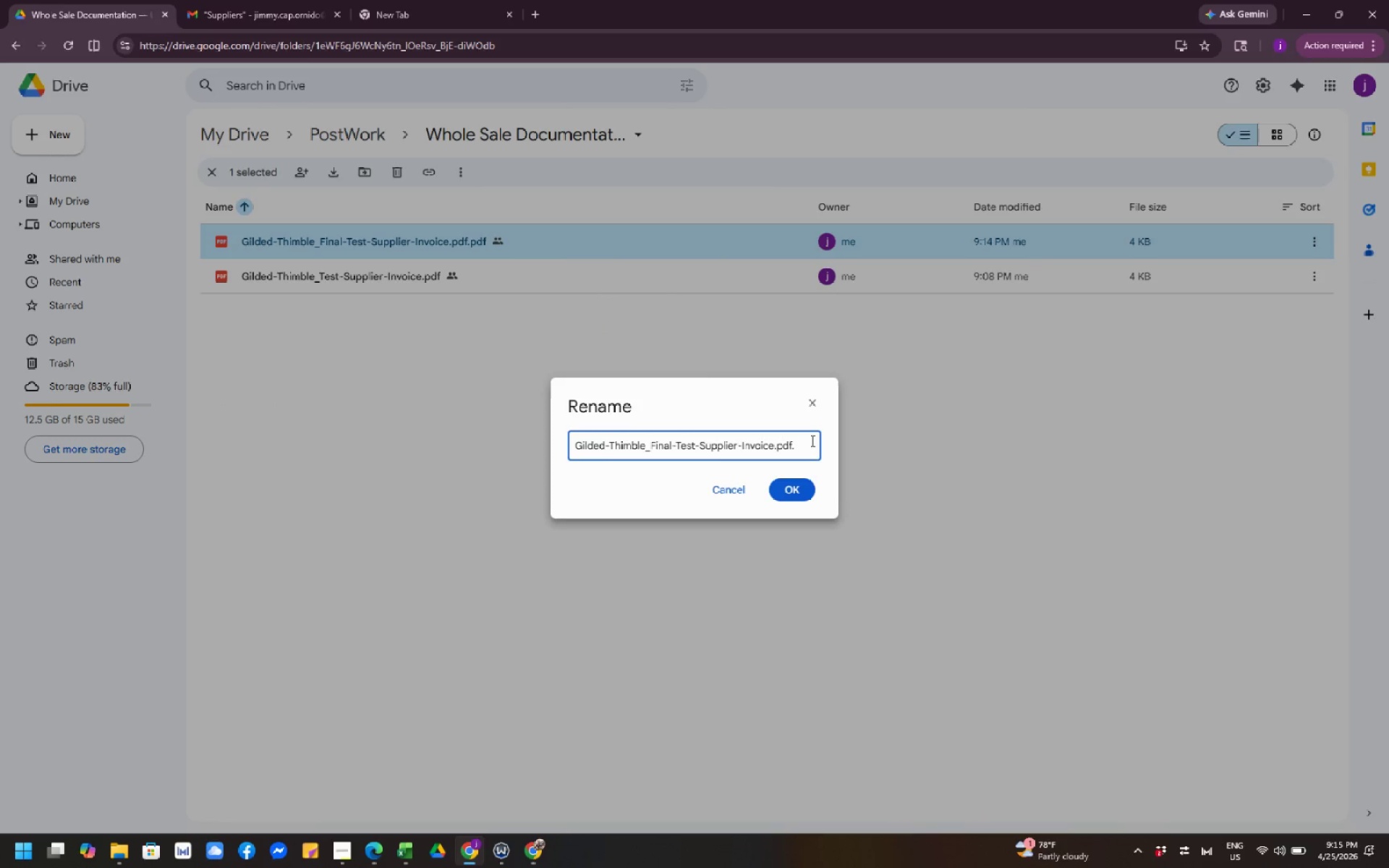 
key(Backspace)
 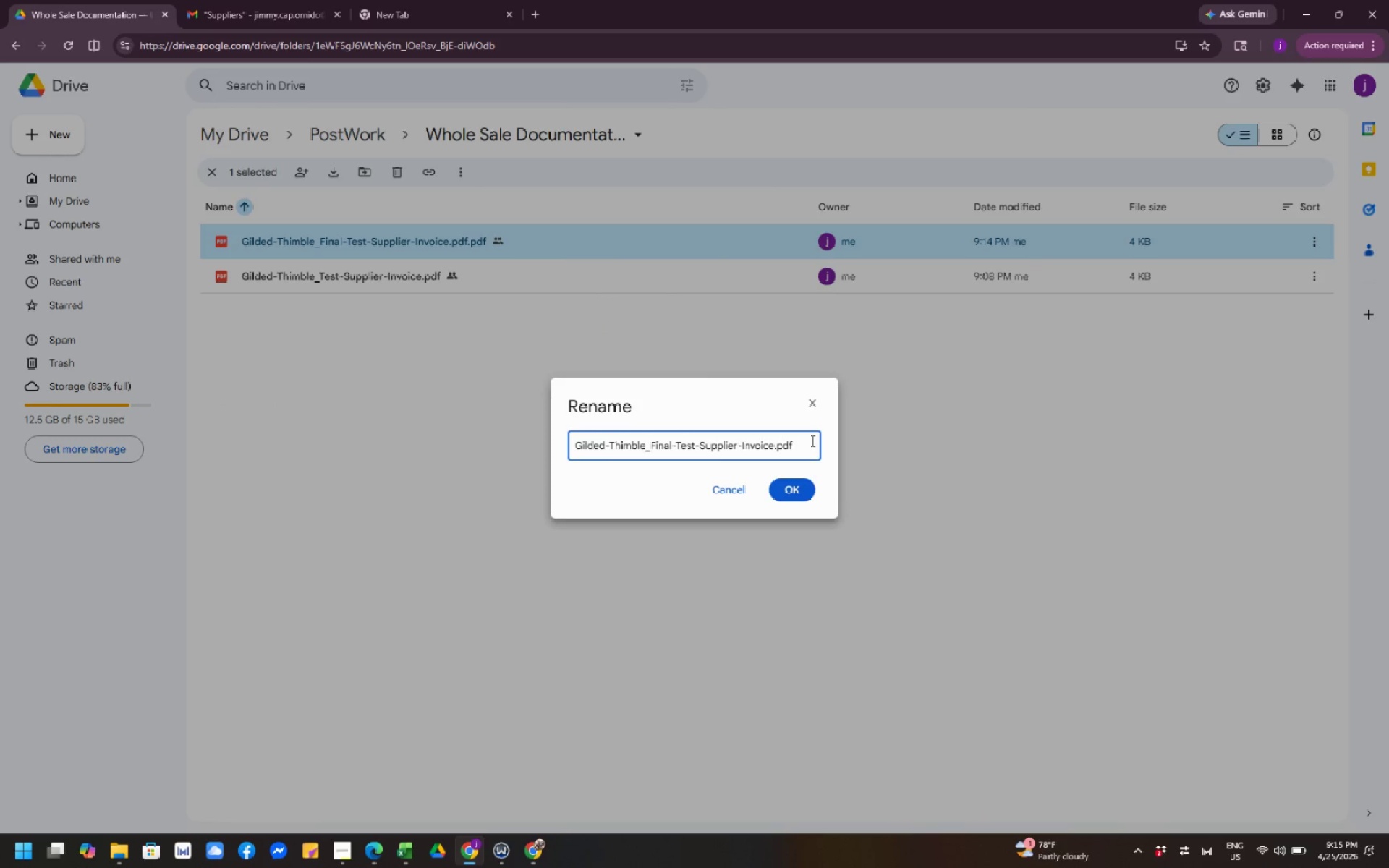 
key(Backspace)
 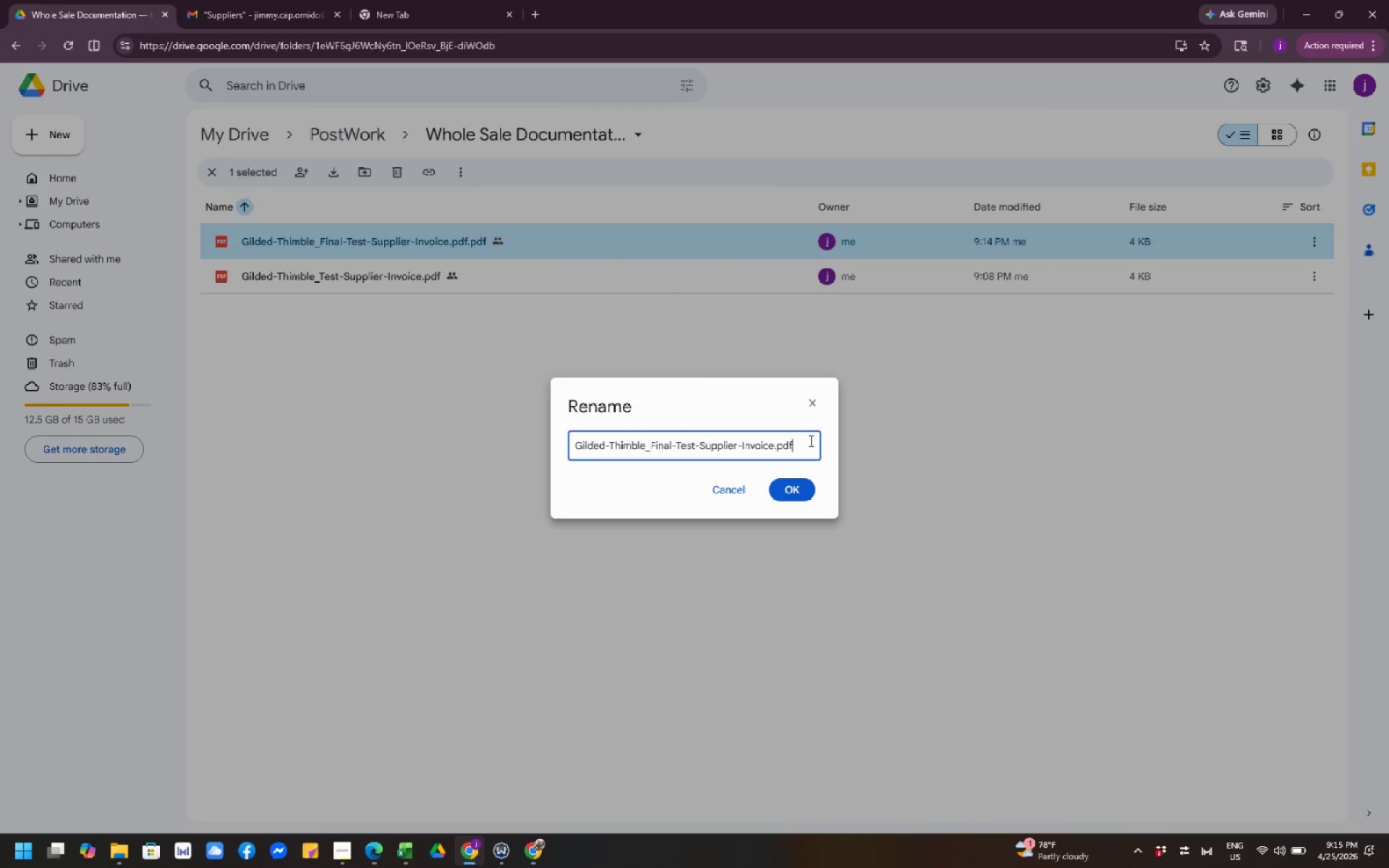 
left_click([797, 483])
 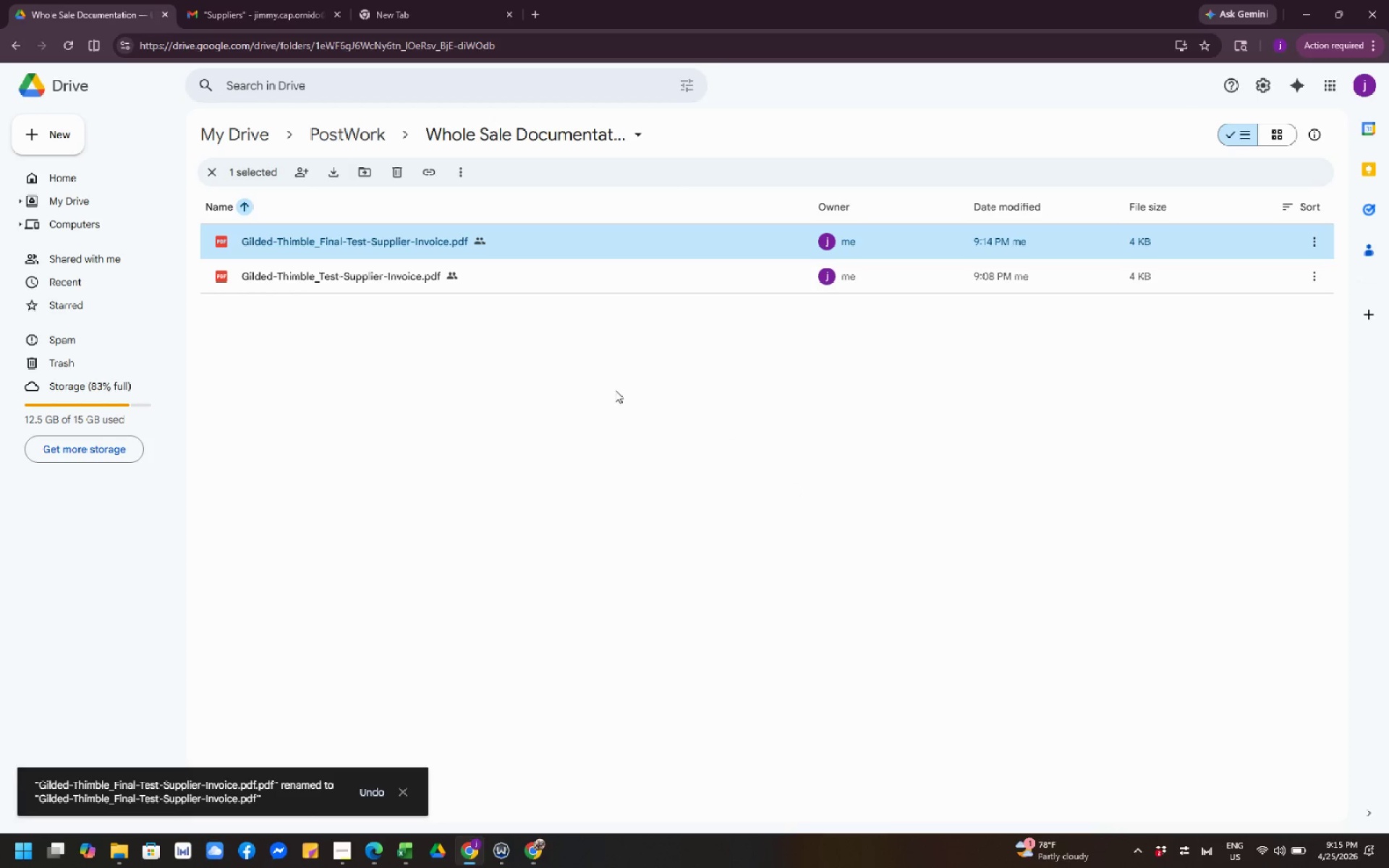 
left_click([615, 390])
 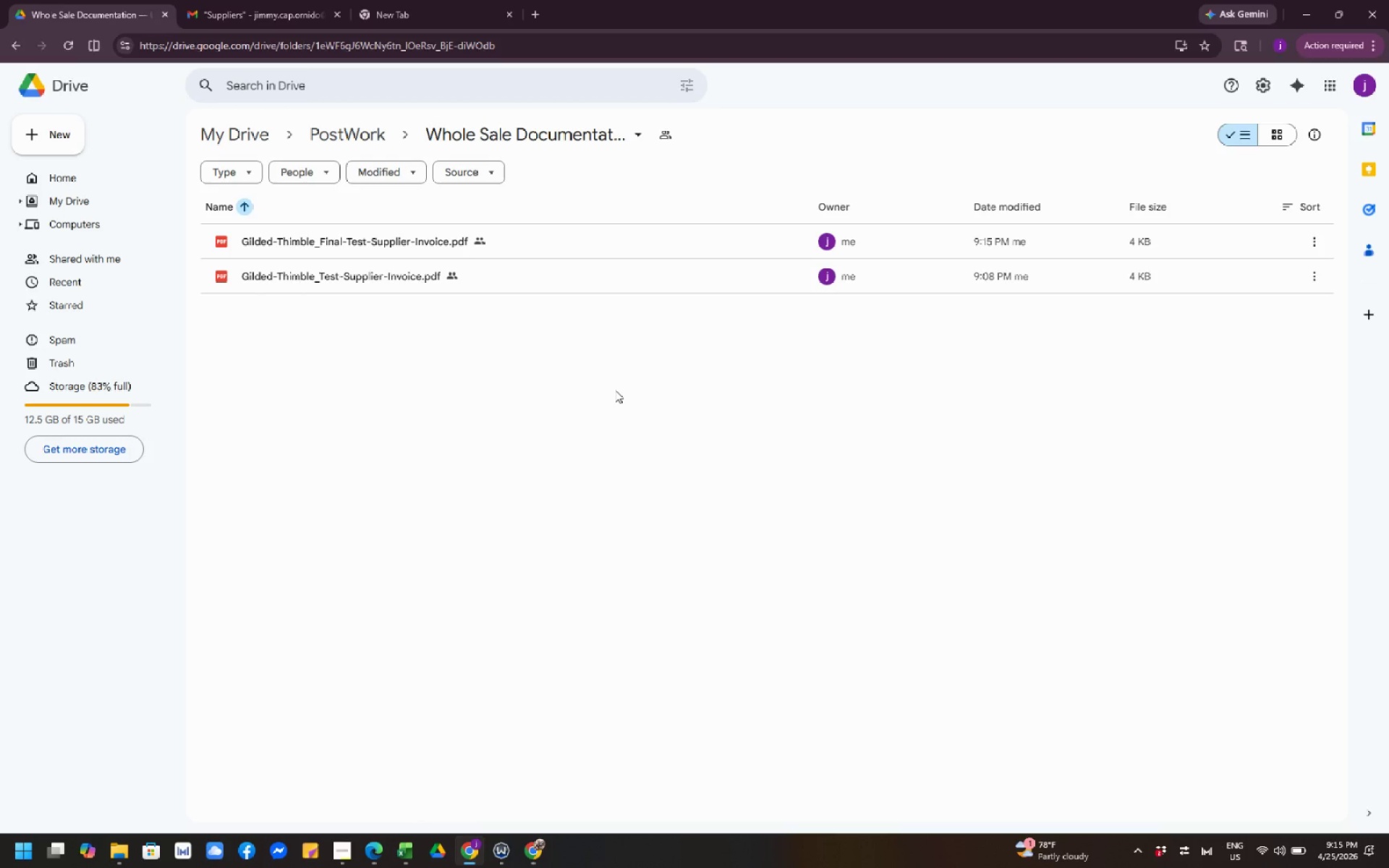 
wait(15.53)
 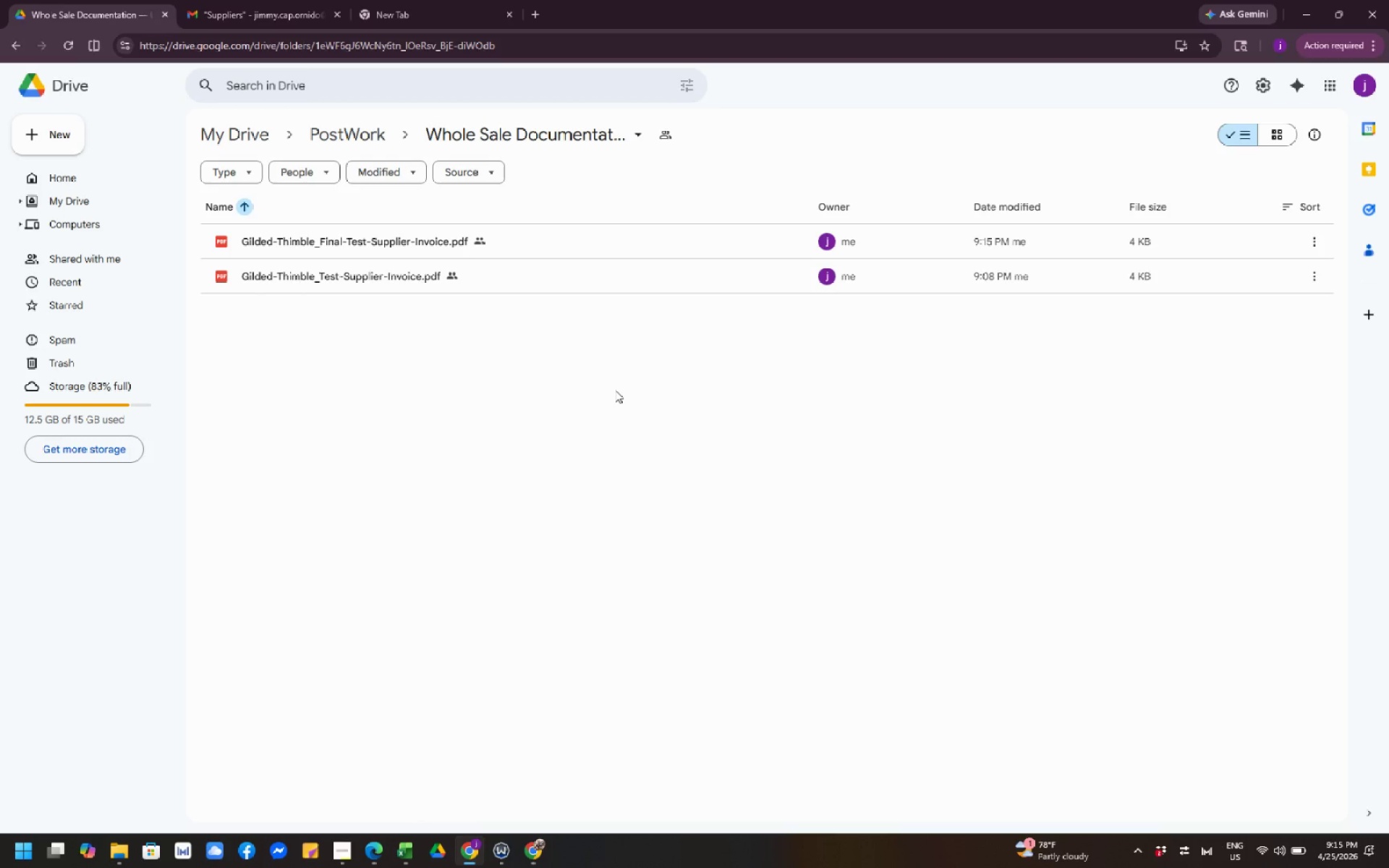 
left_click([569, 408])
 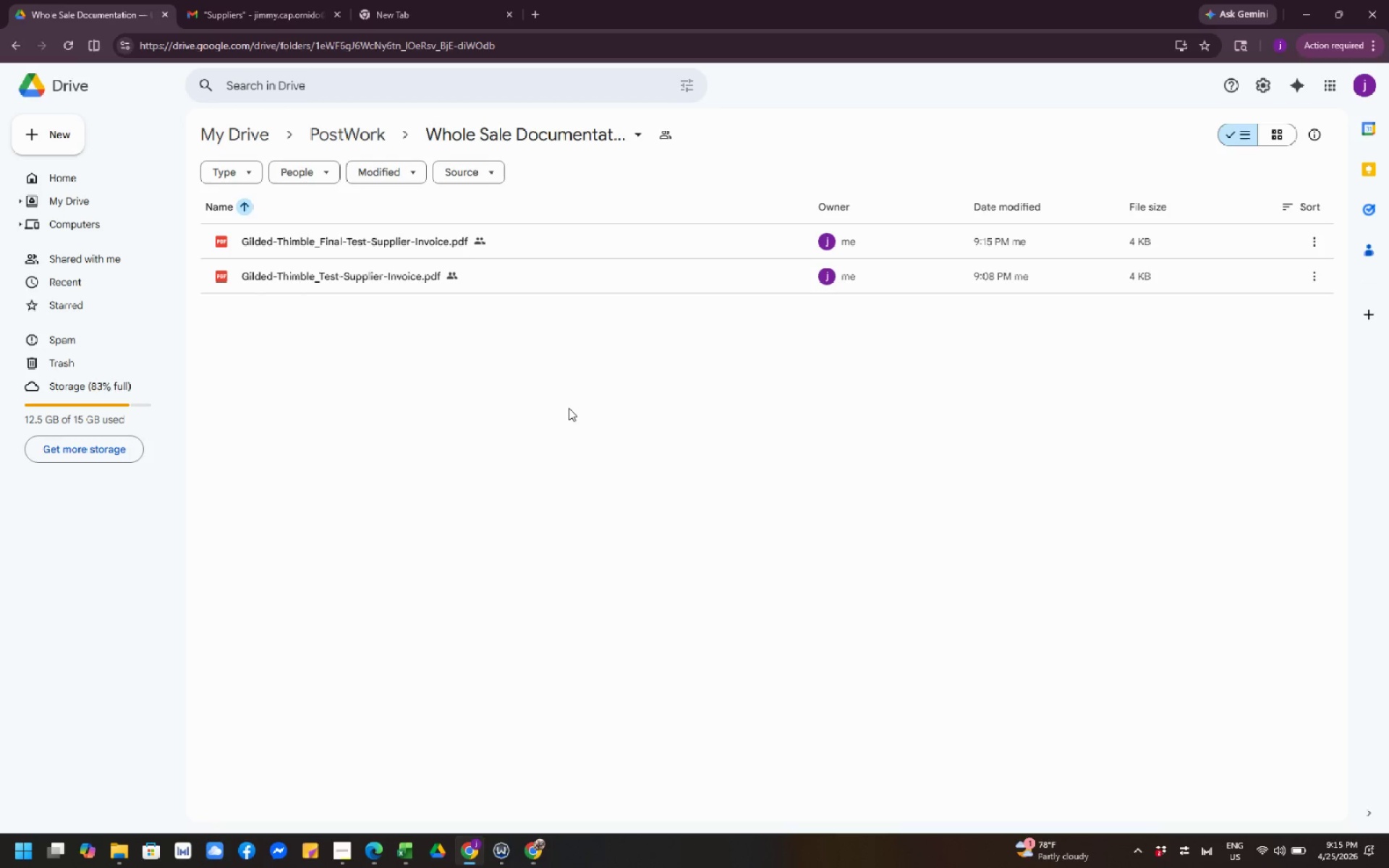 
key(Meta+Shift+S)
 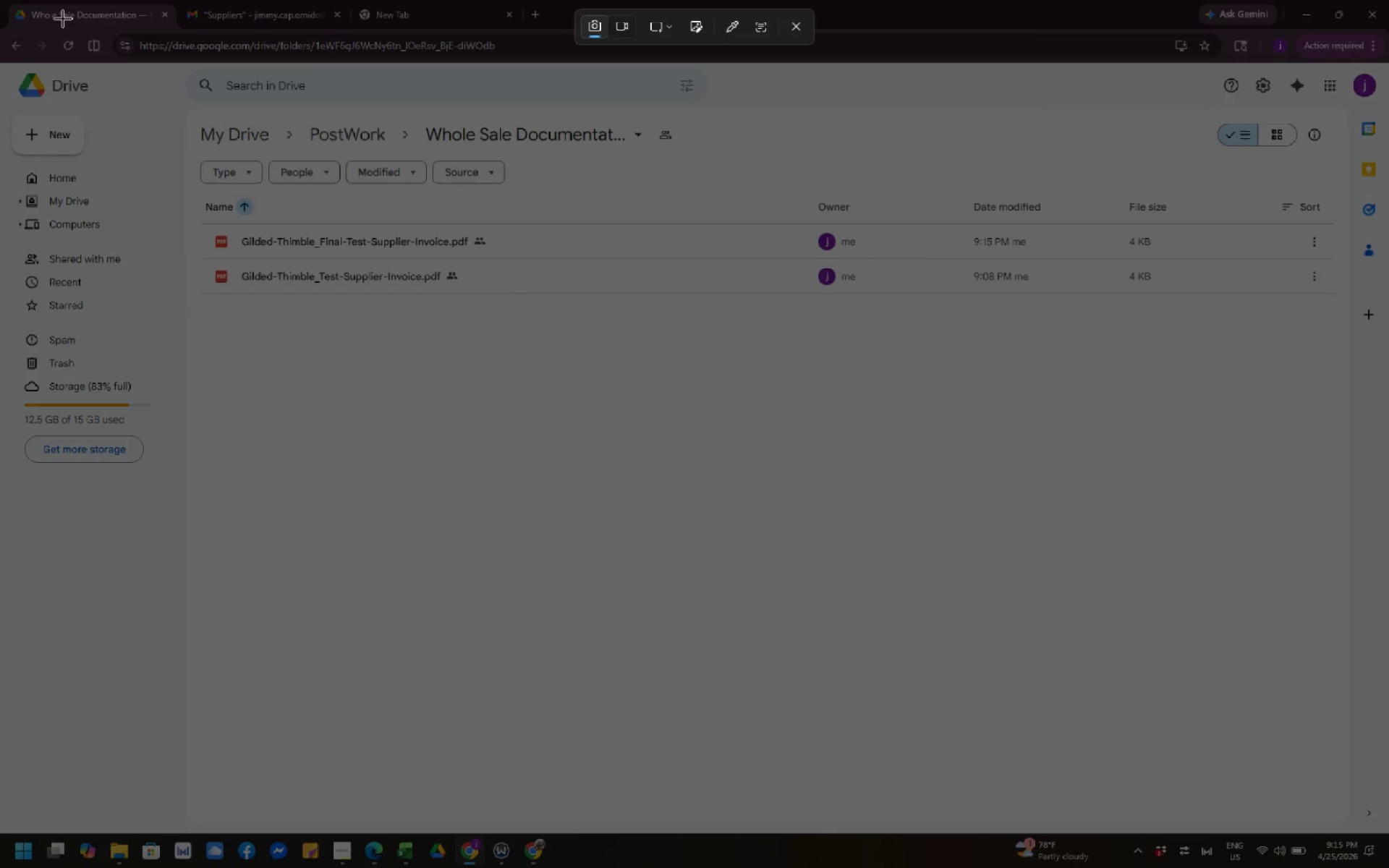 
left_click_drag(start_coordinate=[0, 0], to_coordinate=[1388, 863])
 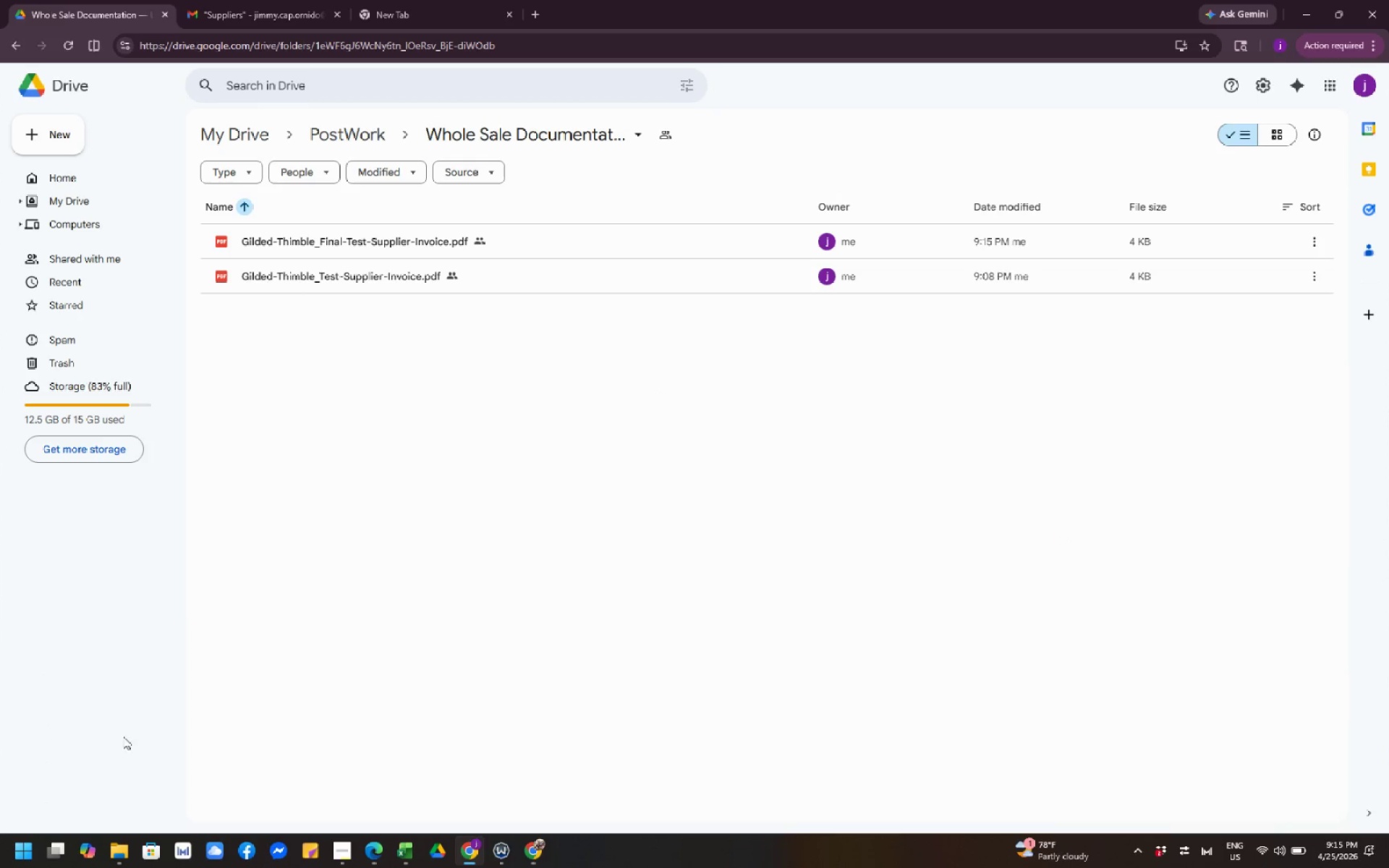 
left_click([121, 853])
 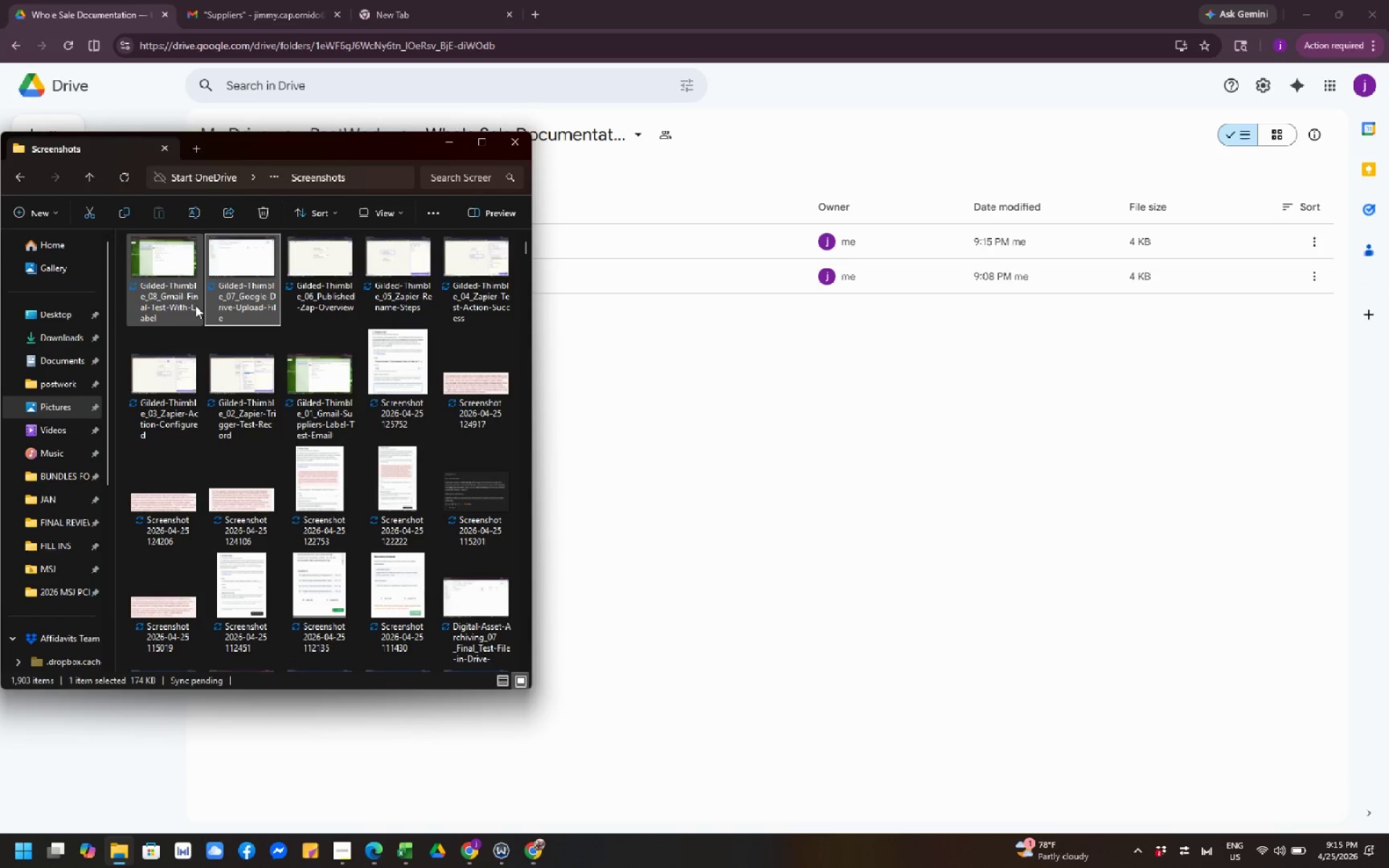 
left_click([195, 304])
 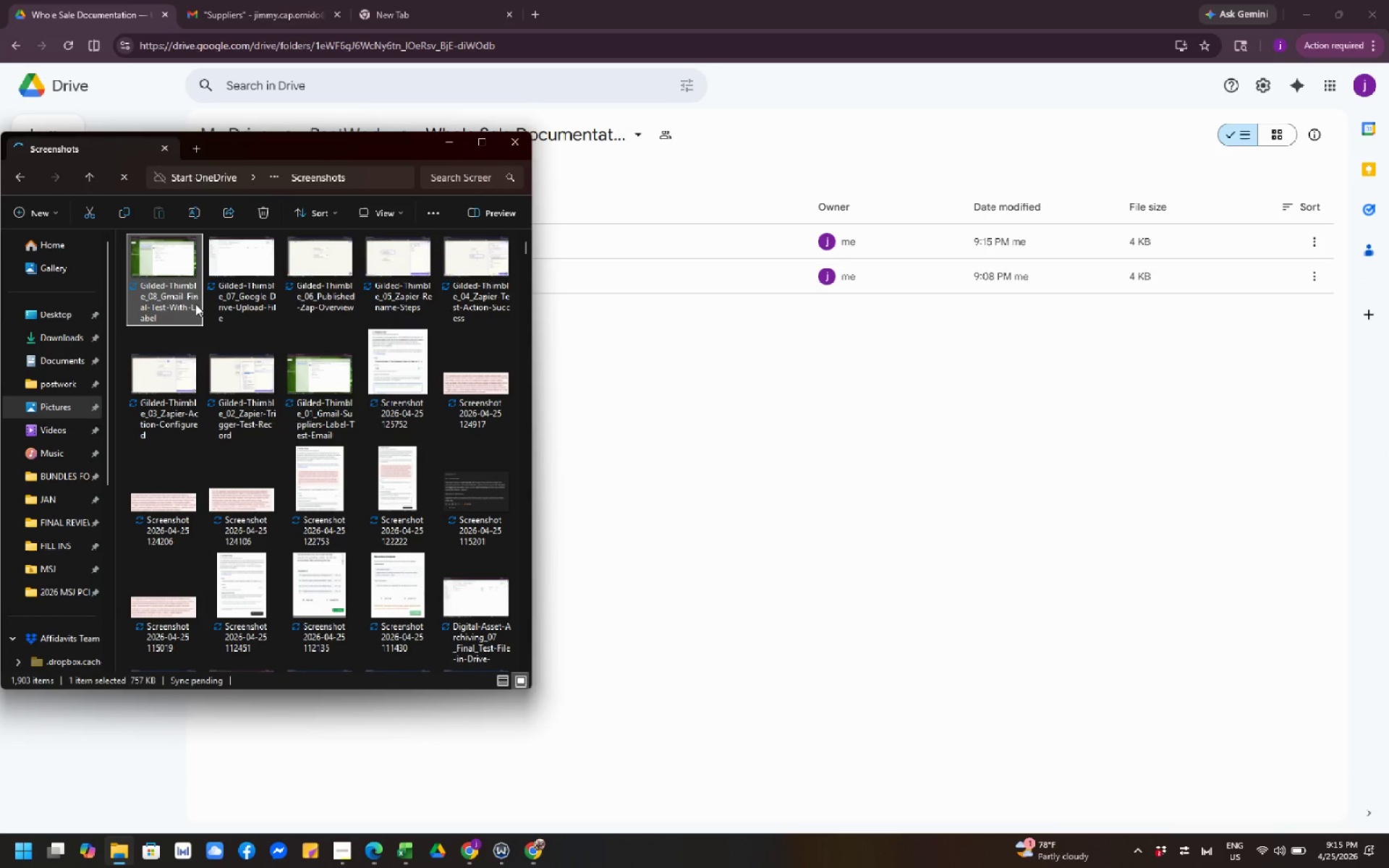 
key(F2)
 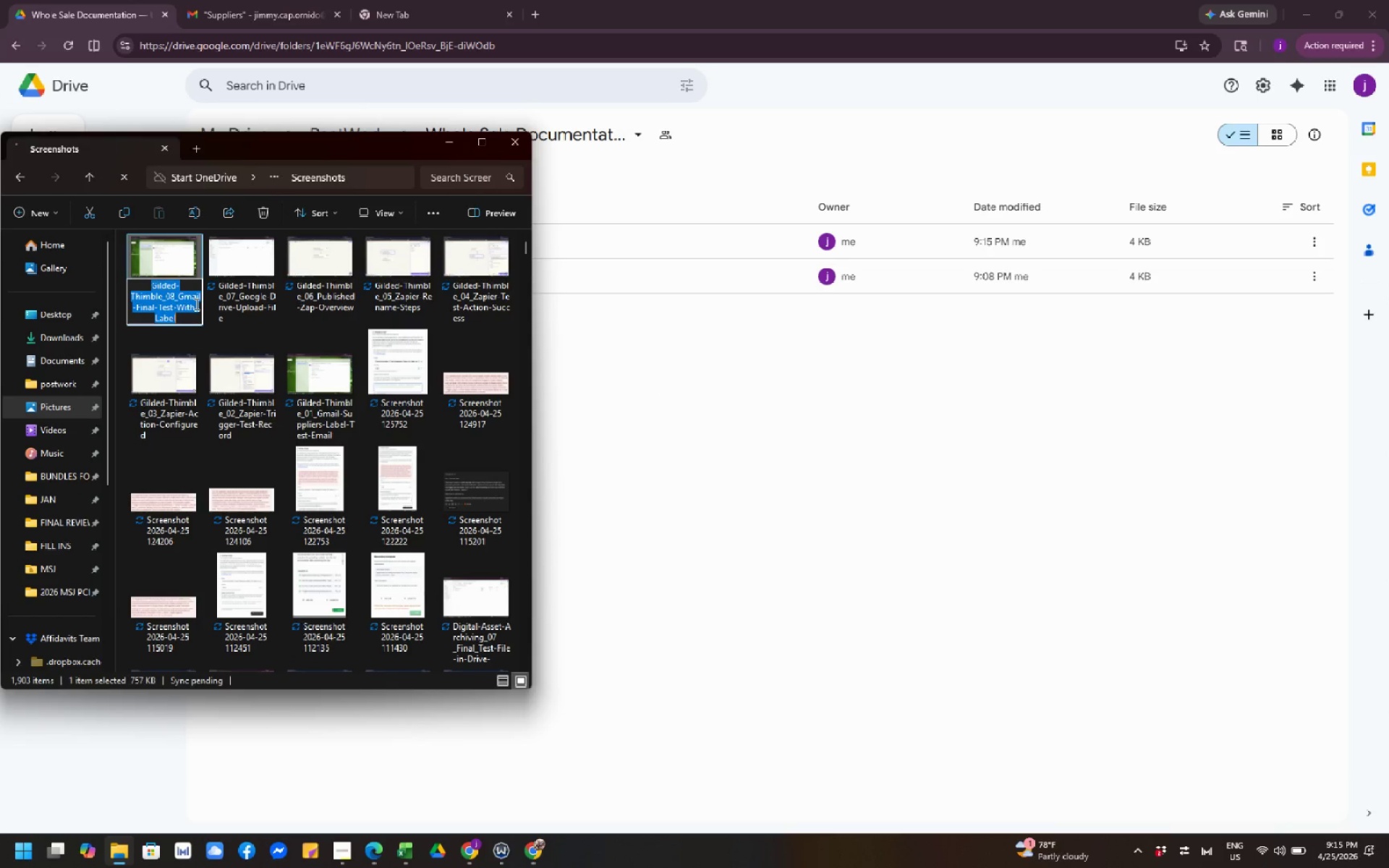 
key(Control+C)
 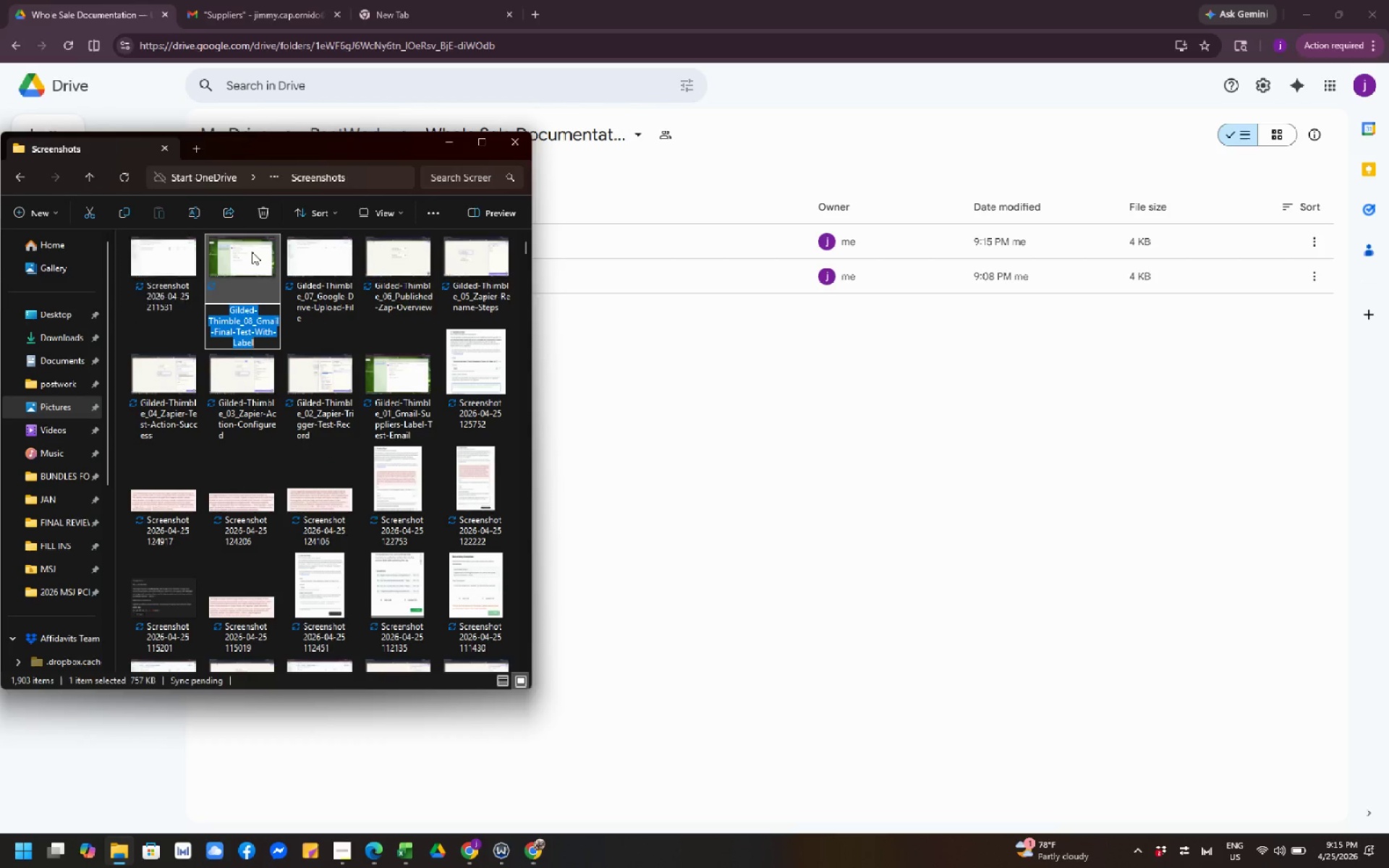 
left_click([173, 263])
 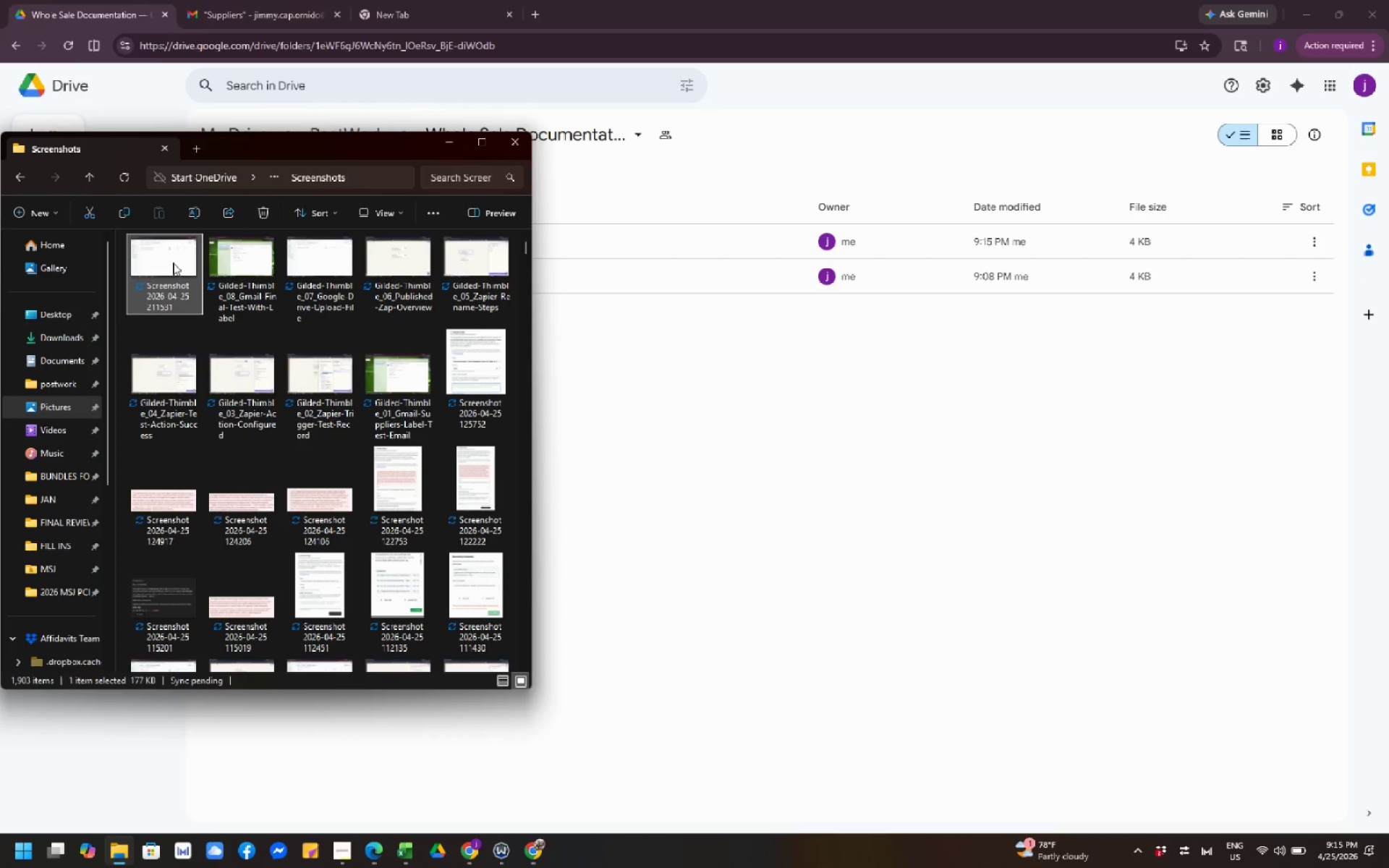 
key(F2)
 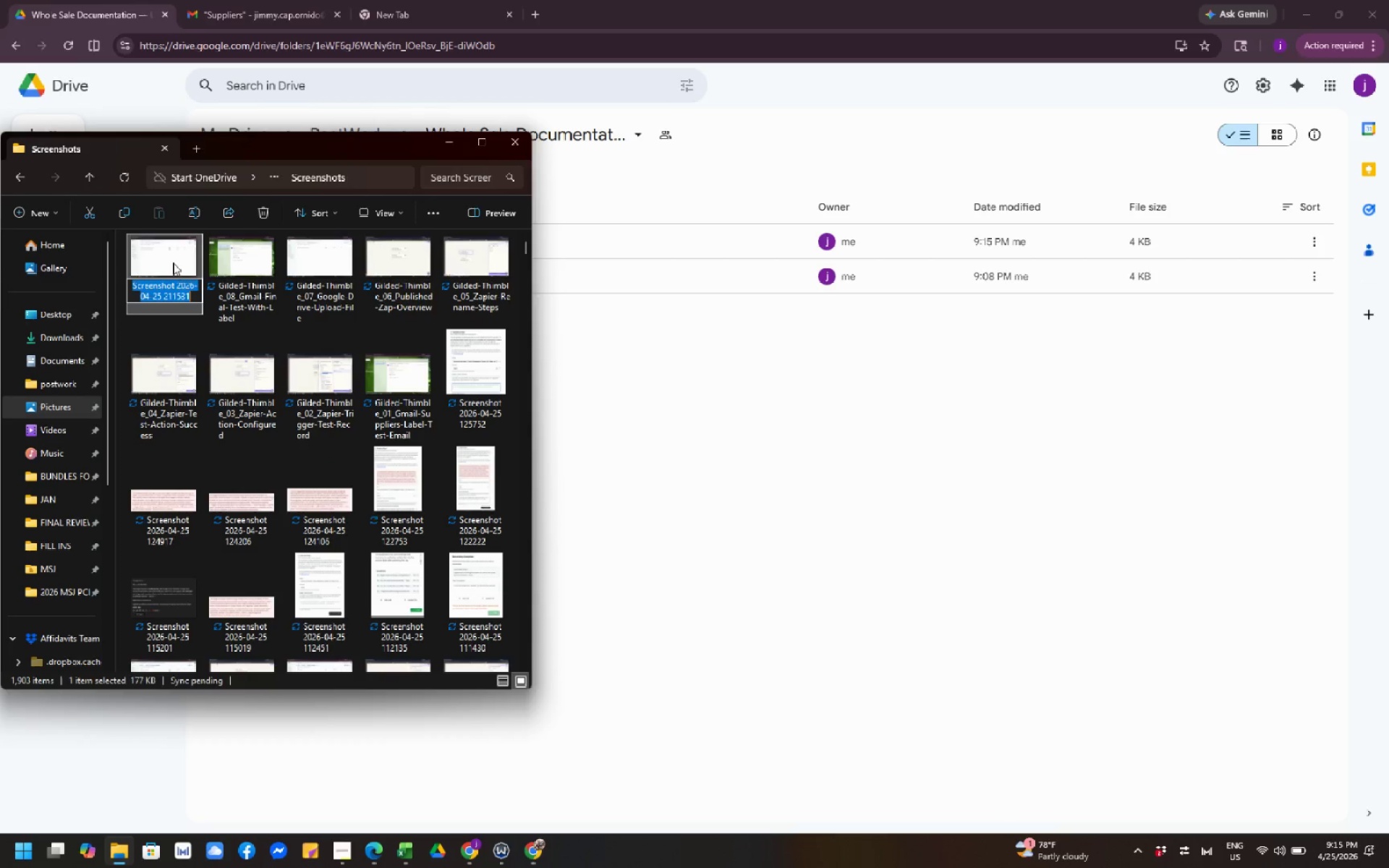 
key(Control+V)
 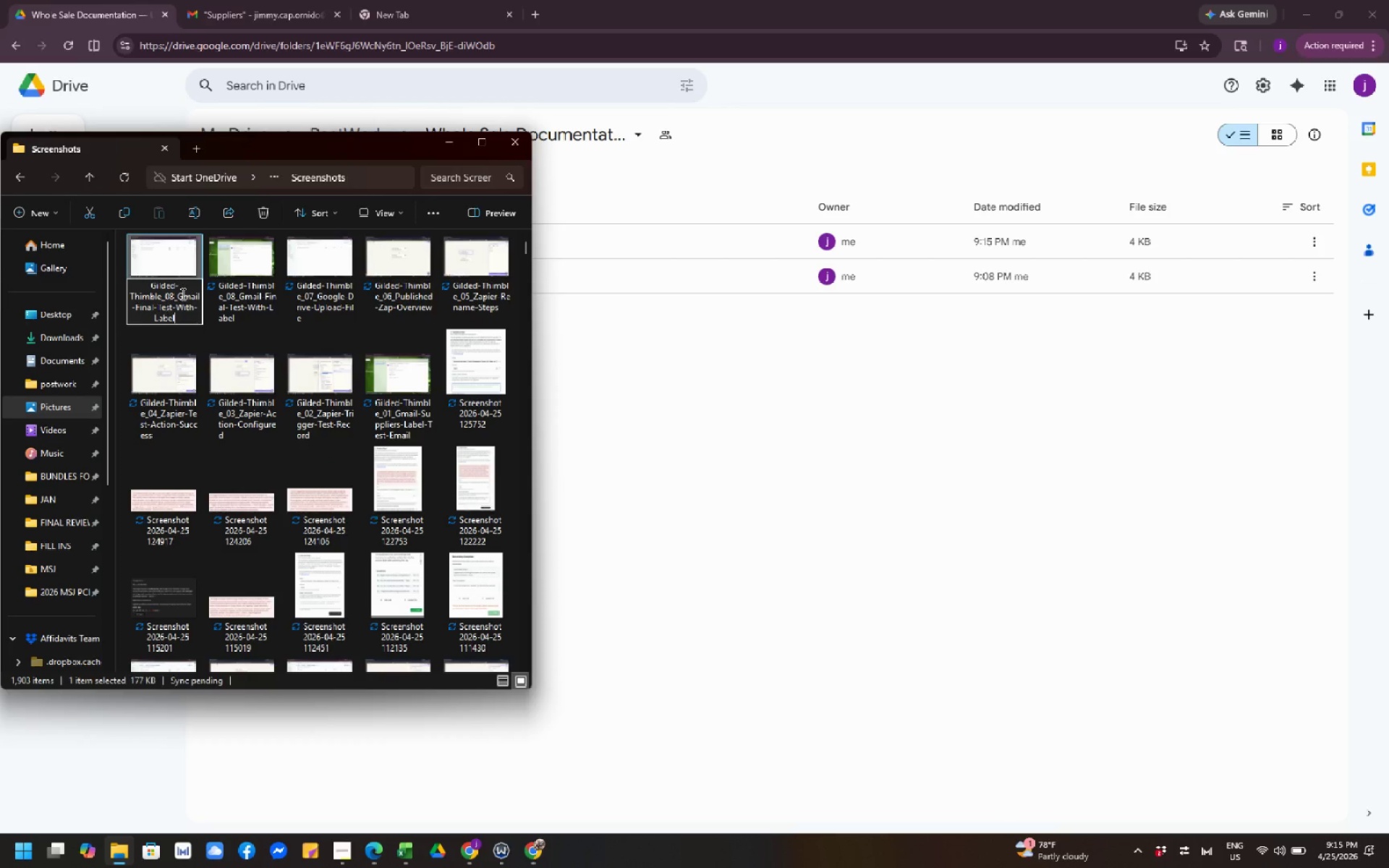 
left_click([182, 294])
 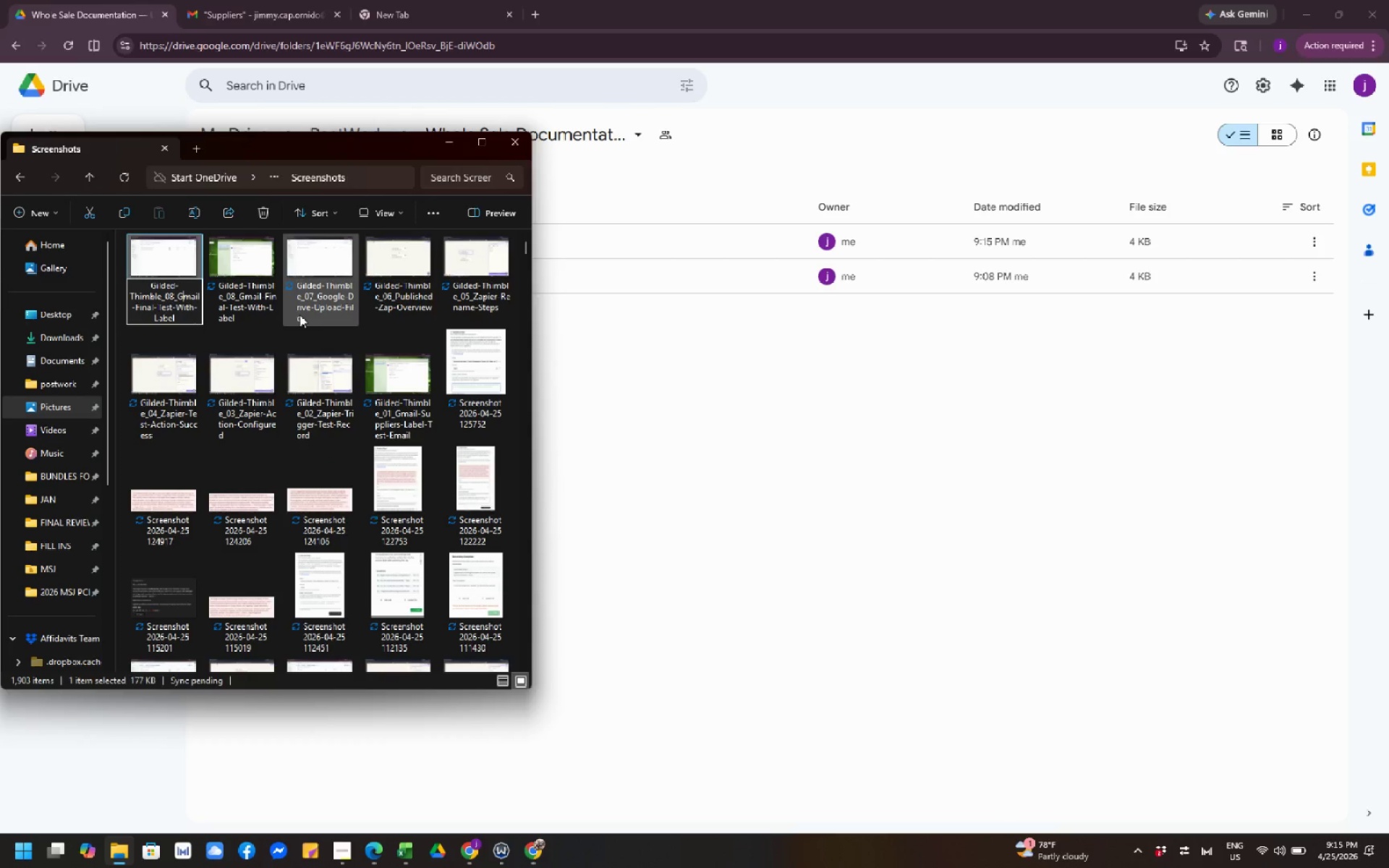 
key(ArrowLeft)
 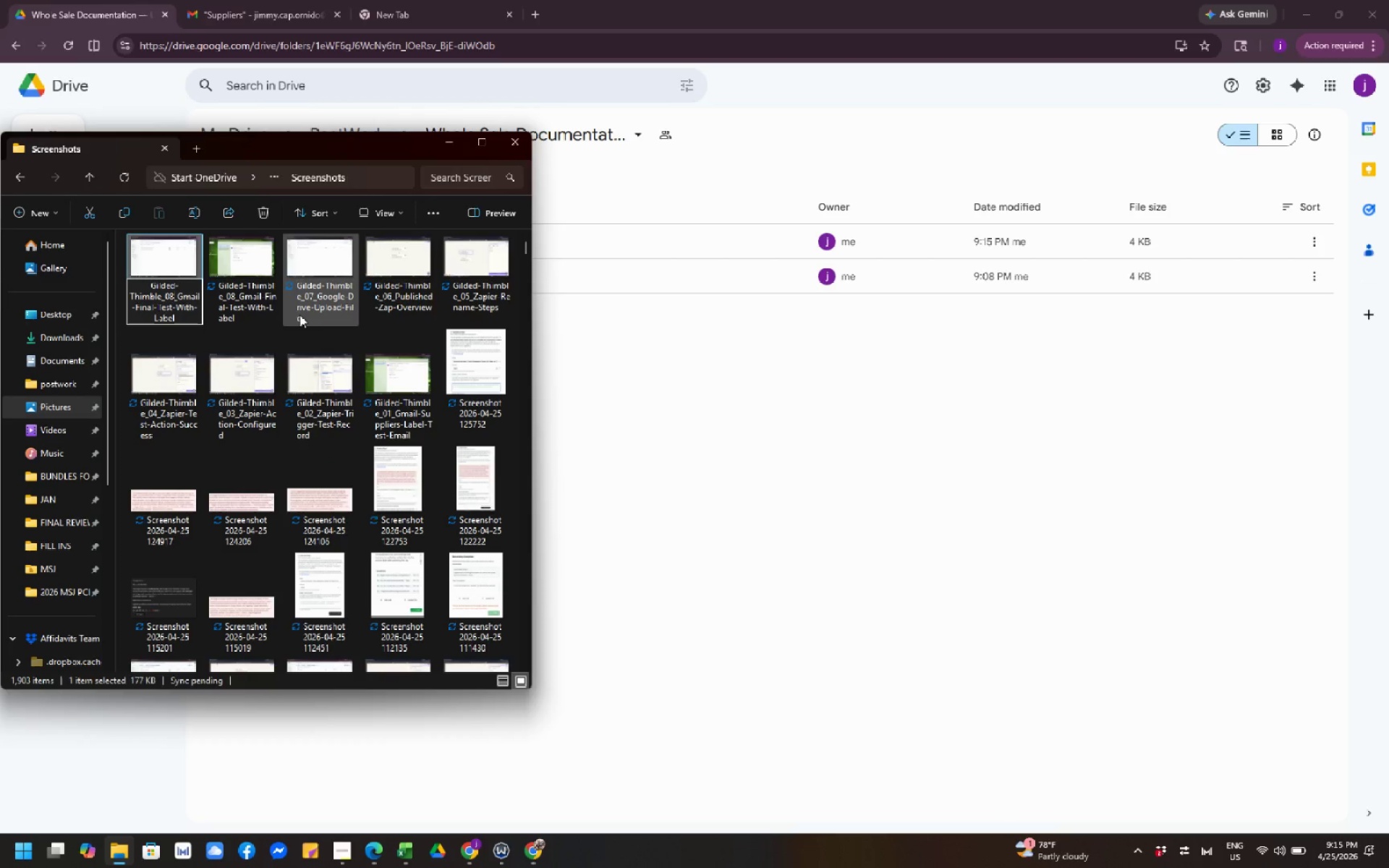 
key(ArrowLeft)
 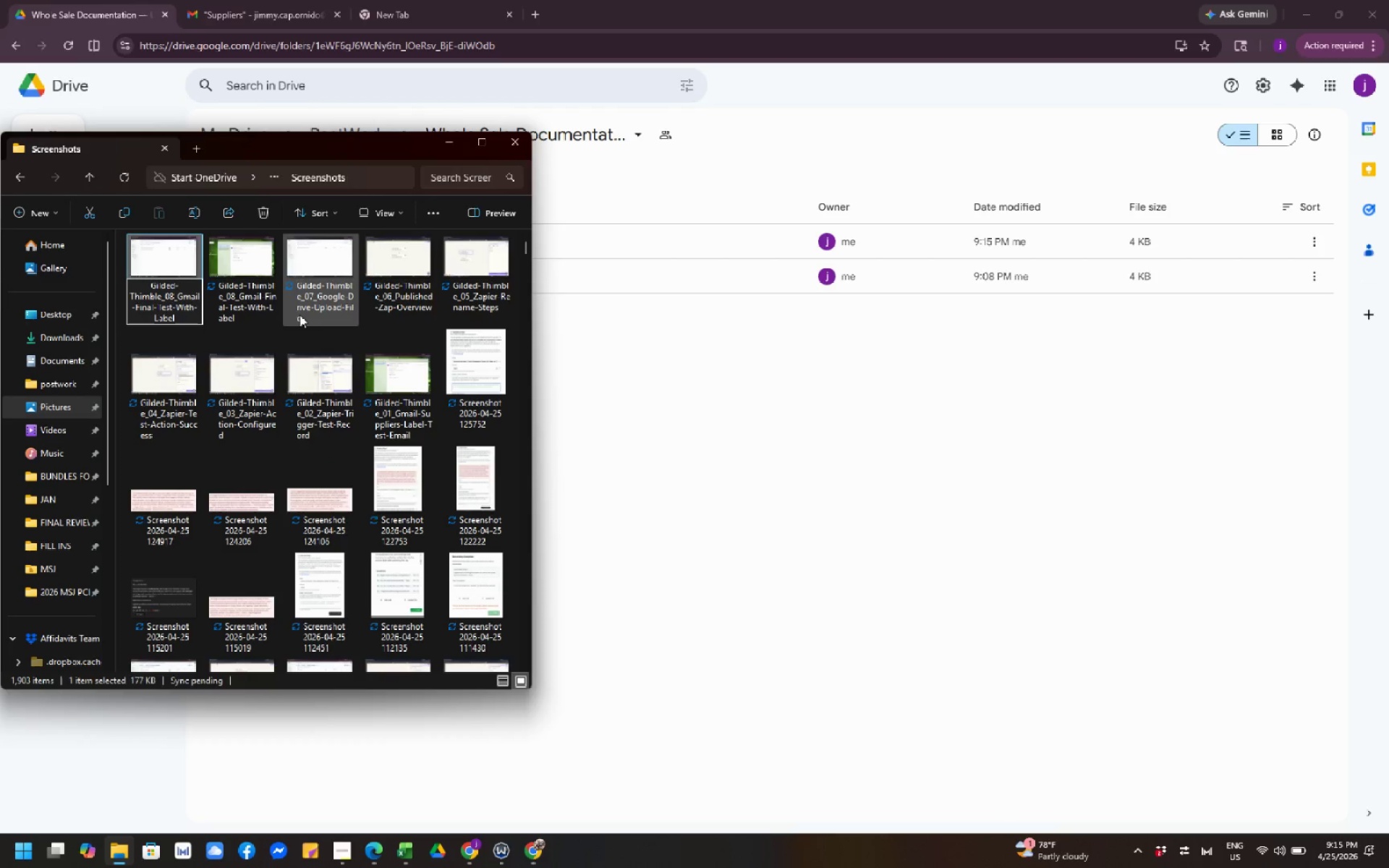 
key(Backspace)
 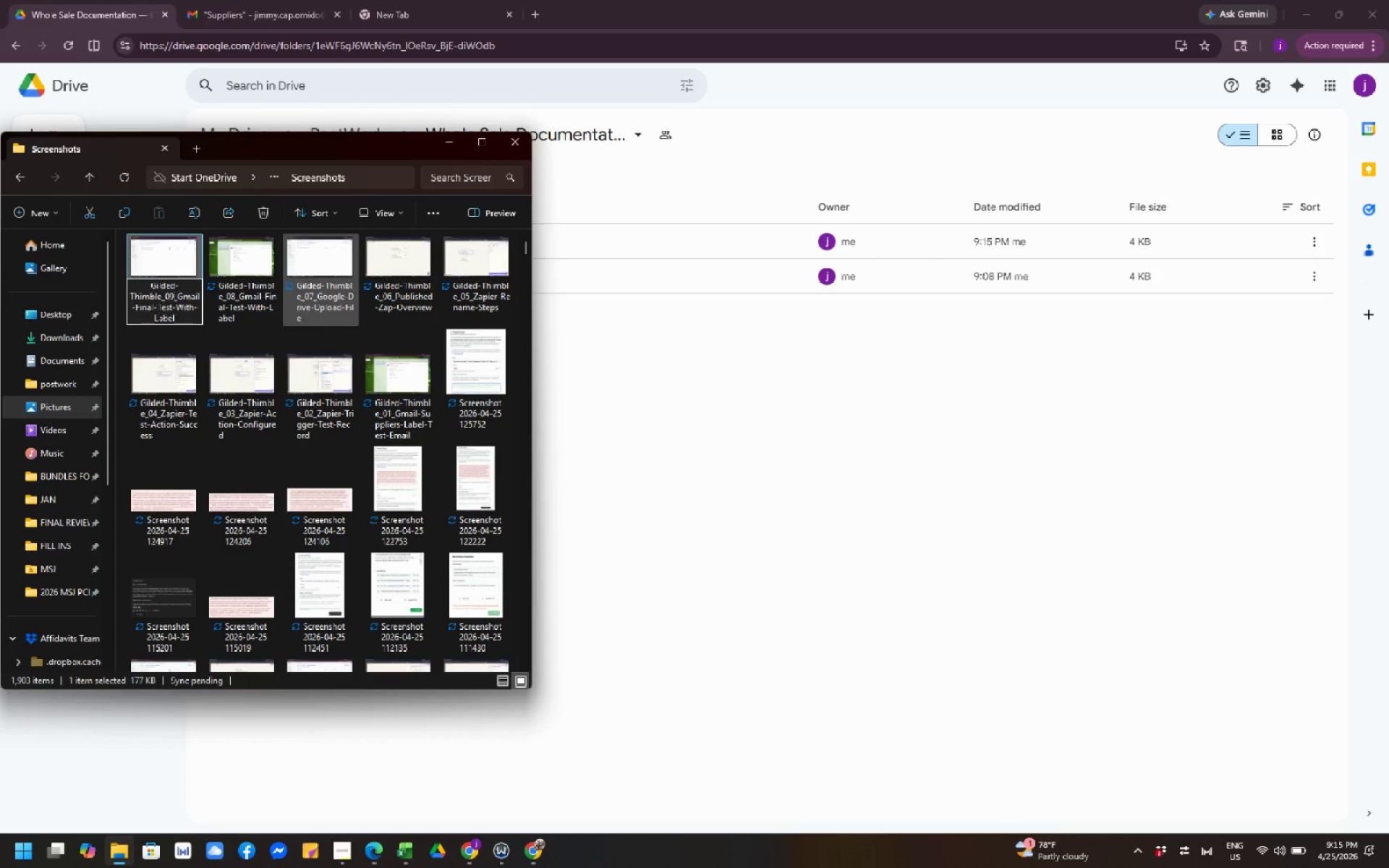 
key(Numpad9)
 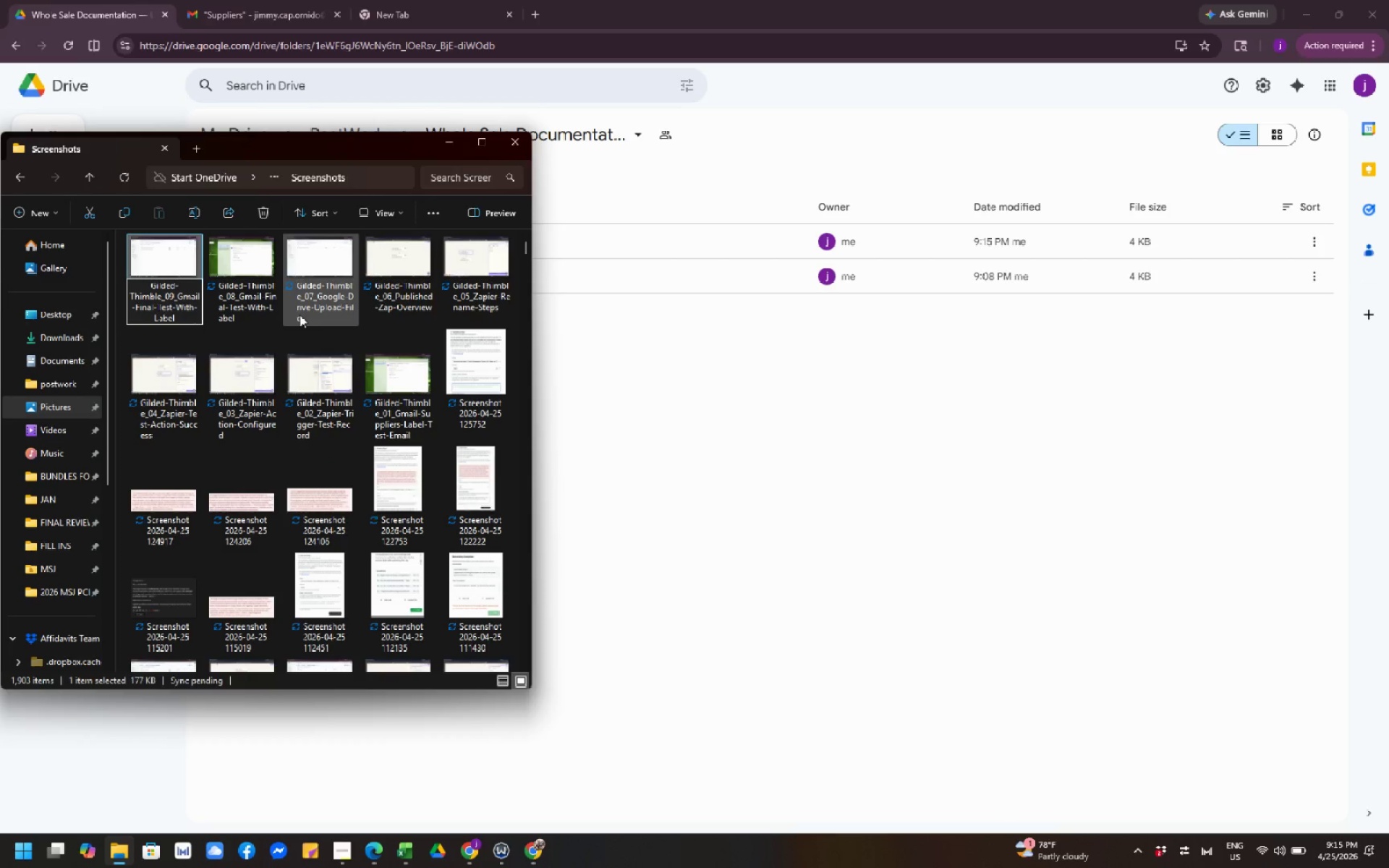 
key(ArrowRight)
 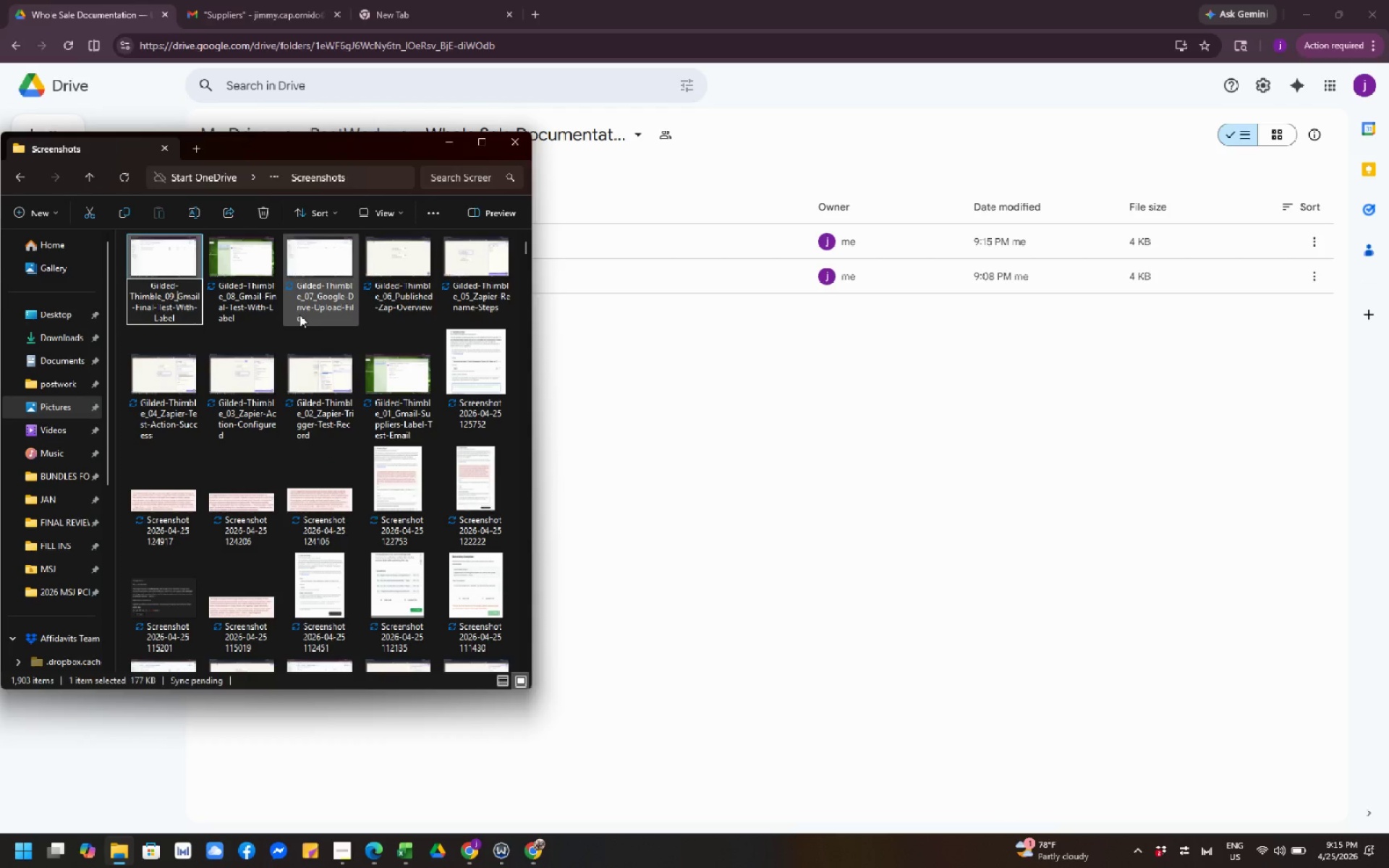 
key(Control+Shift+ArrowRight)
 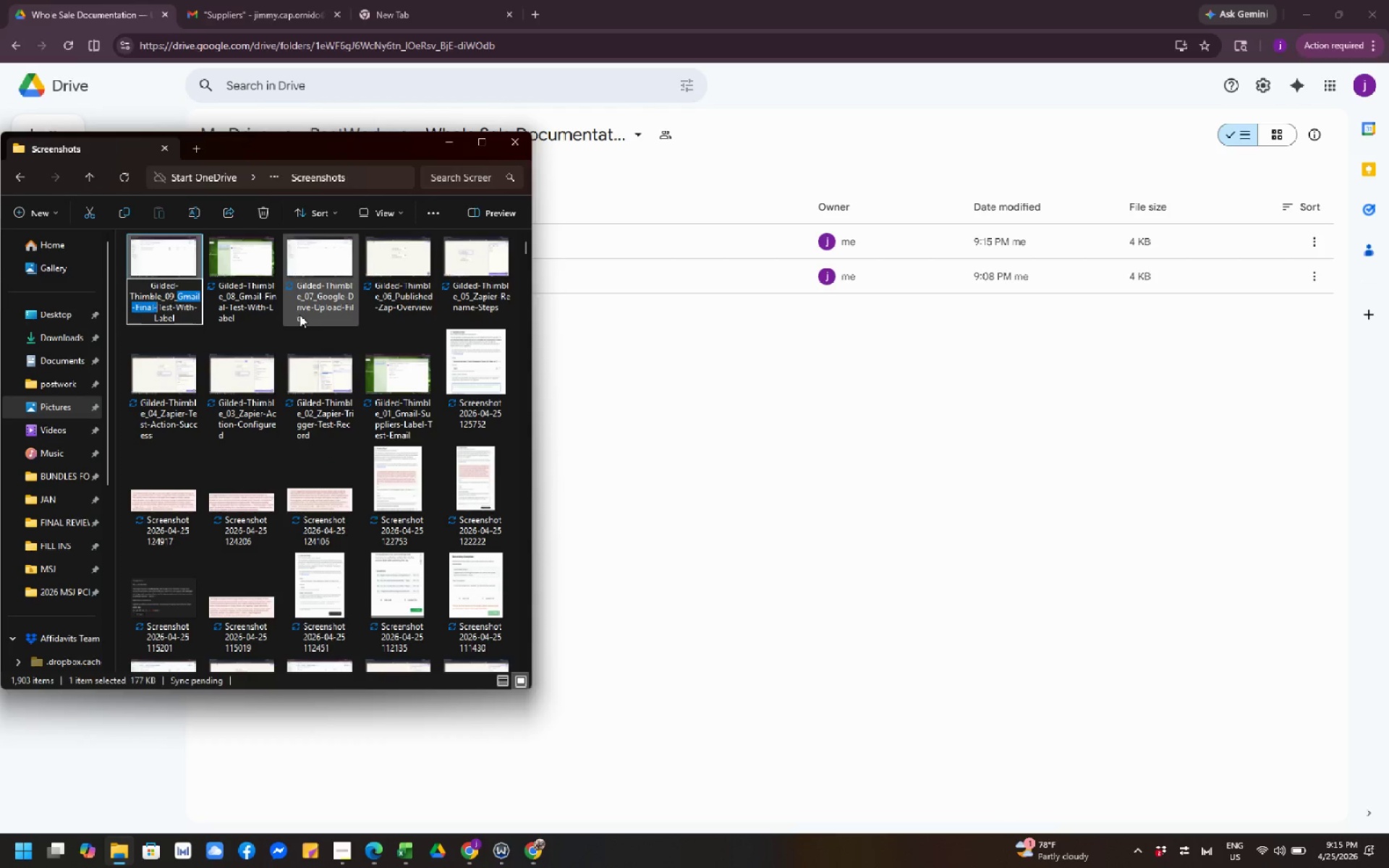 
key(Control+Shift+ArrowRight)
 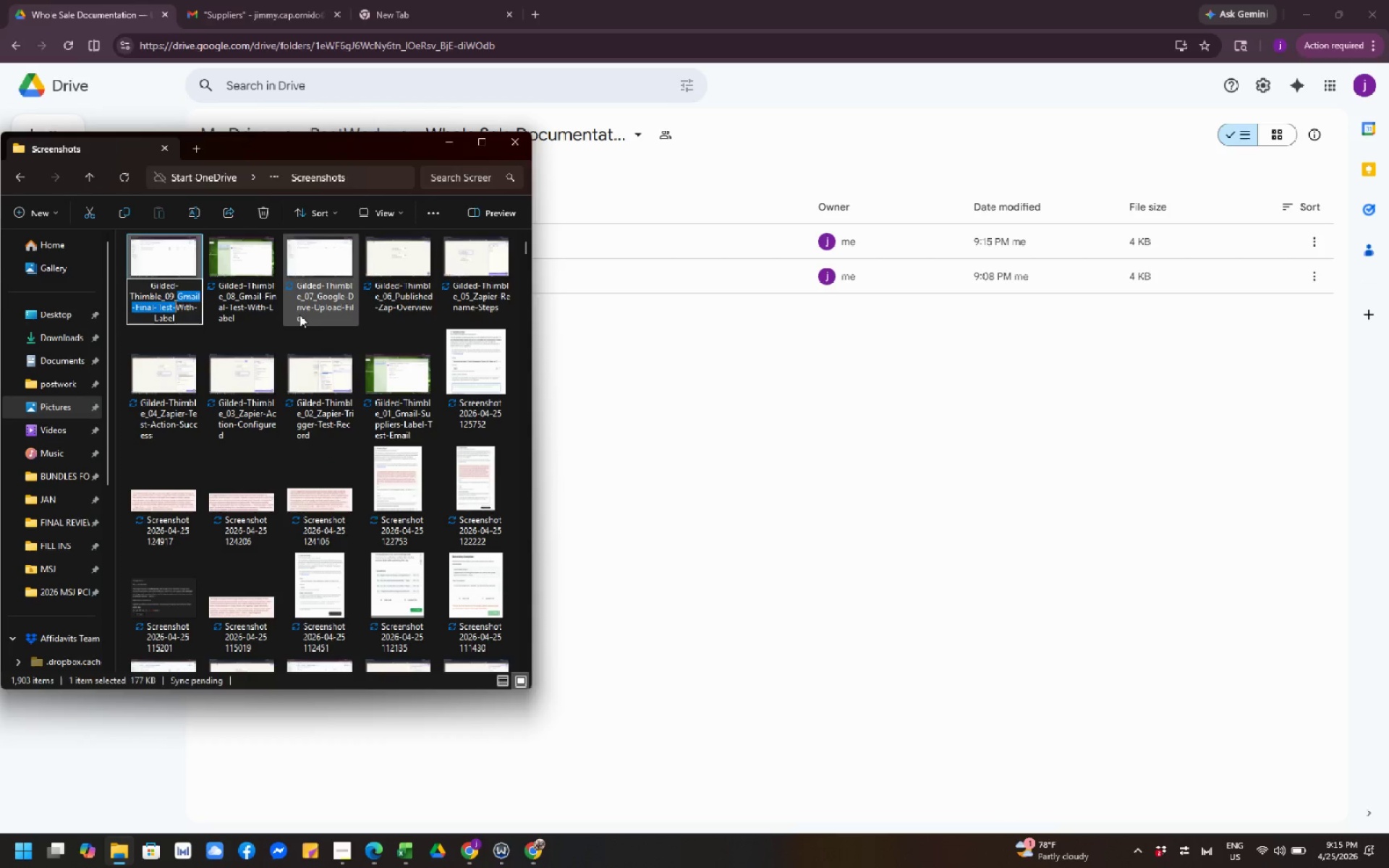 
key(Control+Shift+ArrowRight)
 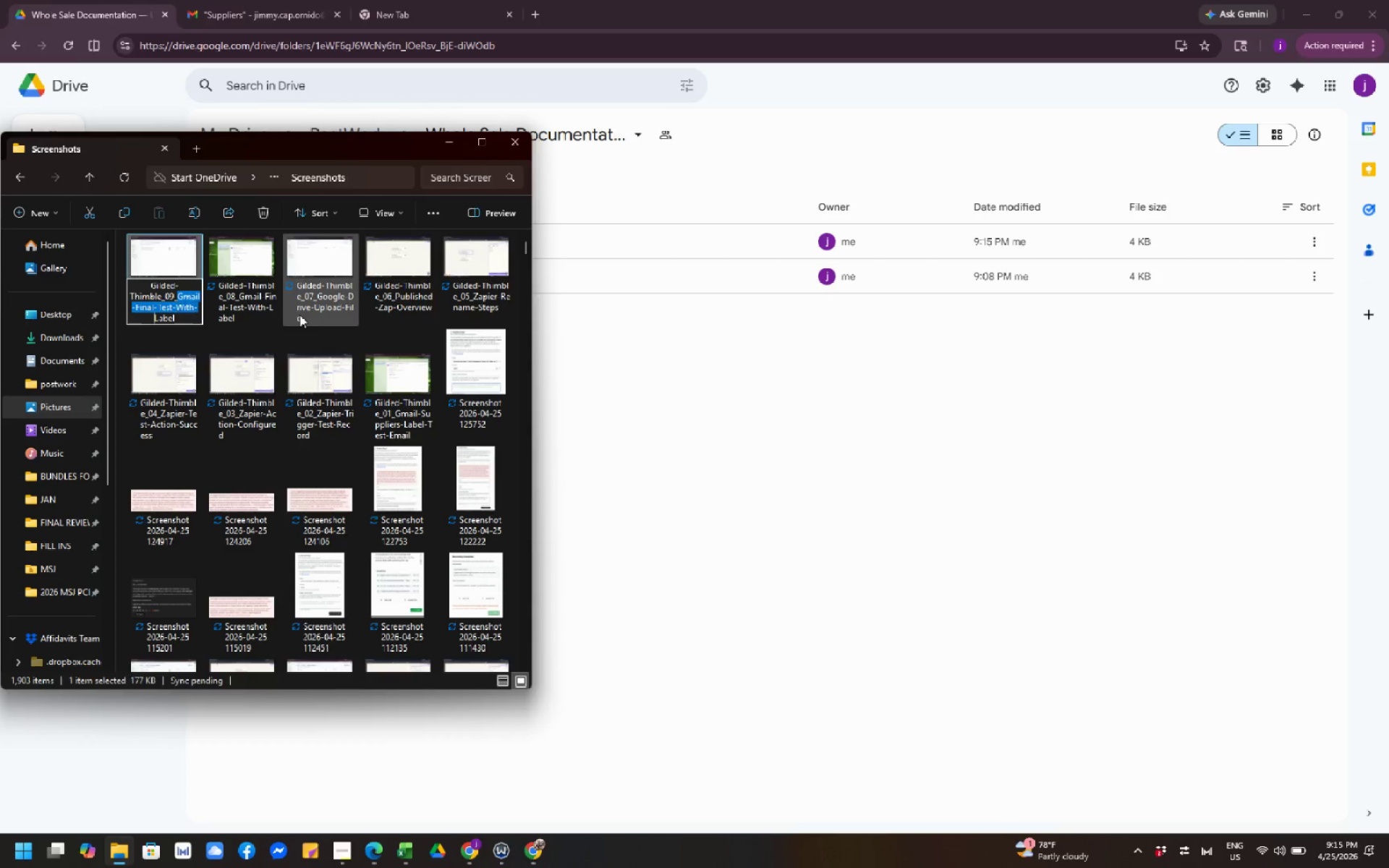 
key(Control+Shift+ArrowRight)
 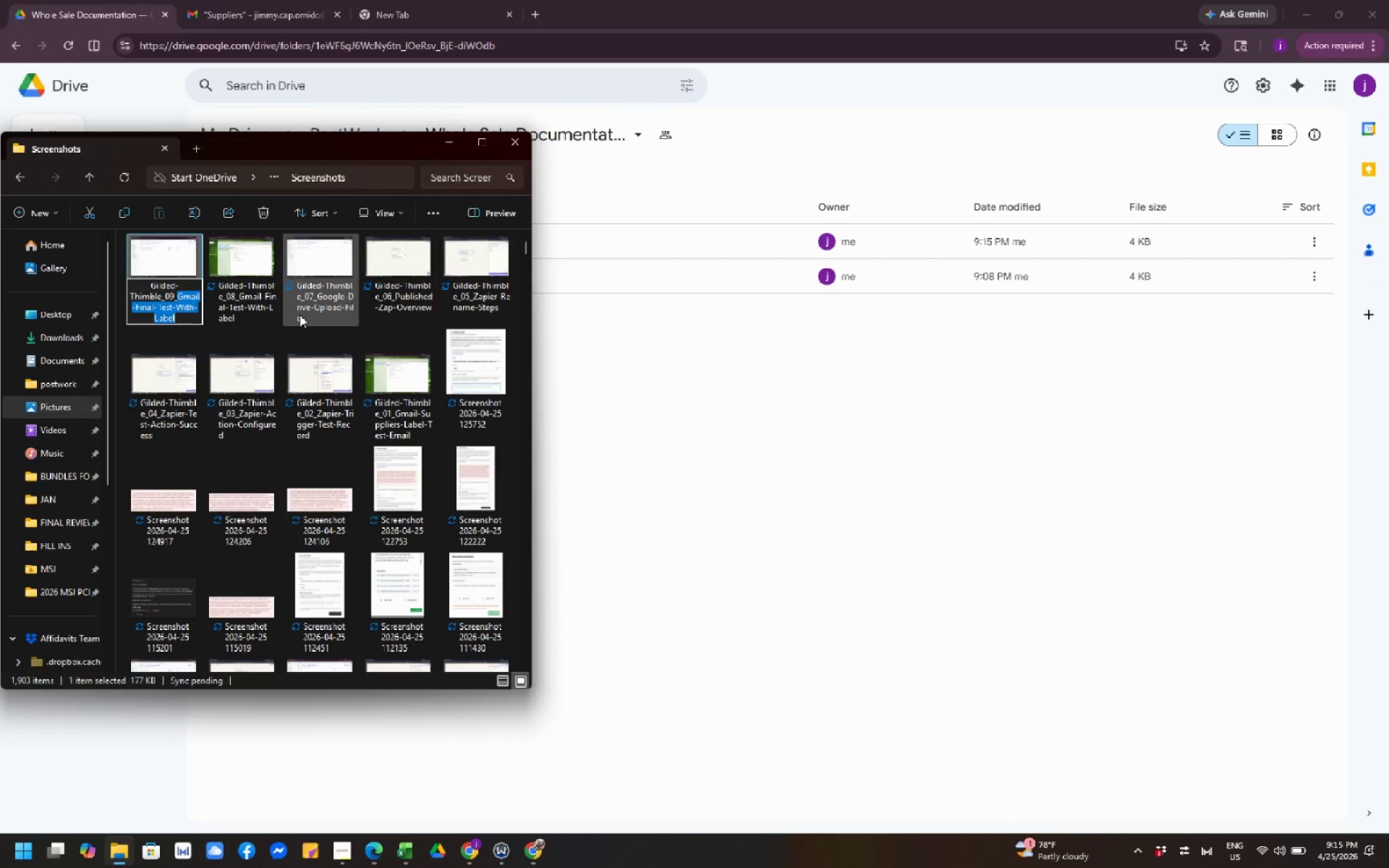 
key(Control+Shift+ArrowRight)
 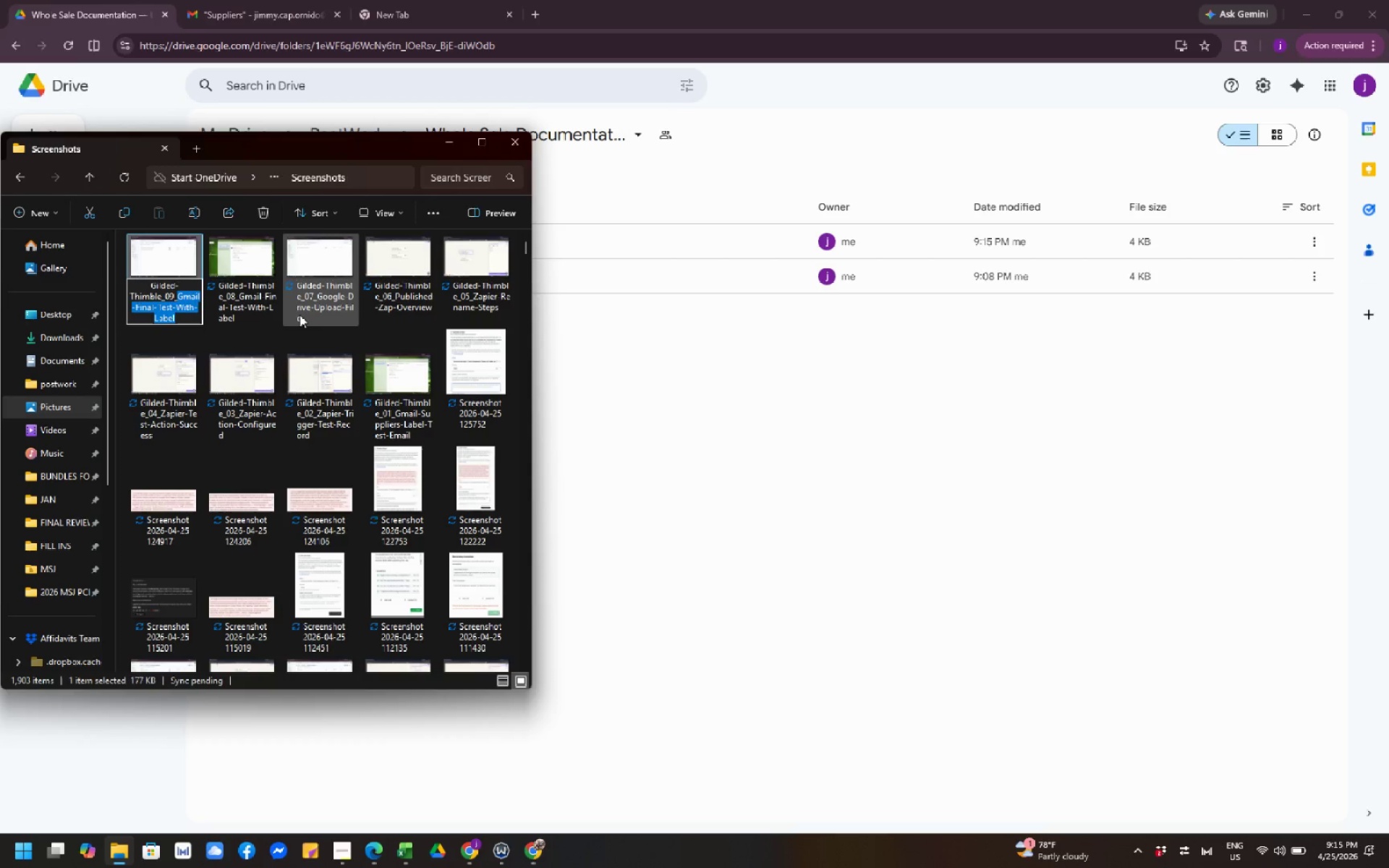 
key(Backspace)
 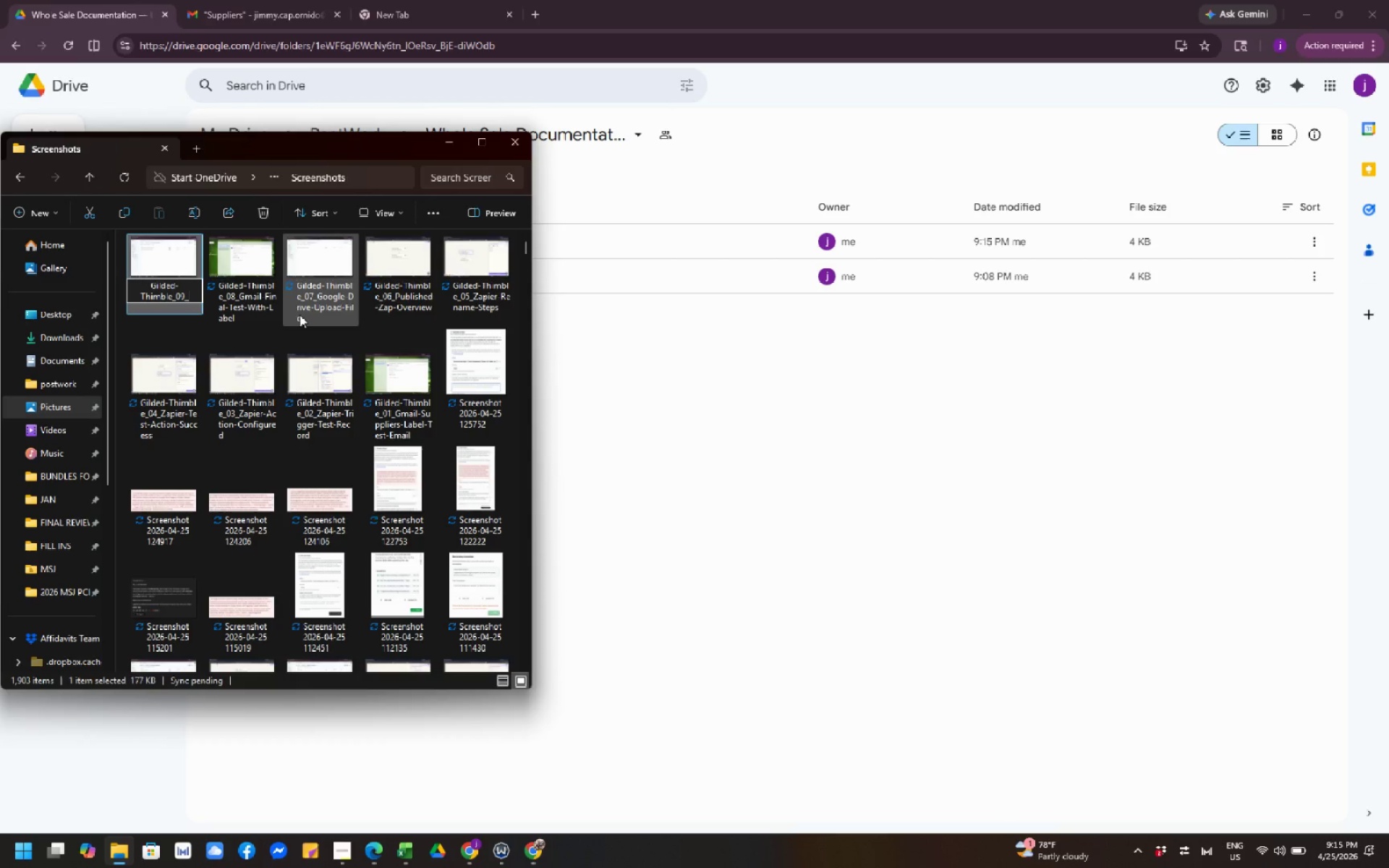 
wait(9.61)
 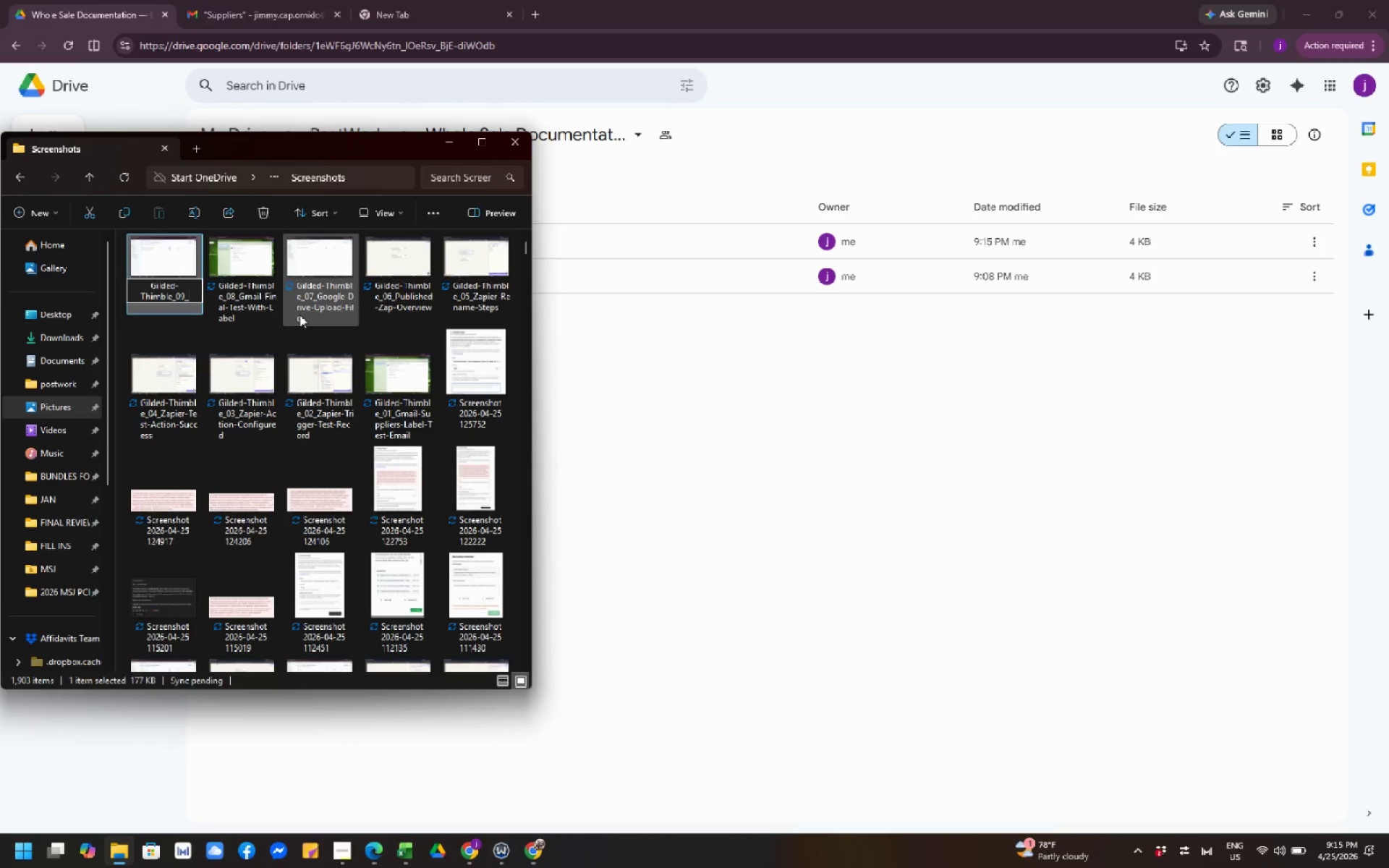 
type(Goof)
key(Backspace)
type(gle )
key(Backspace)
type(-Drive-Final-Test-Uploaded-File)
 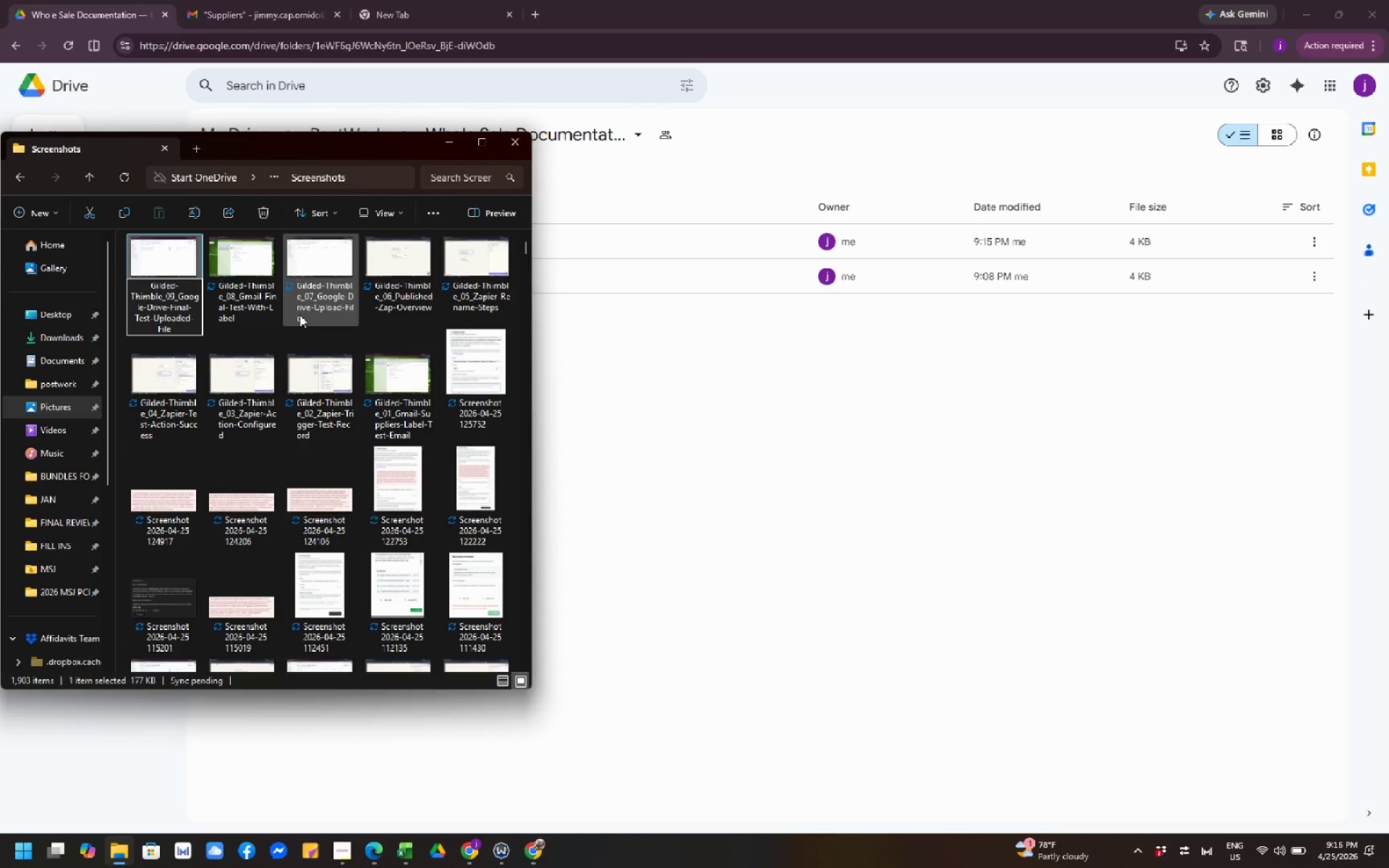 
wait(10.47)
 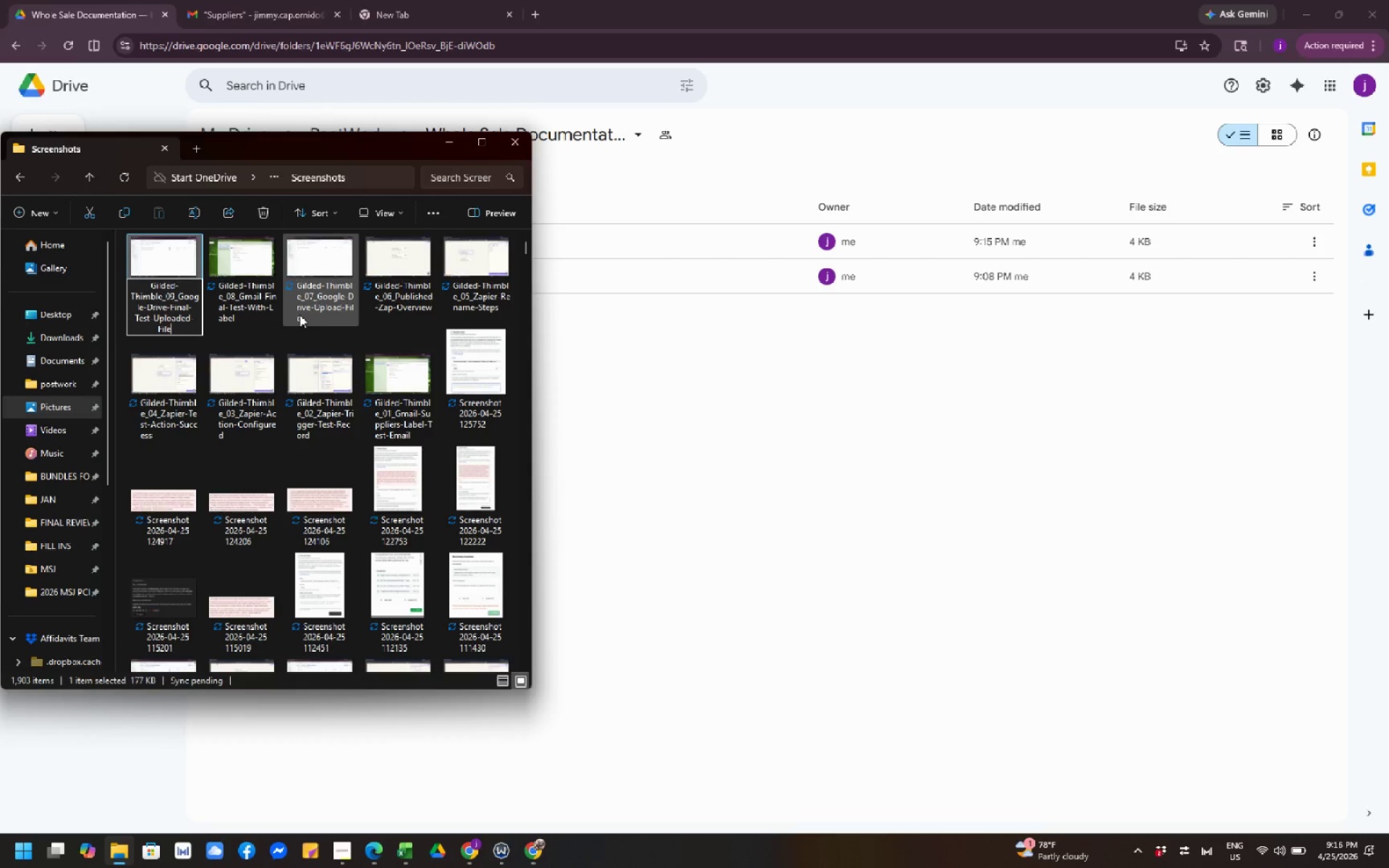 
left_click([266, 293])
 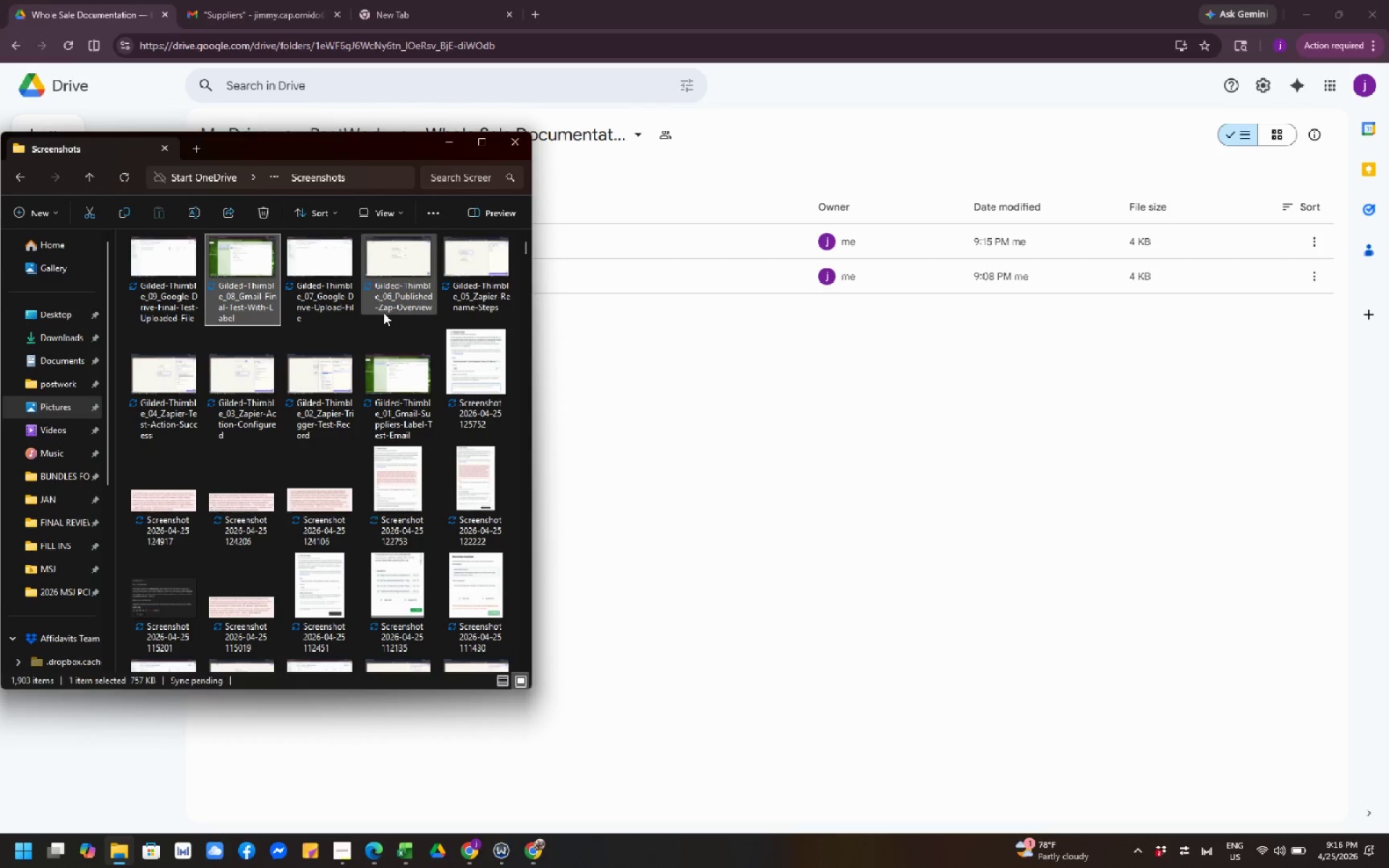 
wait(24.19)
 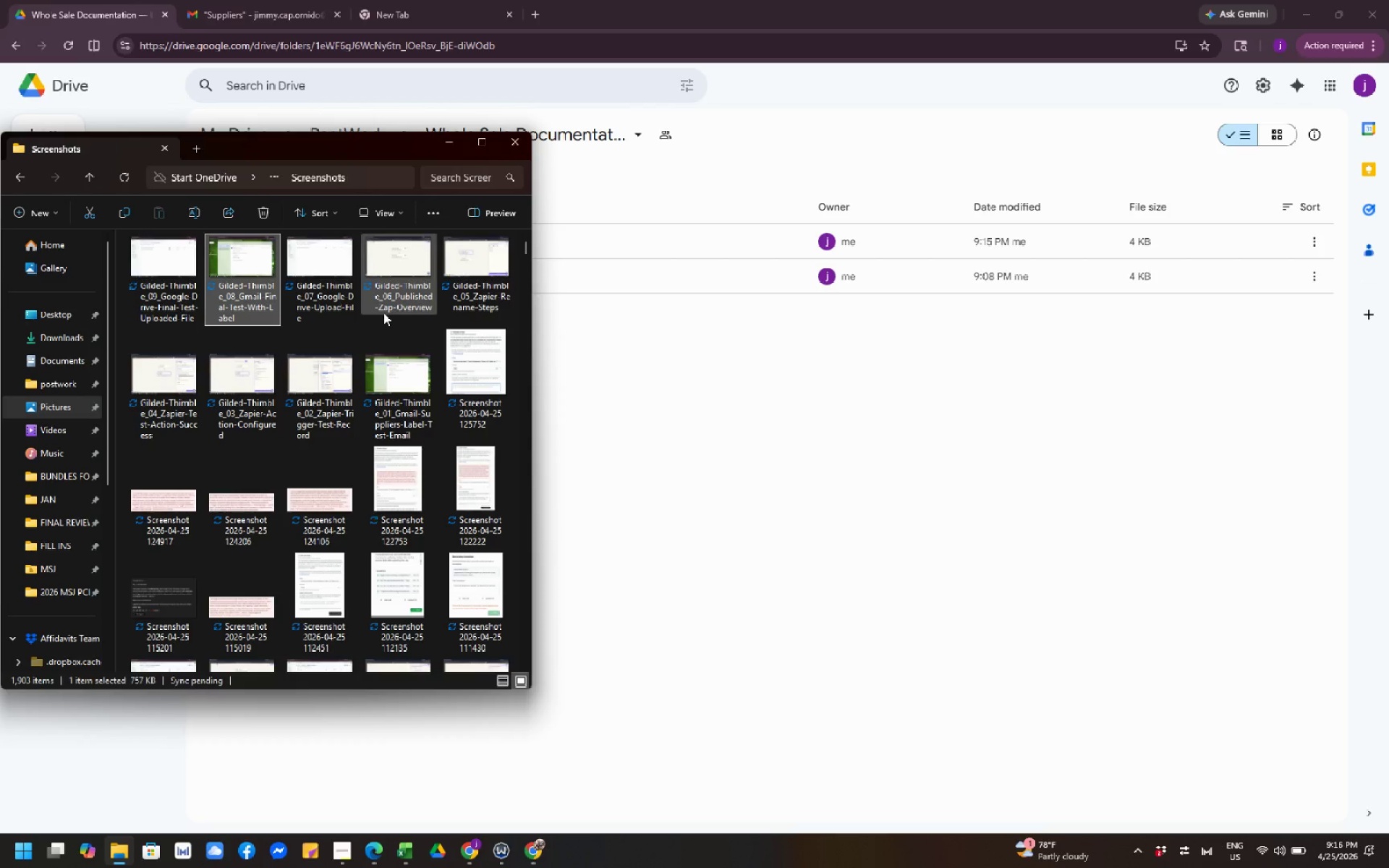 
left_click([124, 859])
 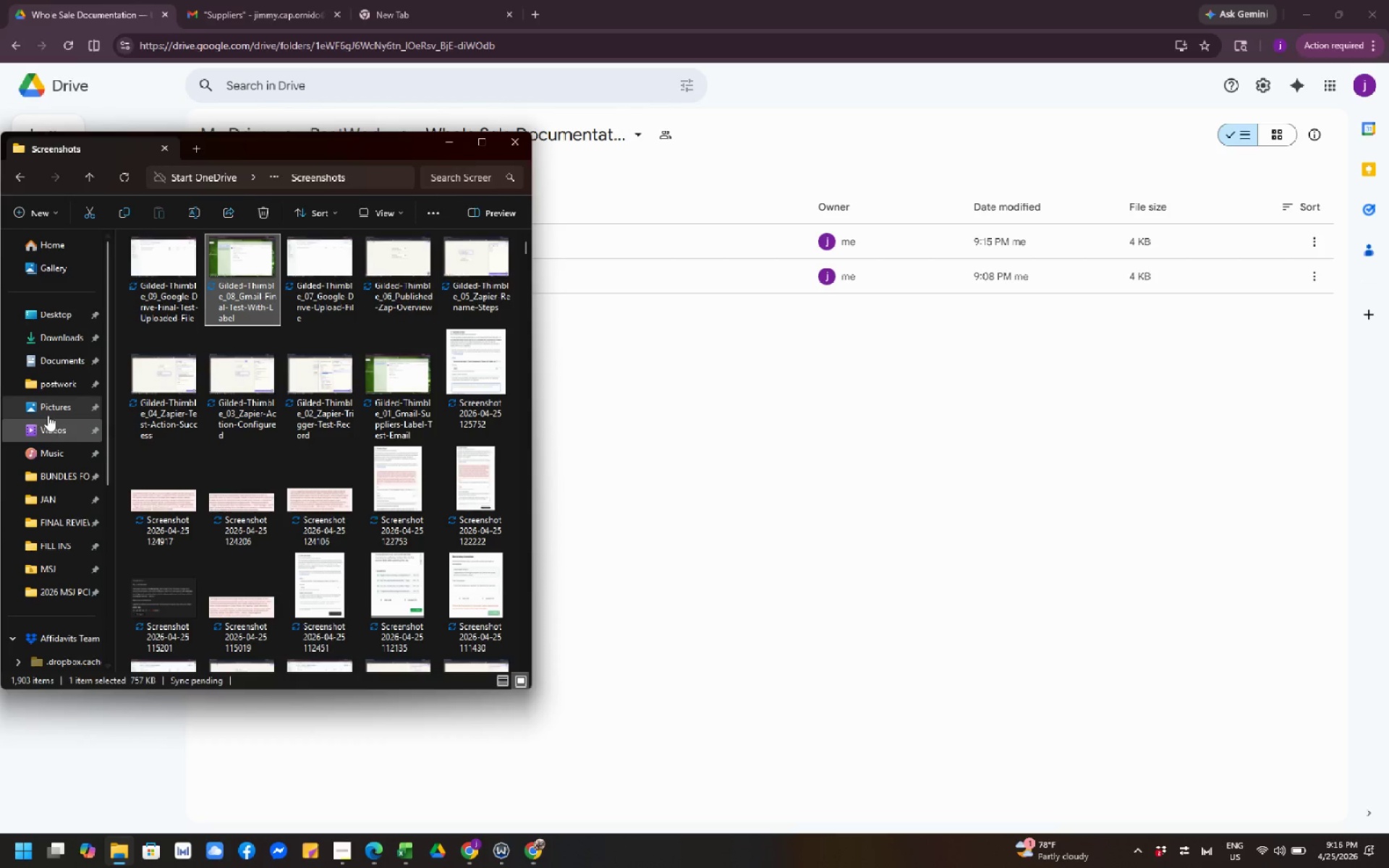 
left_click([46, 383])
 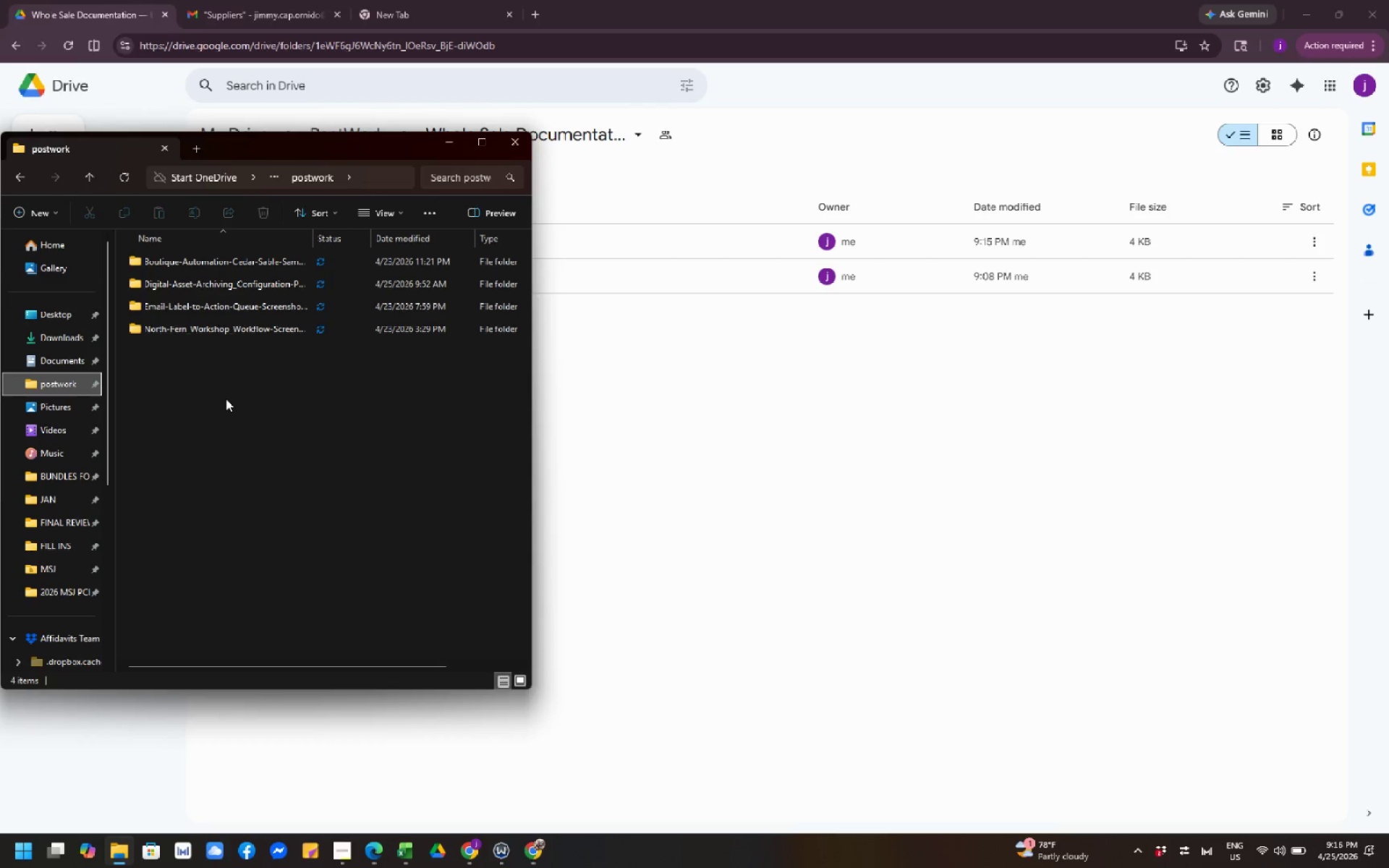 
right_click([226, 399])
 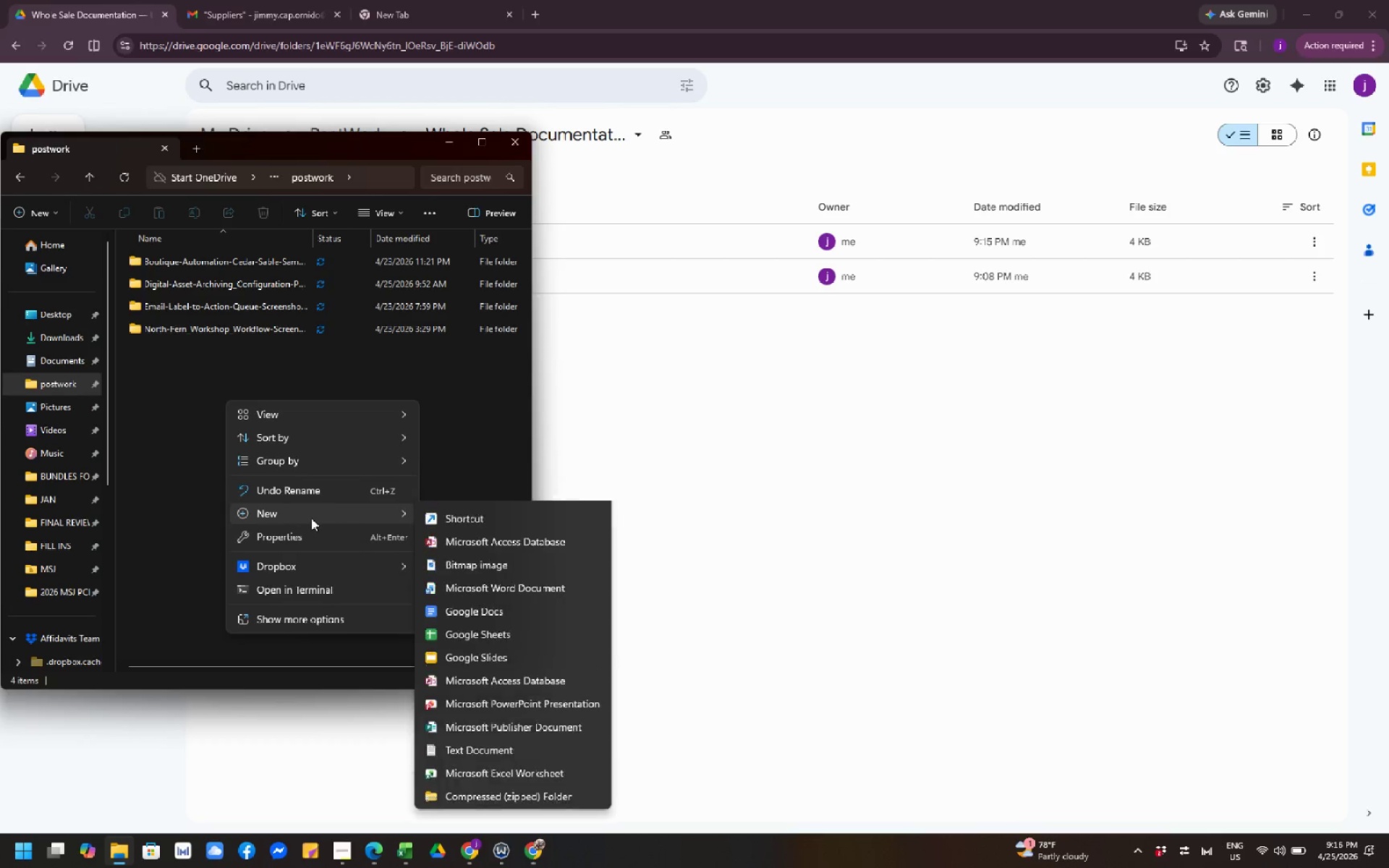 
left_click([311, 518])
 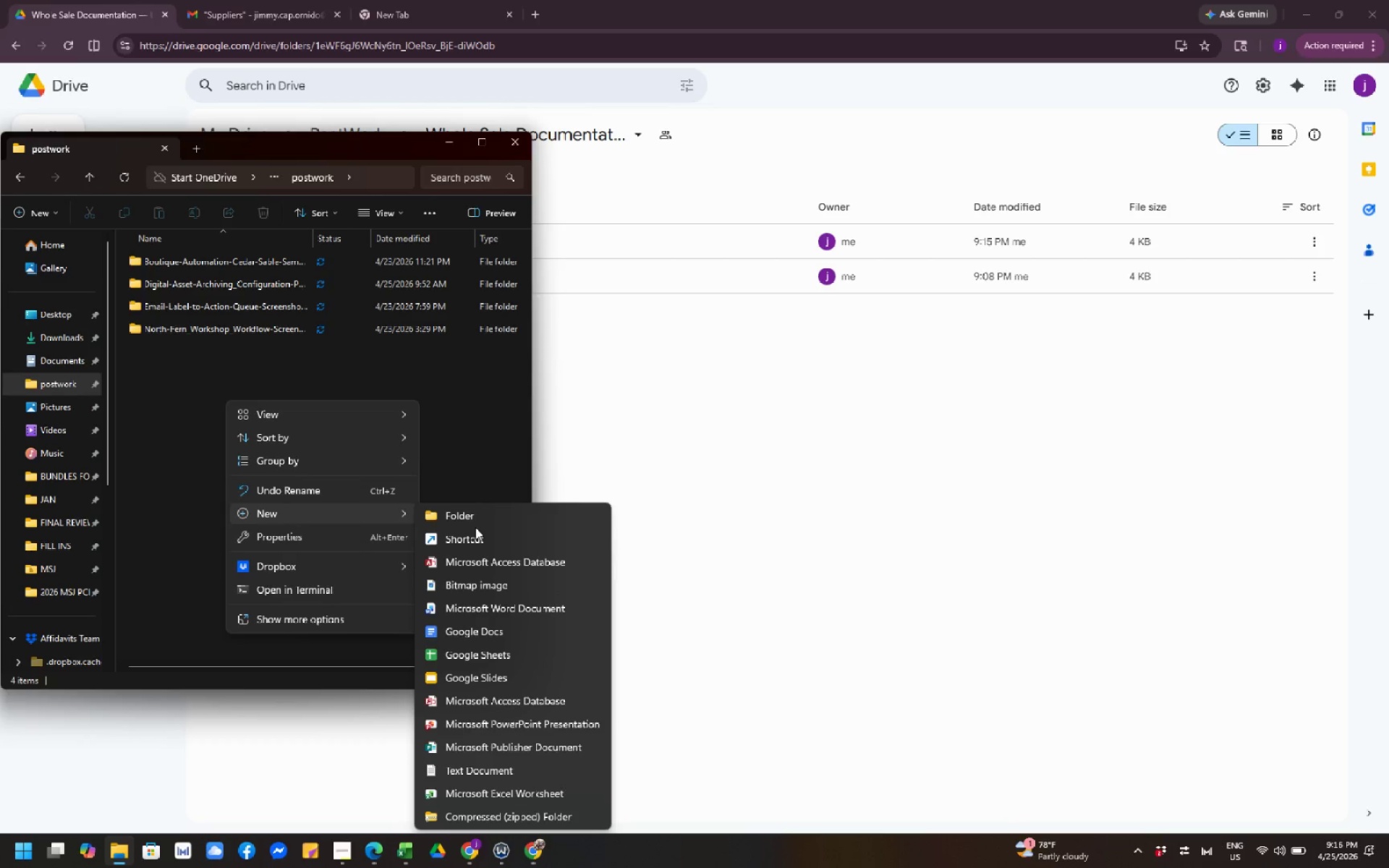 
left_click([475, 527])
 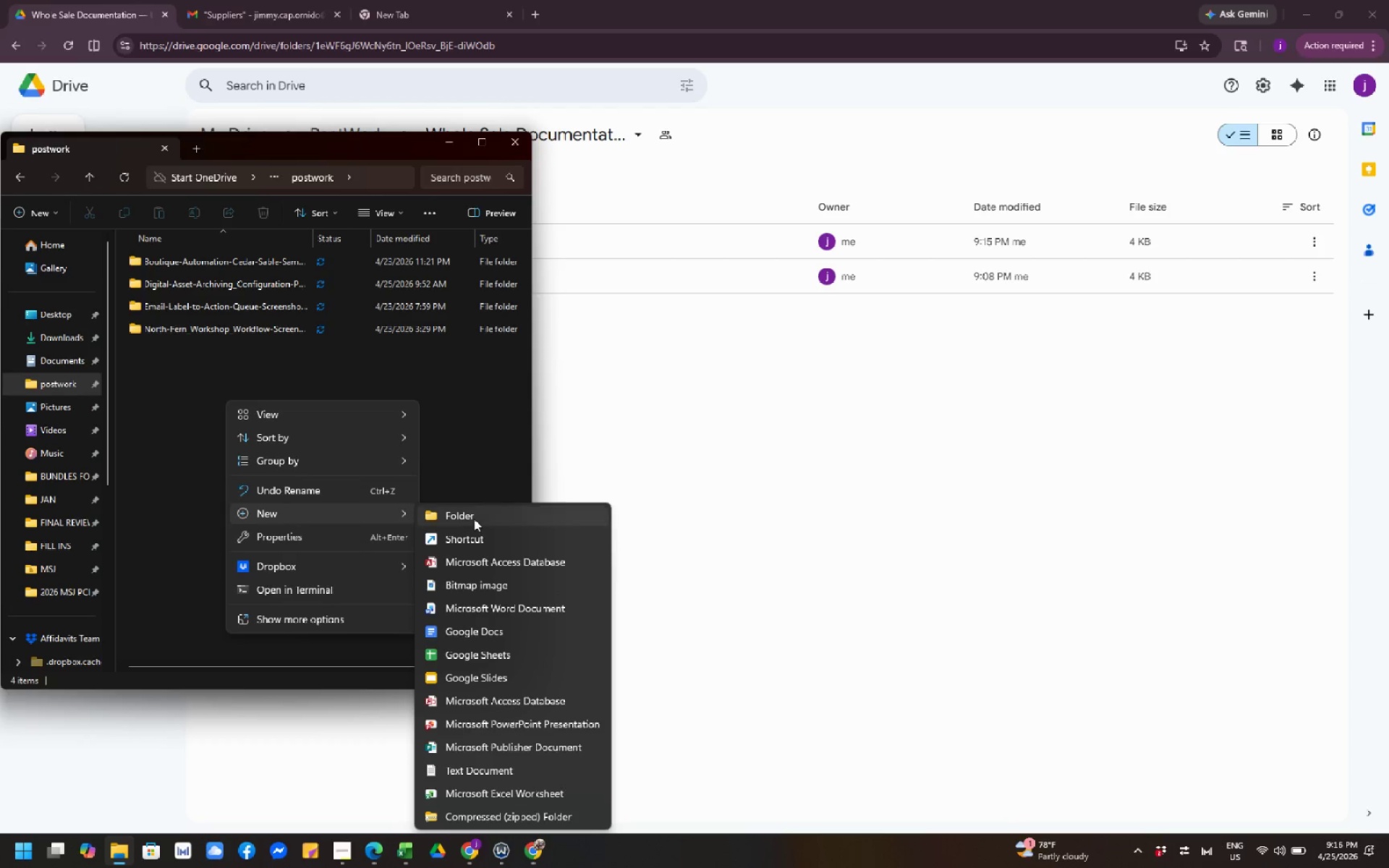 
left_click([474, 519])
 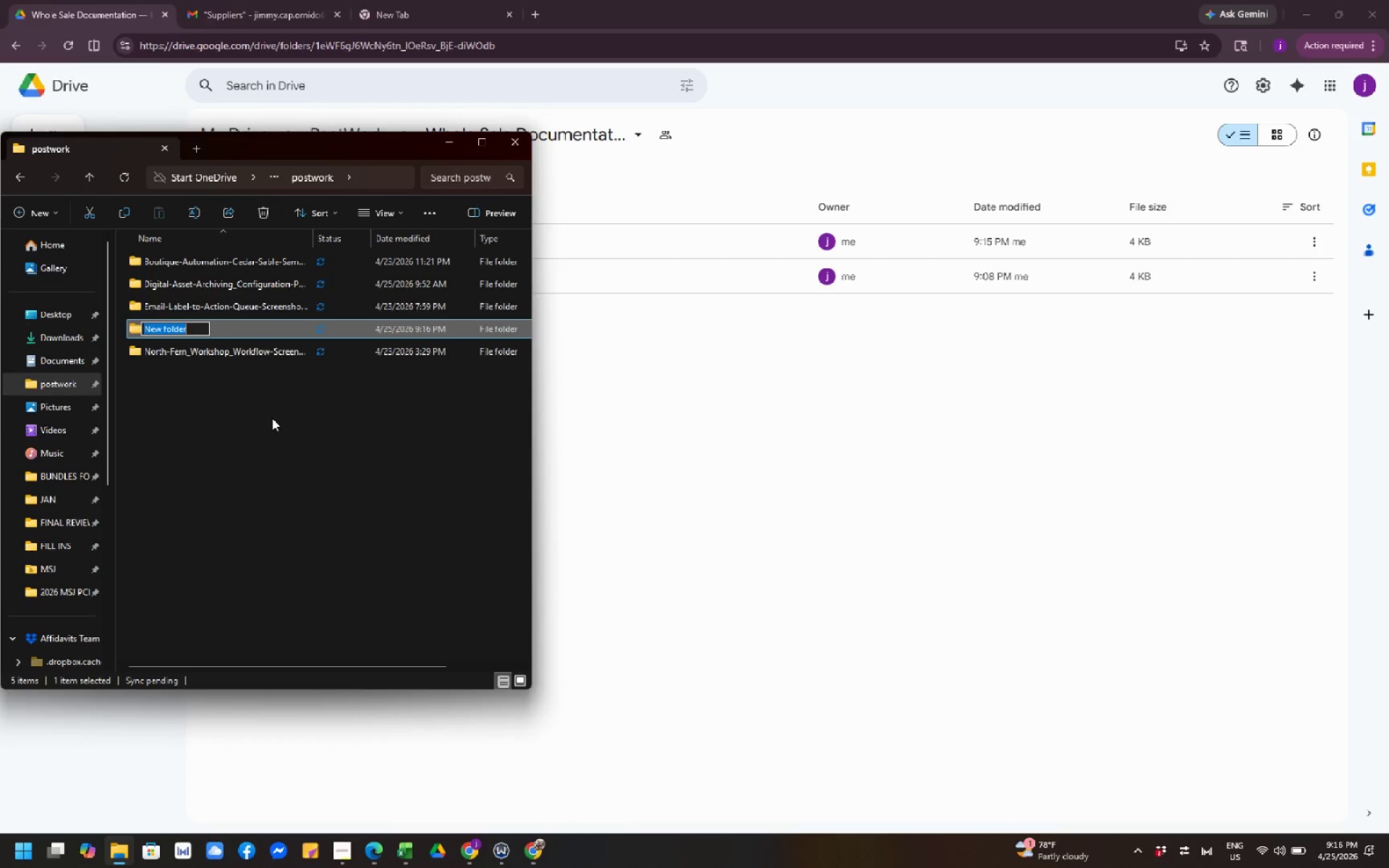 
key(Backspace)
type(Gilded-Thmble)
key(Backspace)
key(Backspace)
key(Backspace)
key(Backspace)
type(imn)
key(Backspace)
type(ble)
 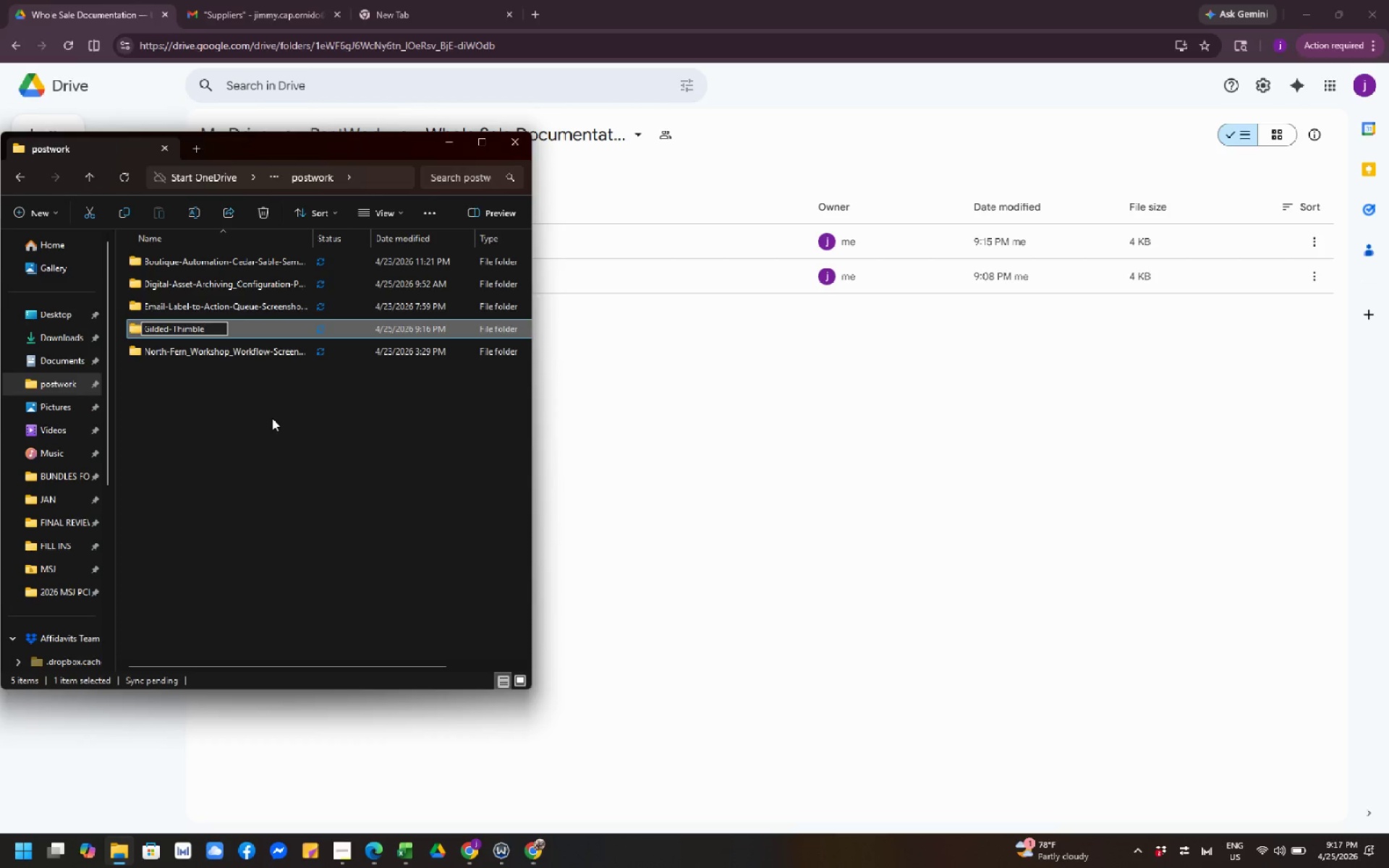 
type(_Screenahots)
key(Backspace)
key(Backspace)
key(Backspace)
key(Backspace)
key(Backspace)
type(shots)
 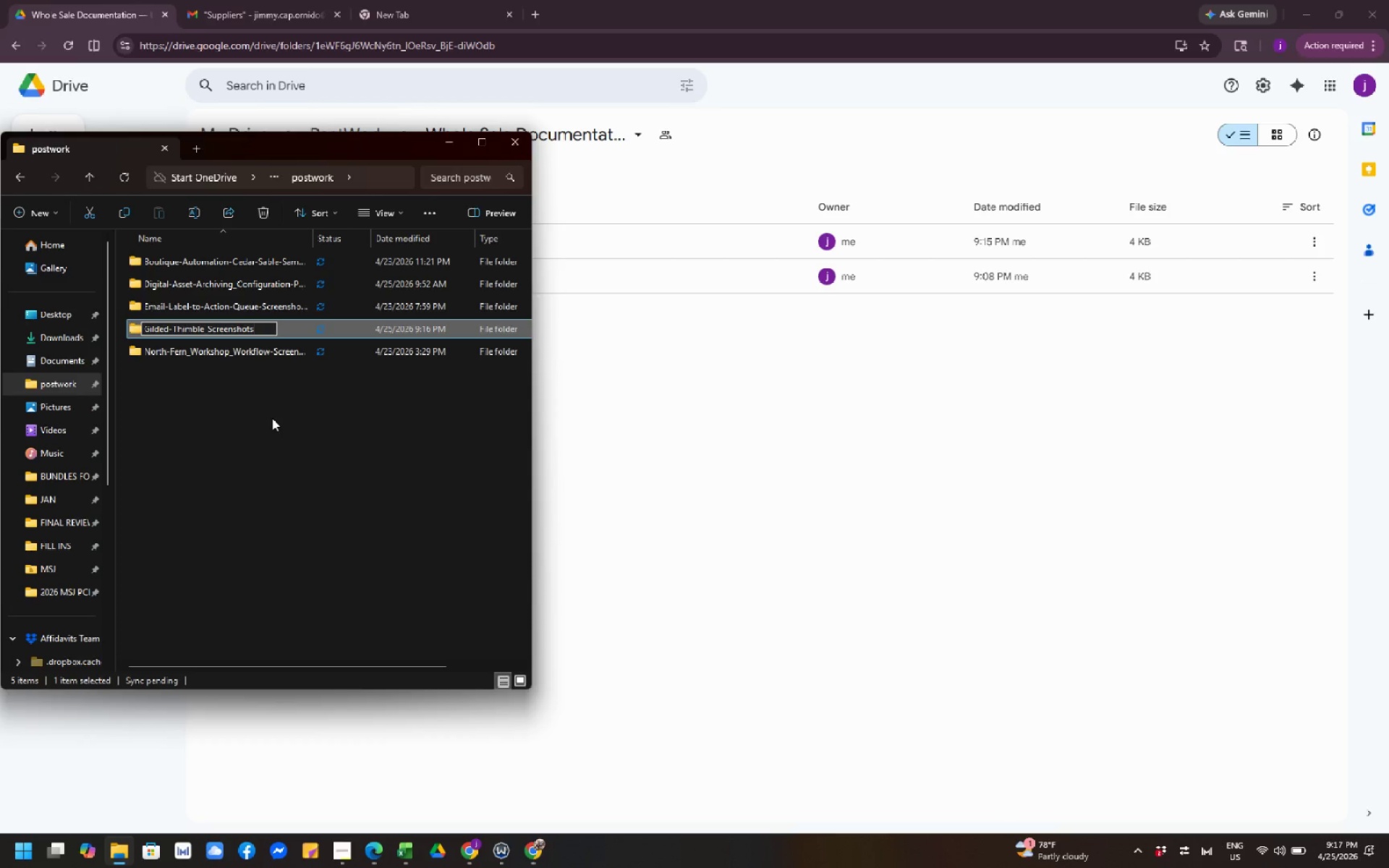 
type(-Proof.pdf)
 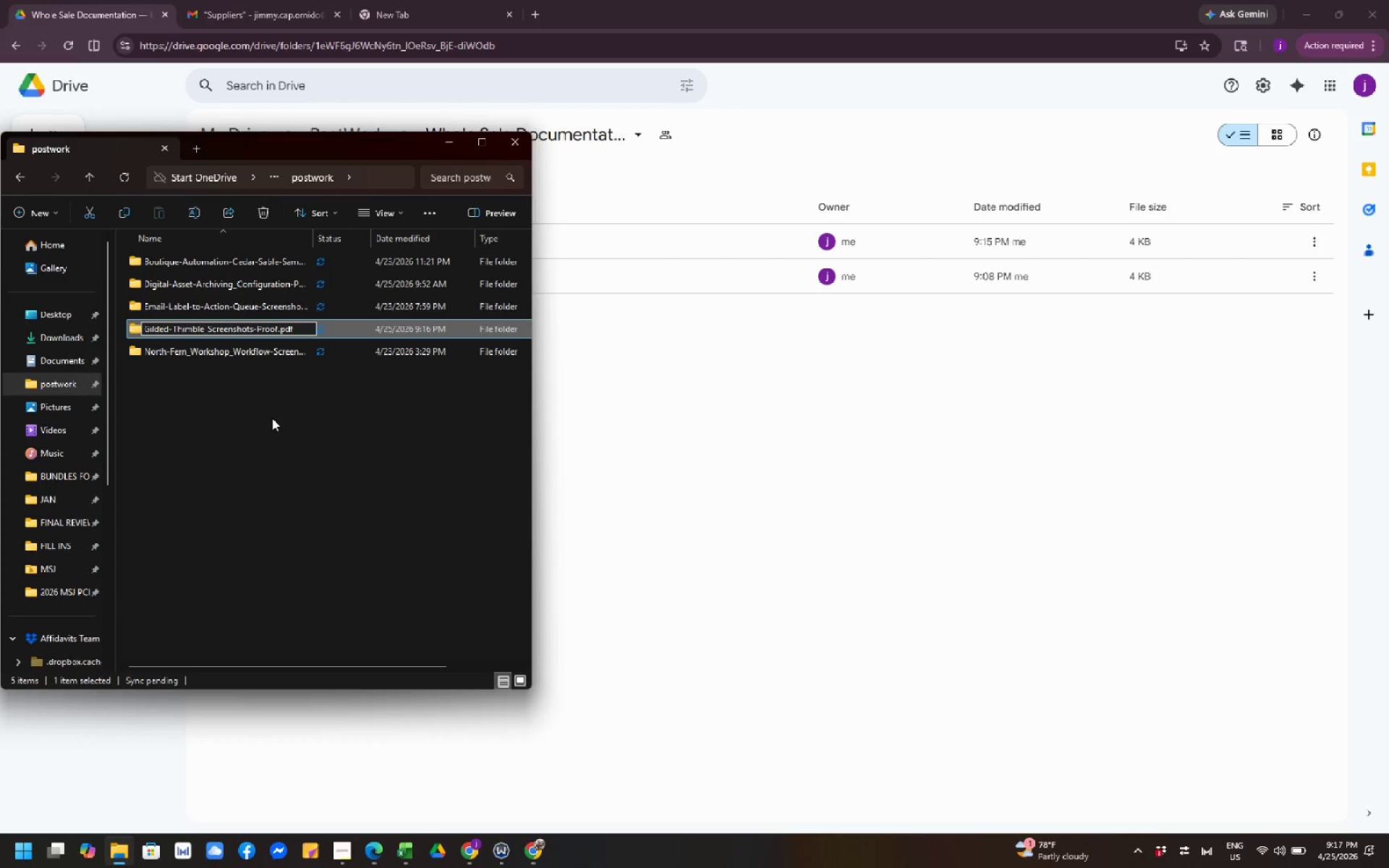 
left_click([273, 419])
 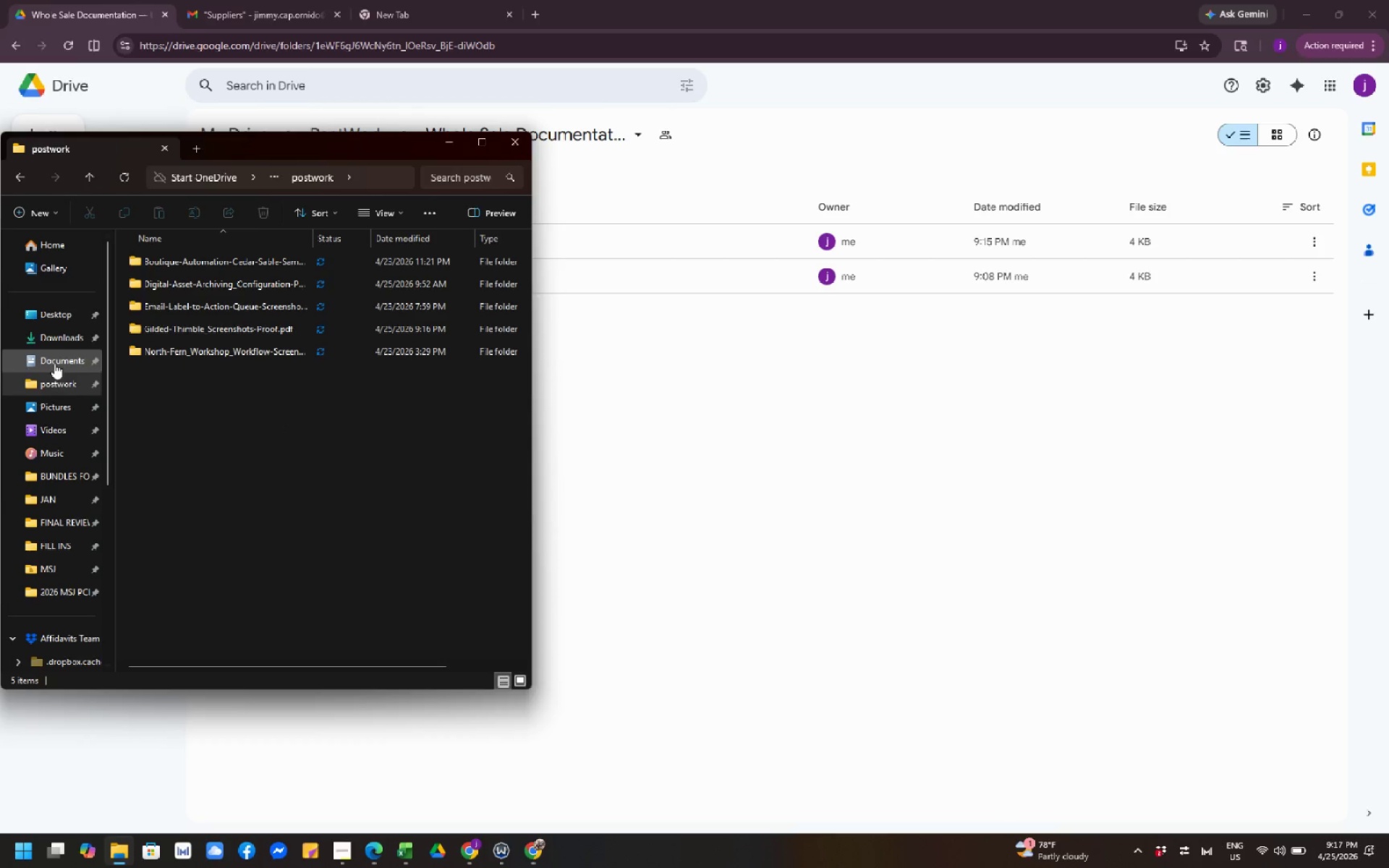 
left_click([54, 334])
 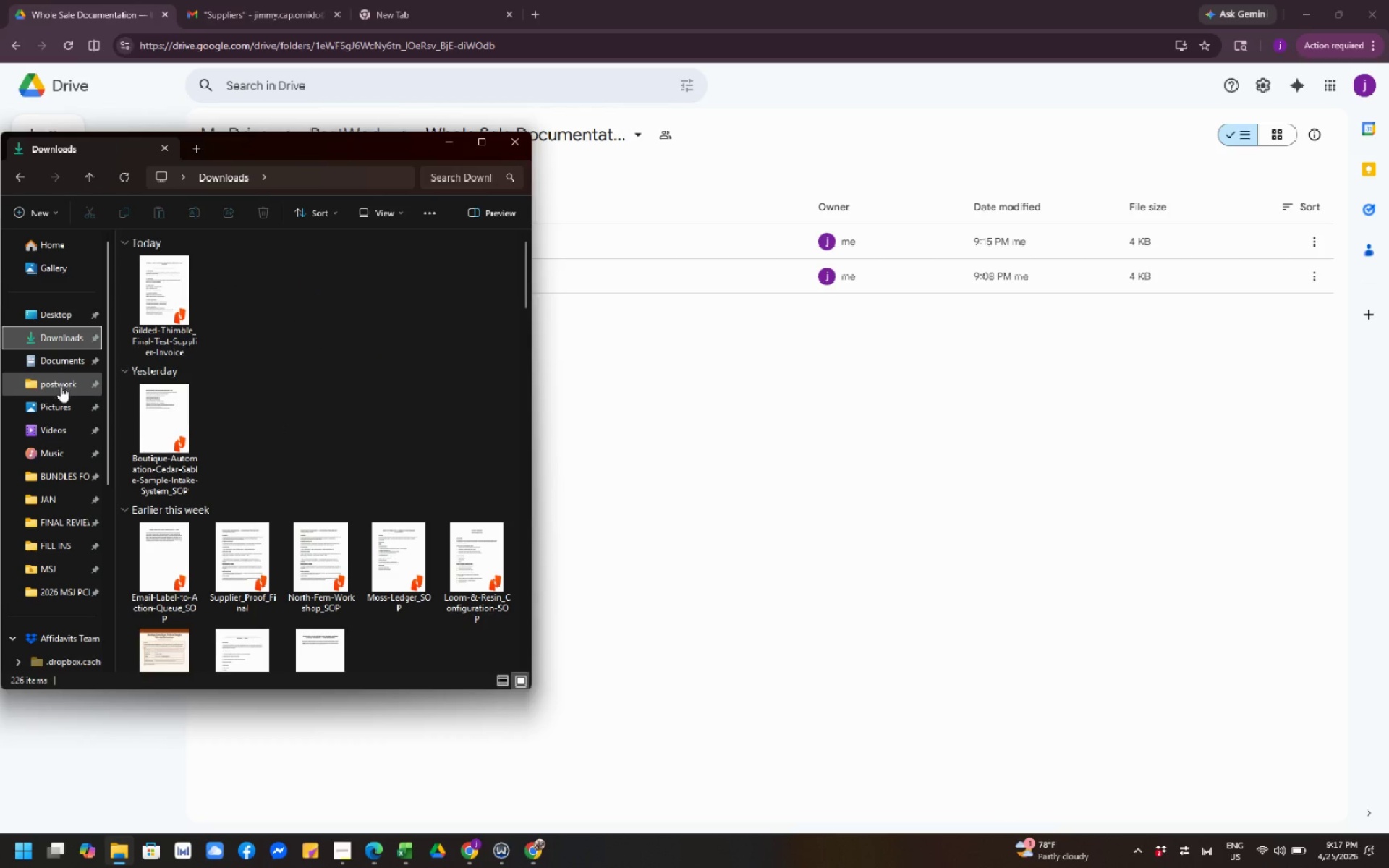 
left_click([62, 403])
 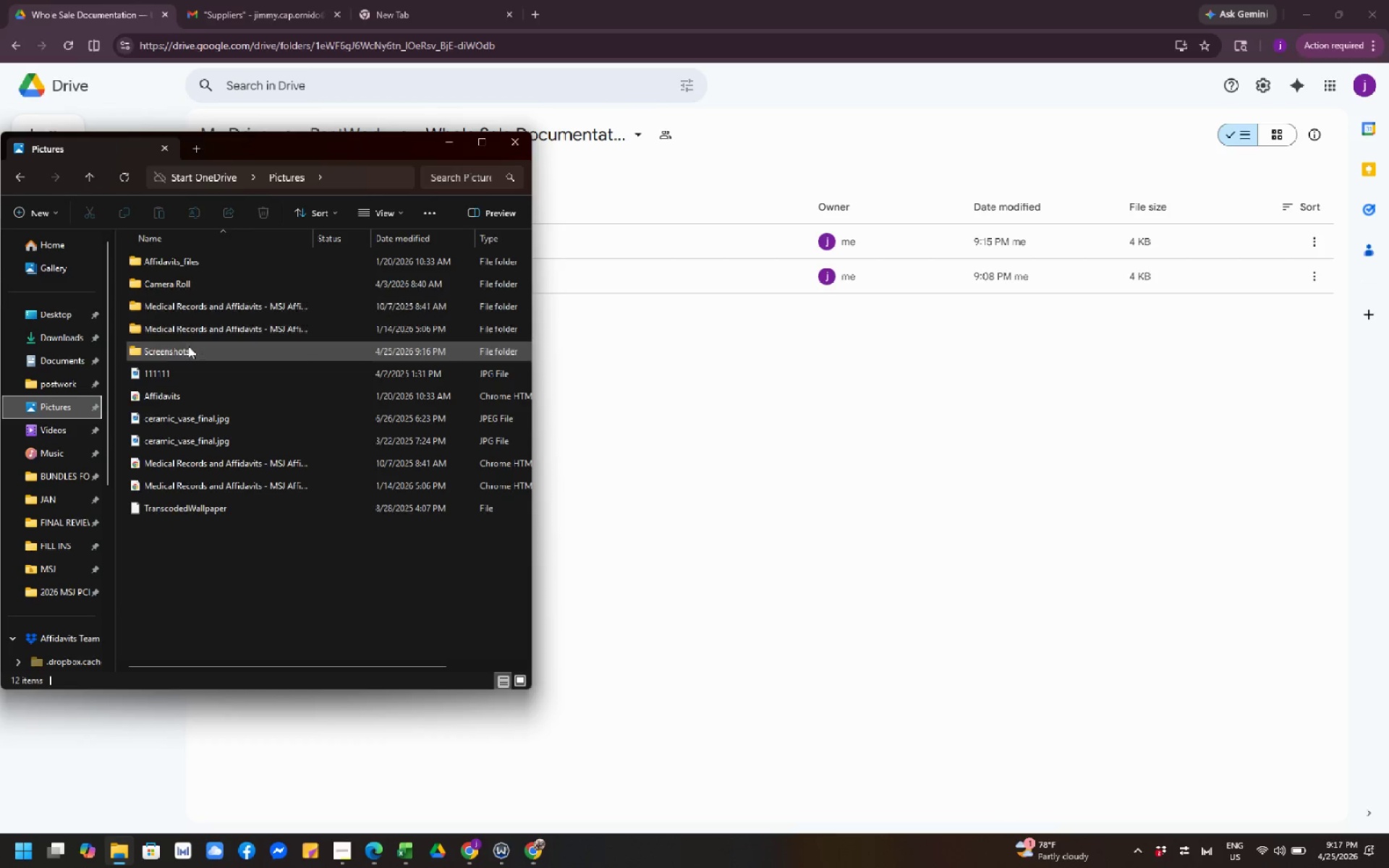 
double_click([188, 353])
 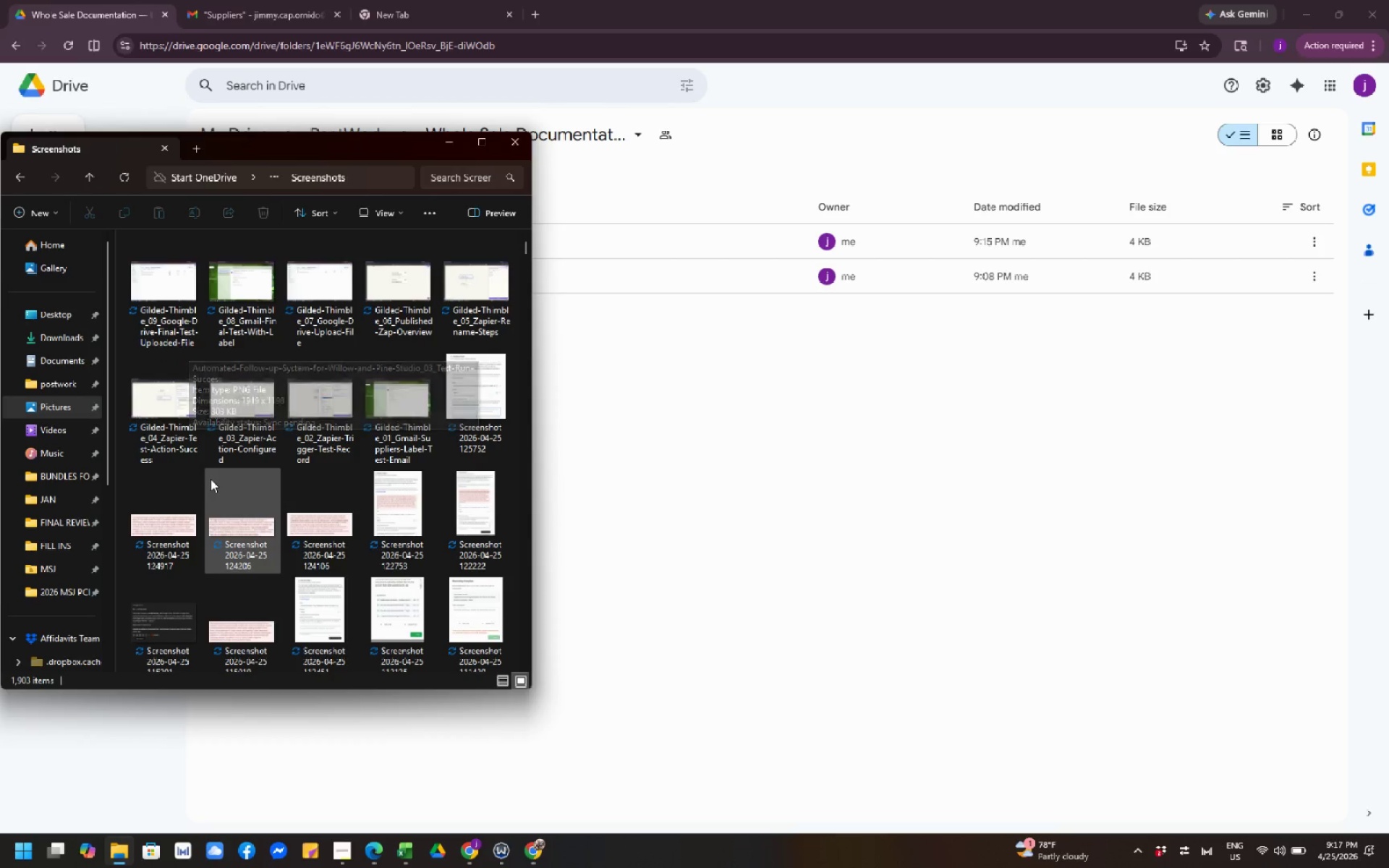 
wait(6.27)
 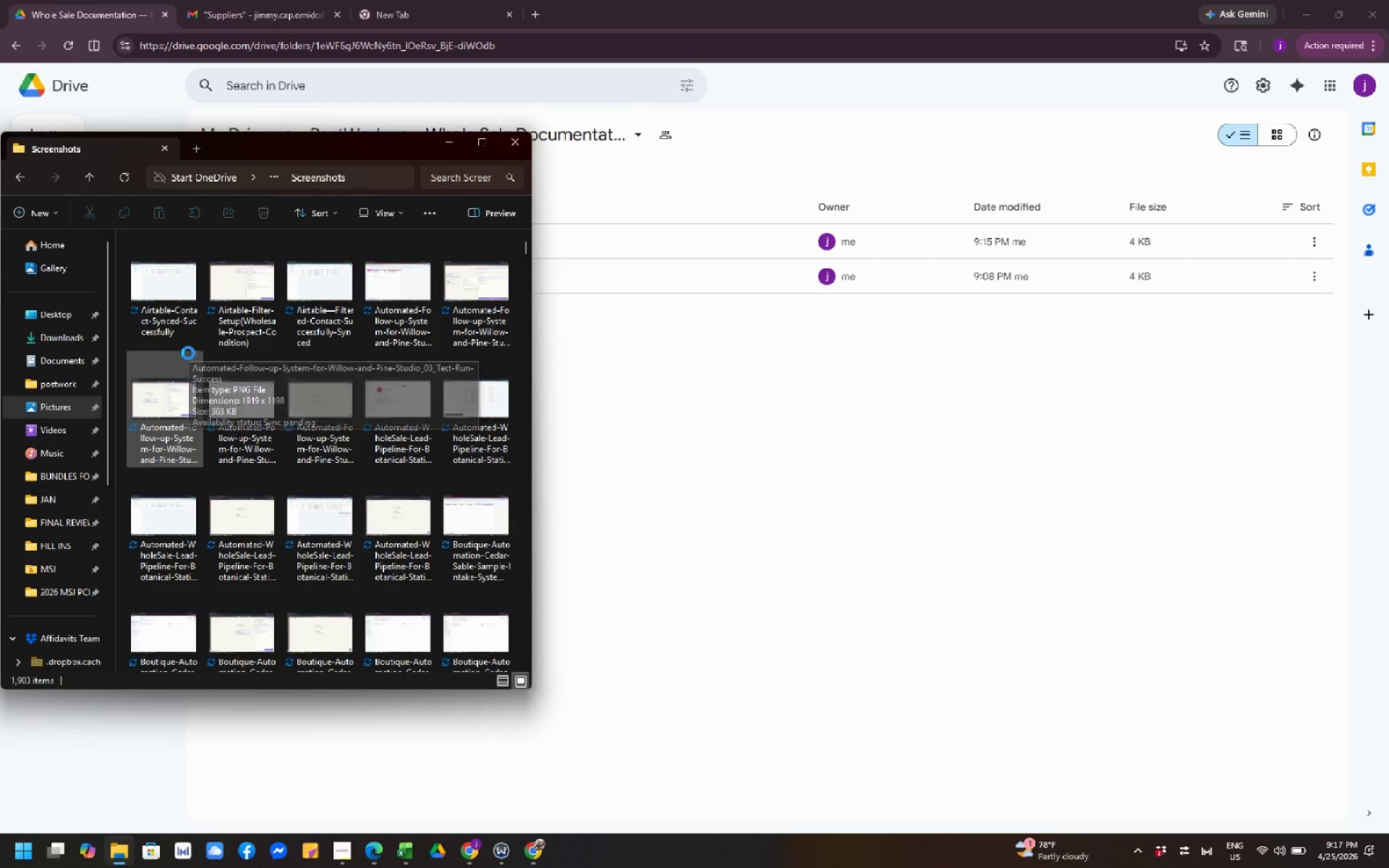 
left_click([384, 442])
 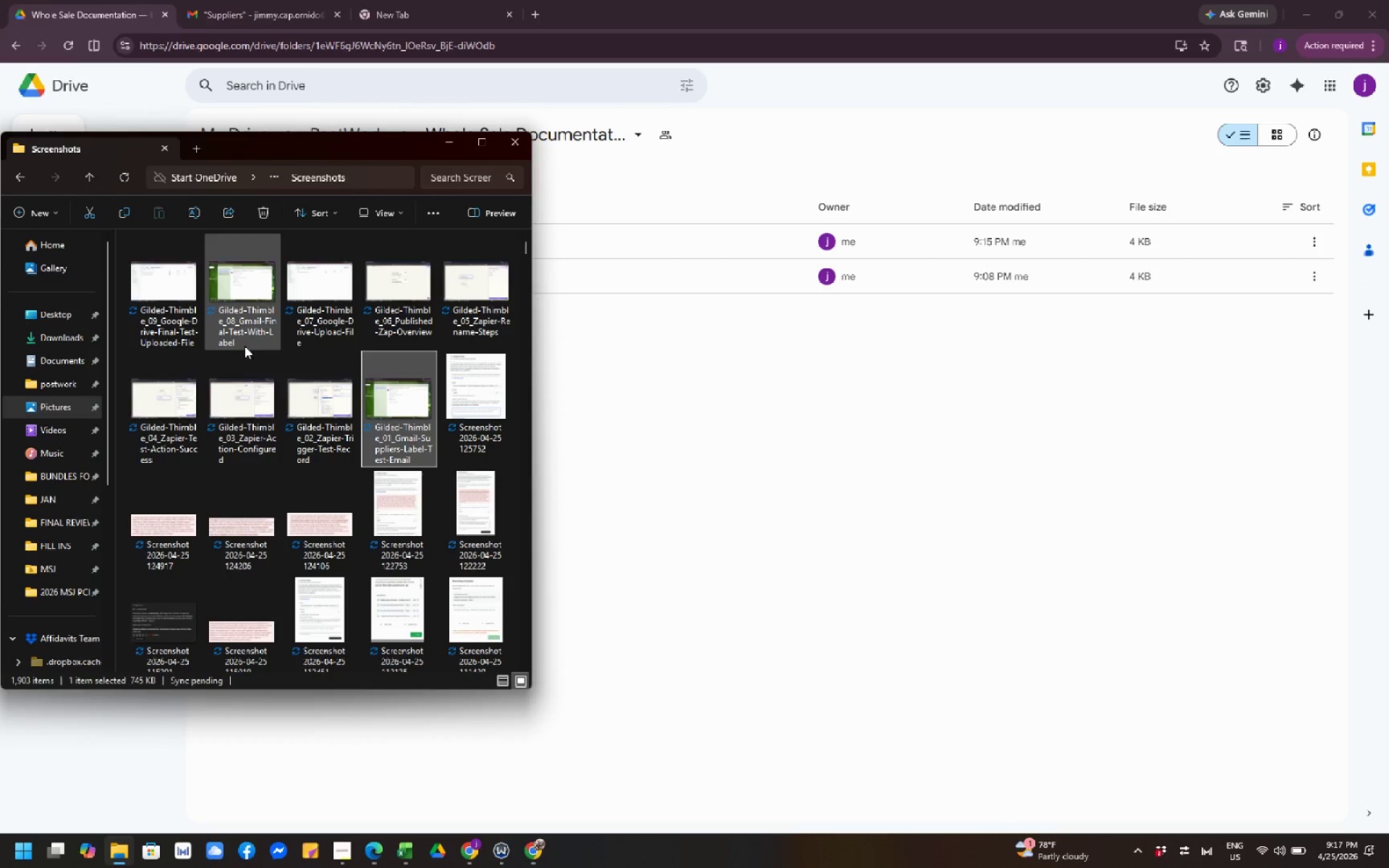 
hold_key(key=ShiftLeft, duration=3.09)
left_click([176, 281])
 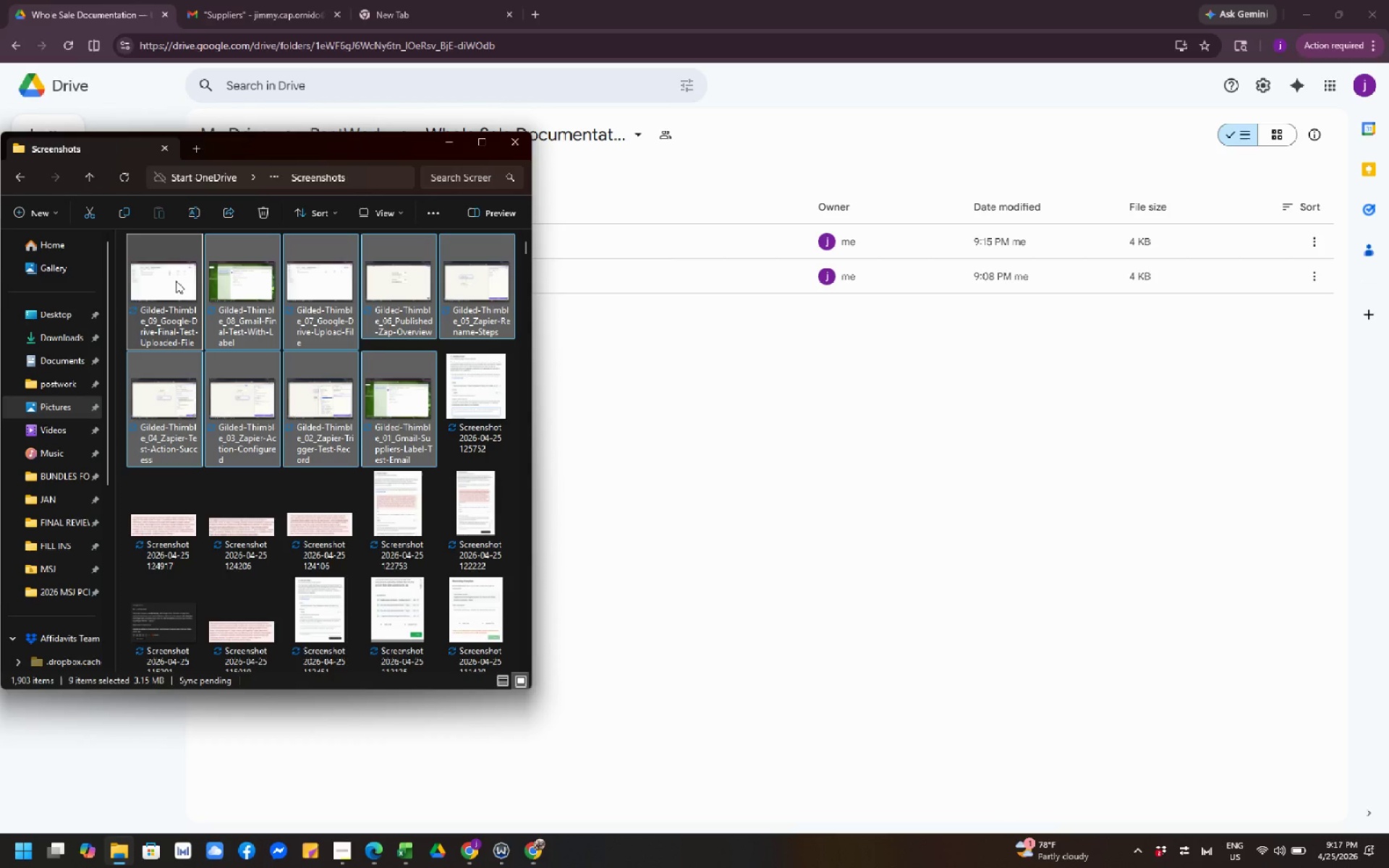 
right_click([176, 281])
 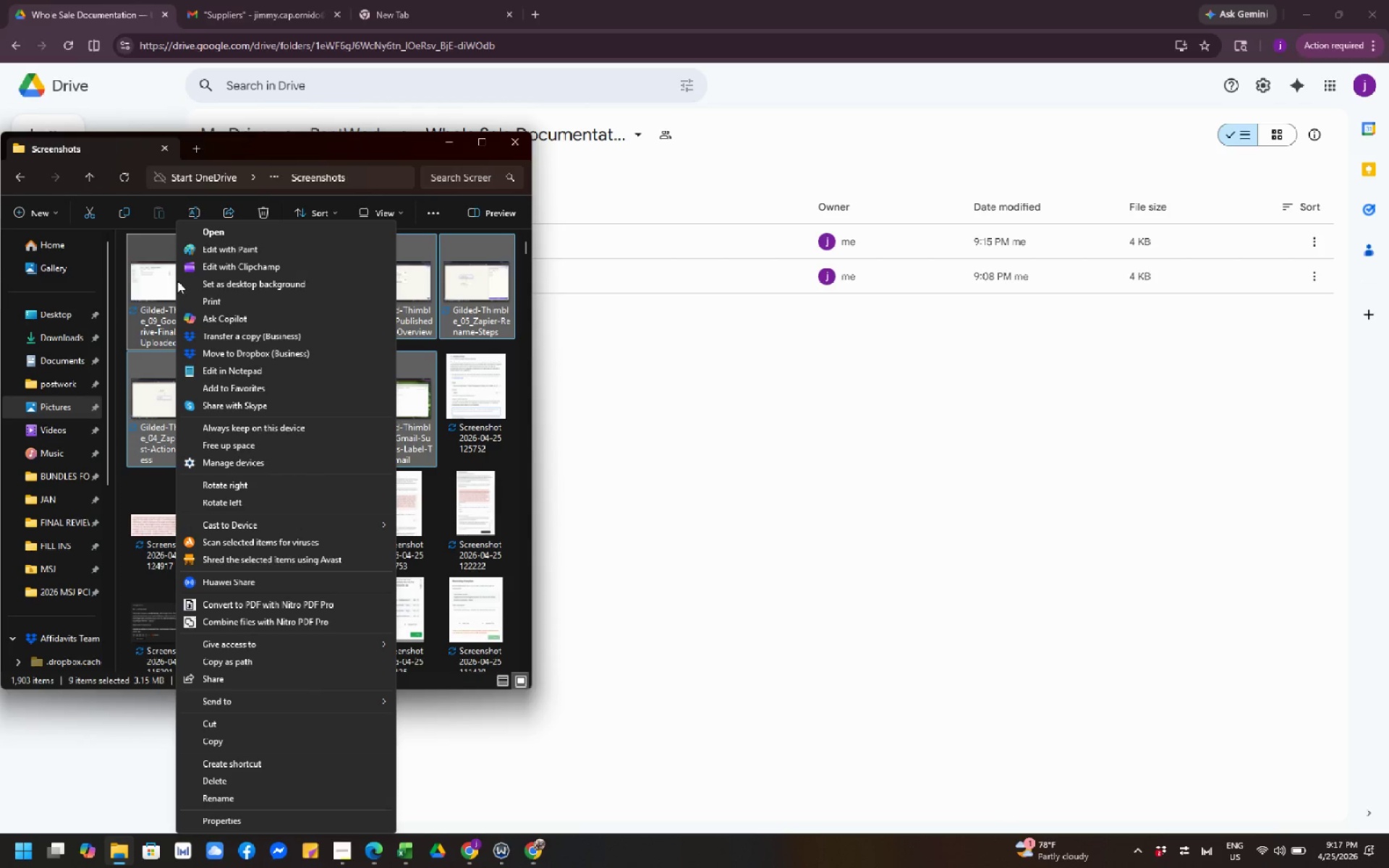 
left_click([238, 307])
 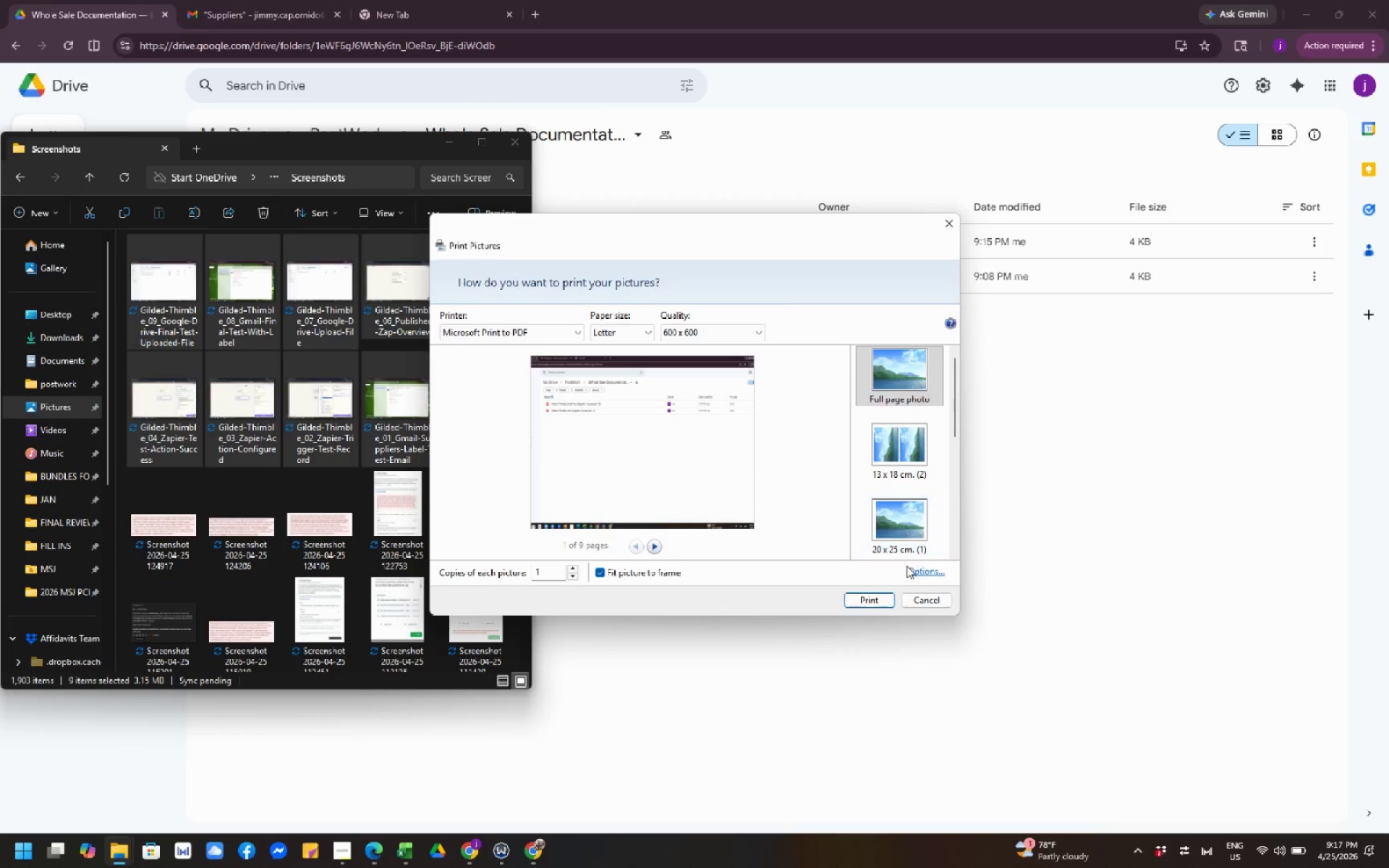 
left_click([879, 595])
 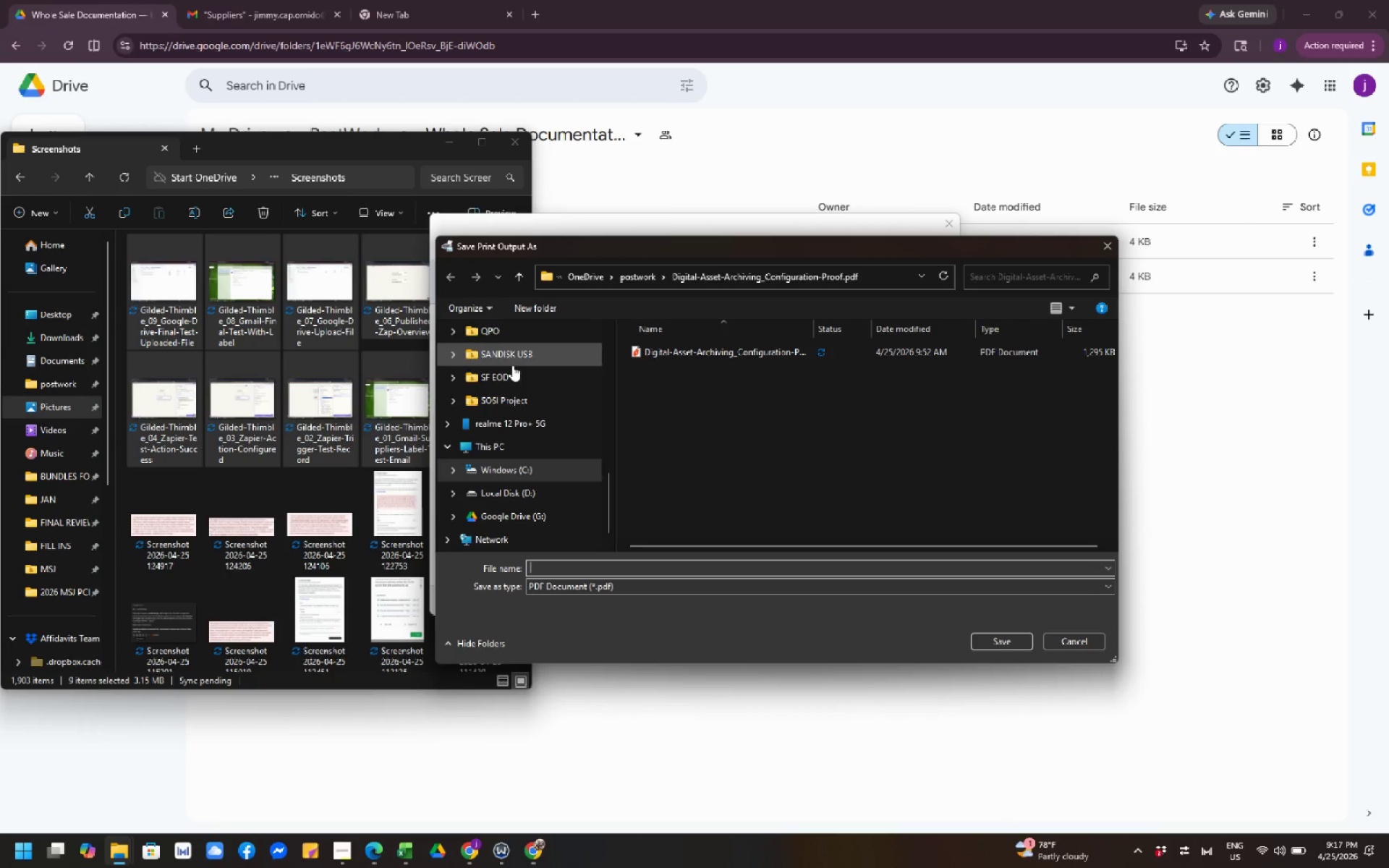 
scroll: coordinate [511, 425], scroll_direction: up, amount: 12.0
 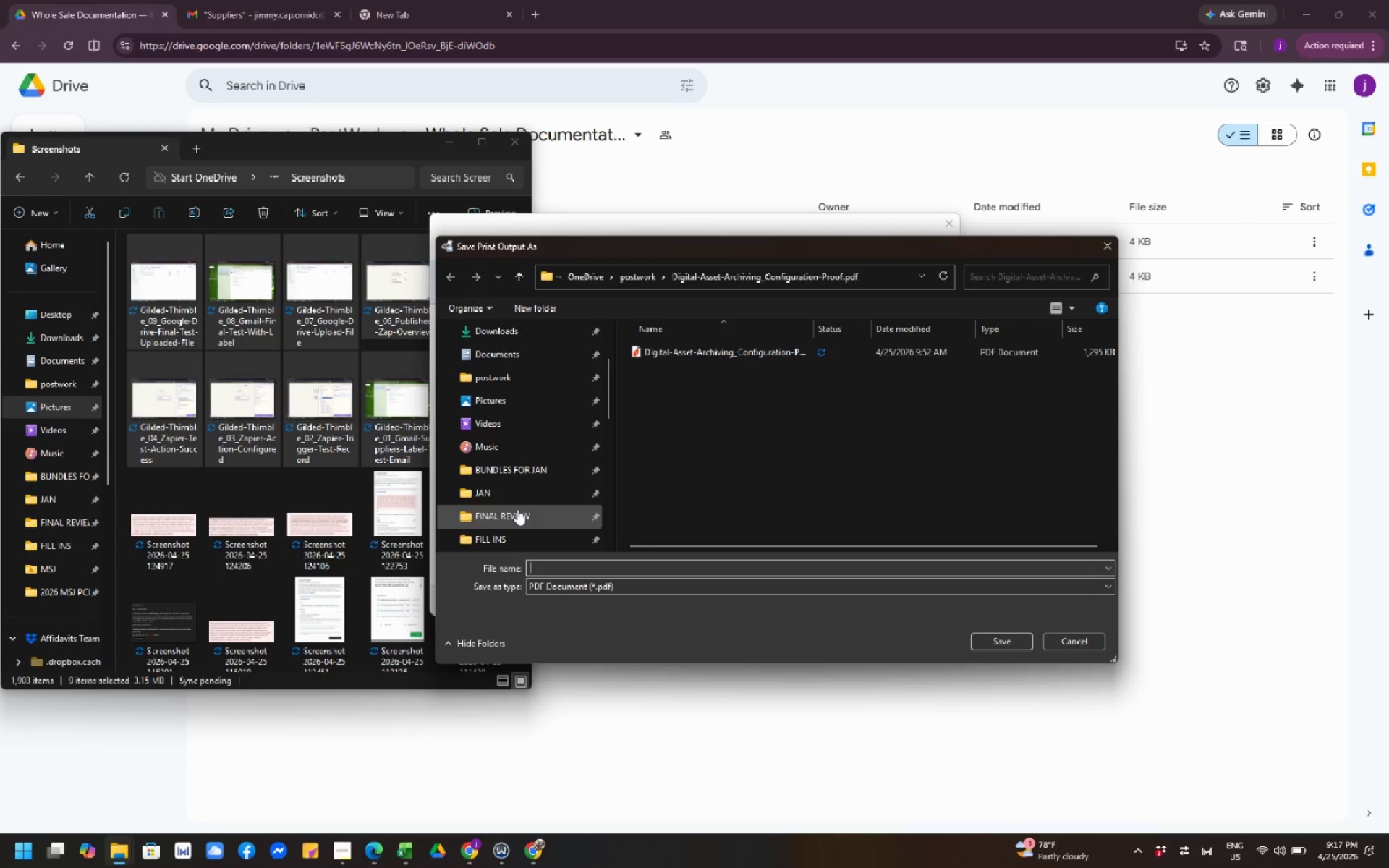 
scroll: coordinate [530, 488], scroll_direction: down, amount: 2.0
 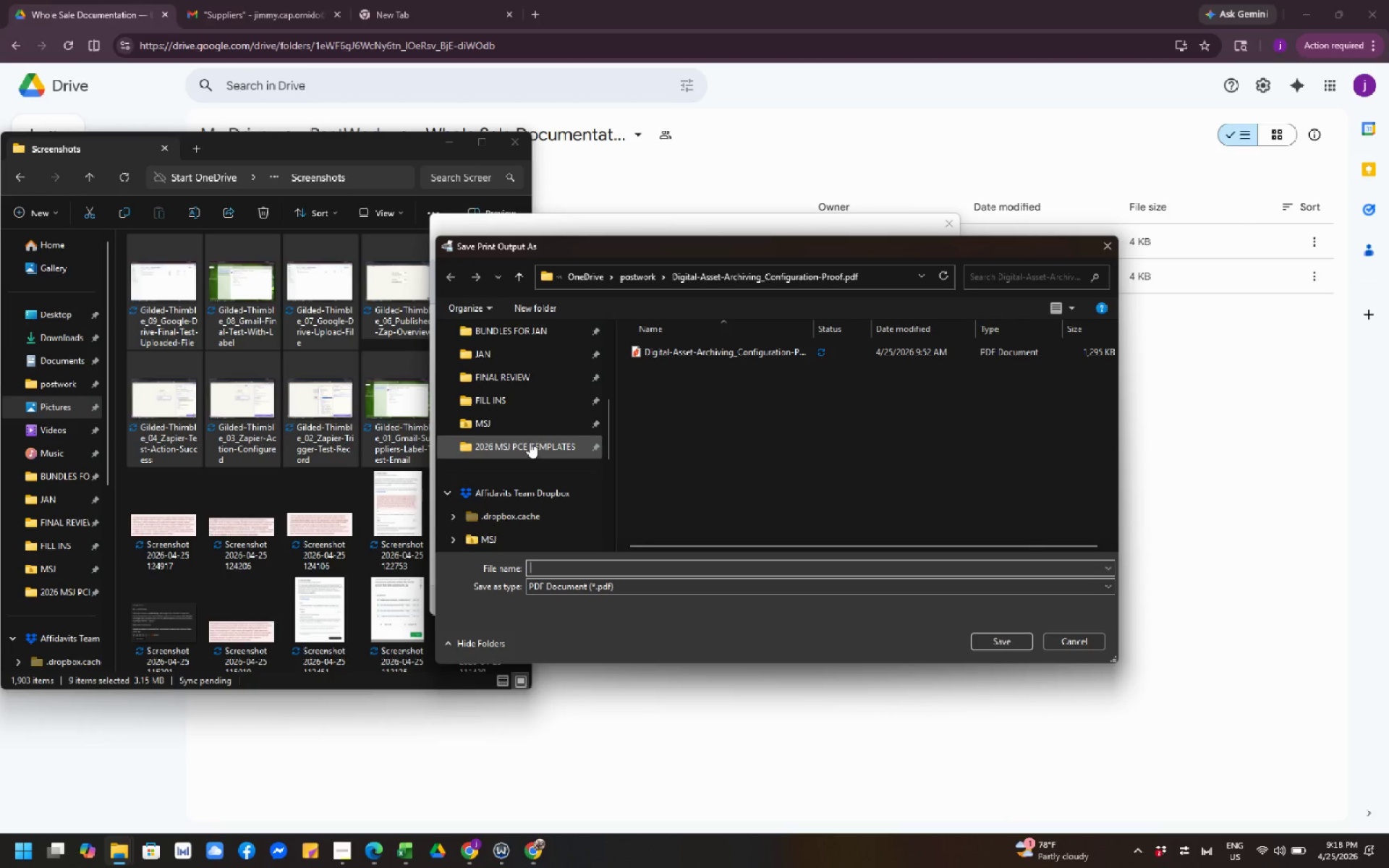 
scroll: coordinate [535, 438], scroll_direction: up, amount: 5.0
 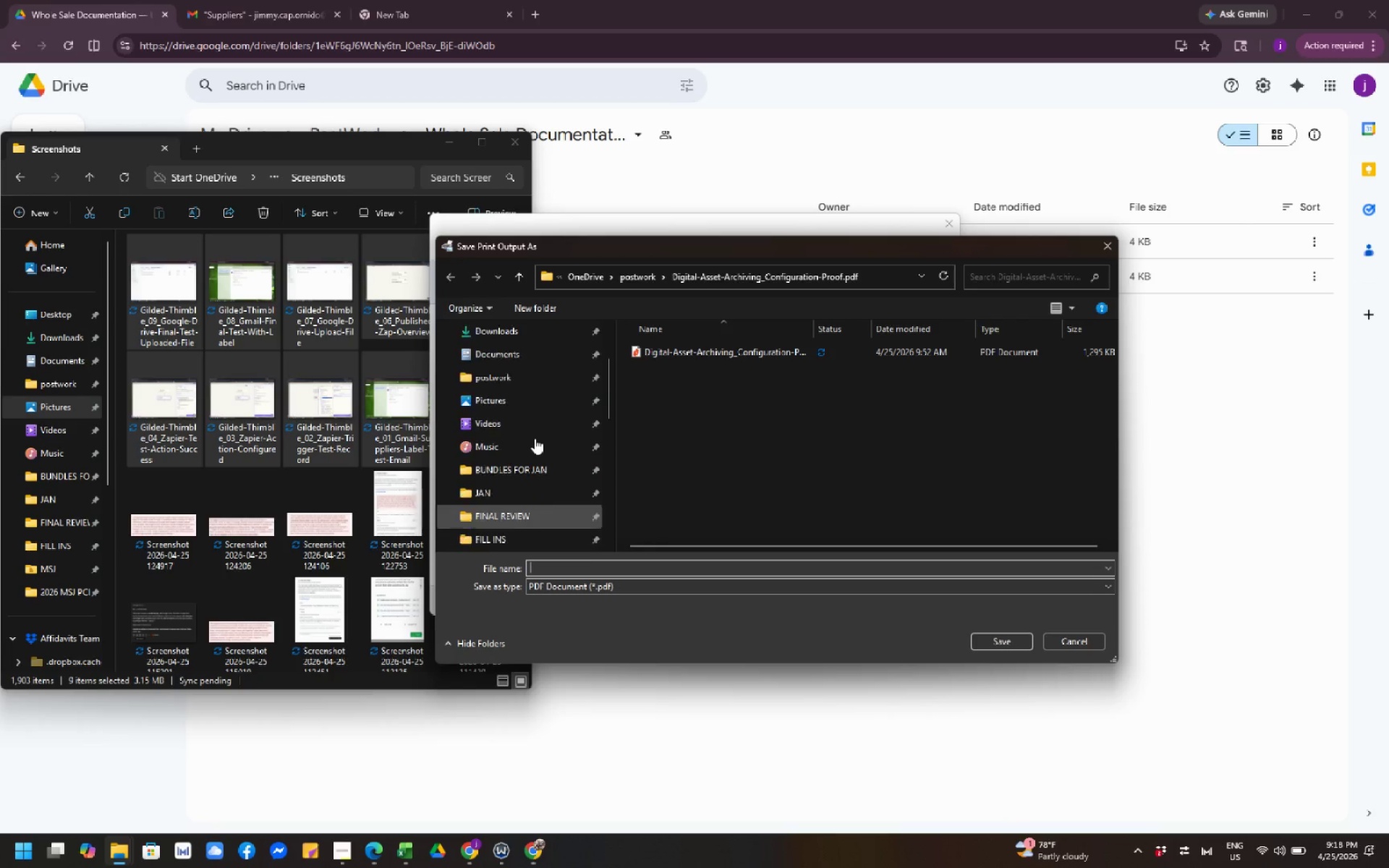 
scroll: coordinate [535, 438], scroll_direction: down, amount: 1.0
 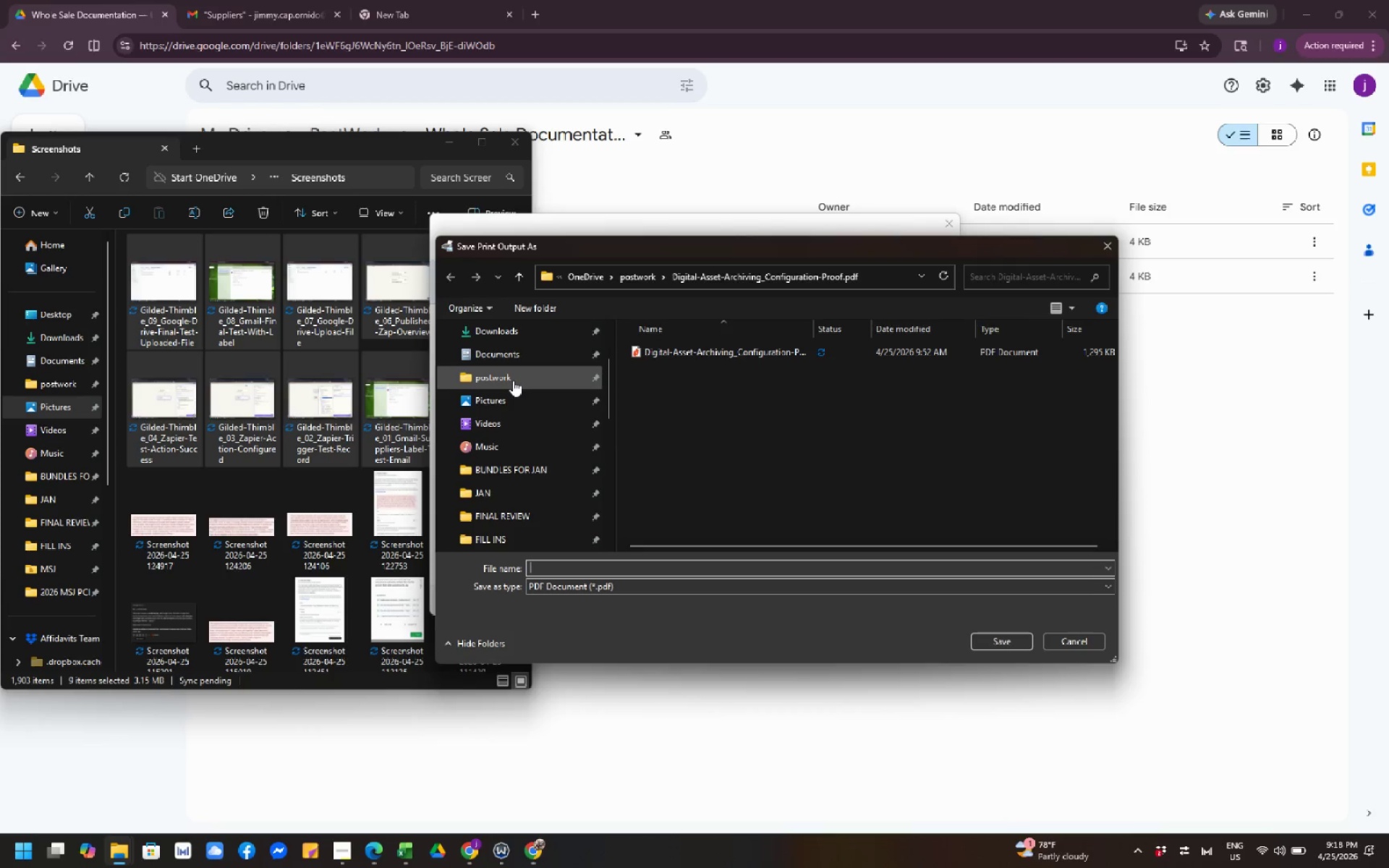 
left_click([513, 380])
 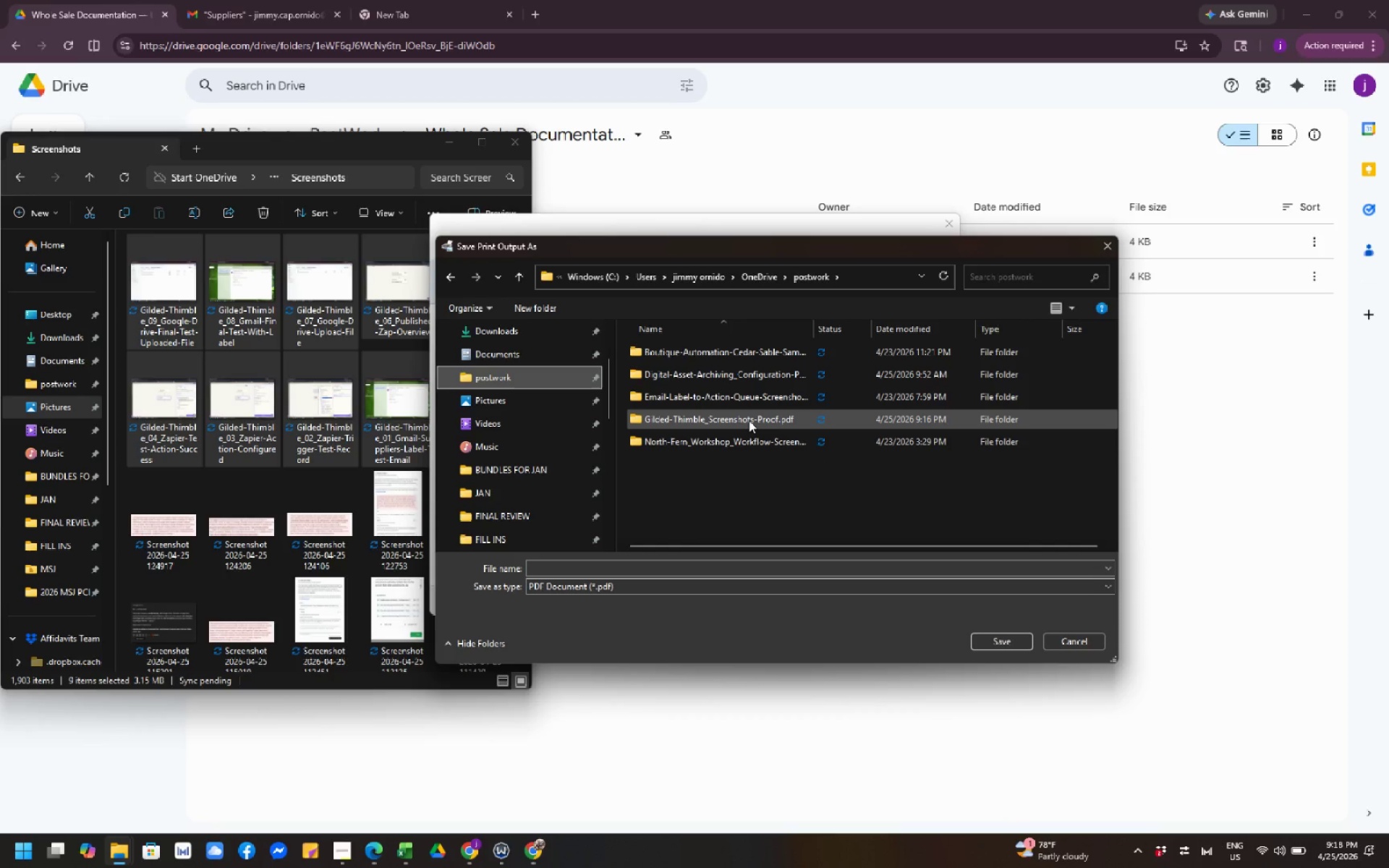 
left_click([749, 420])
 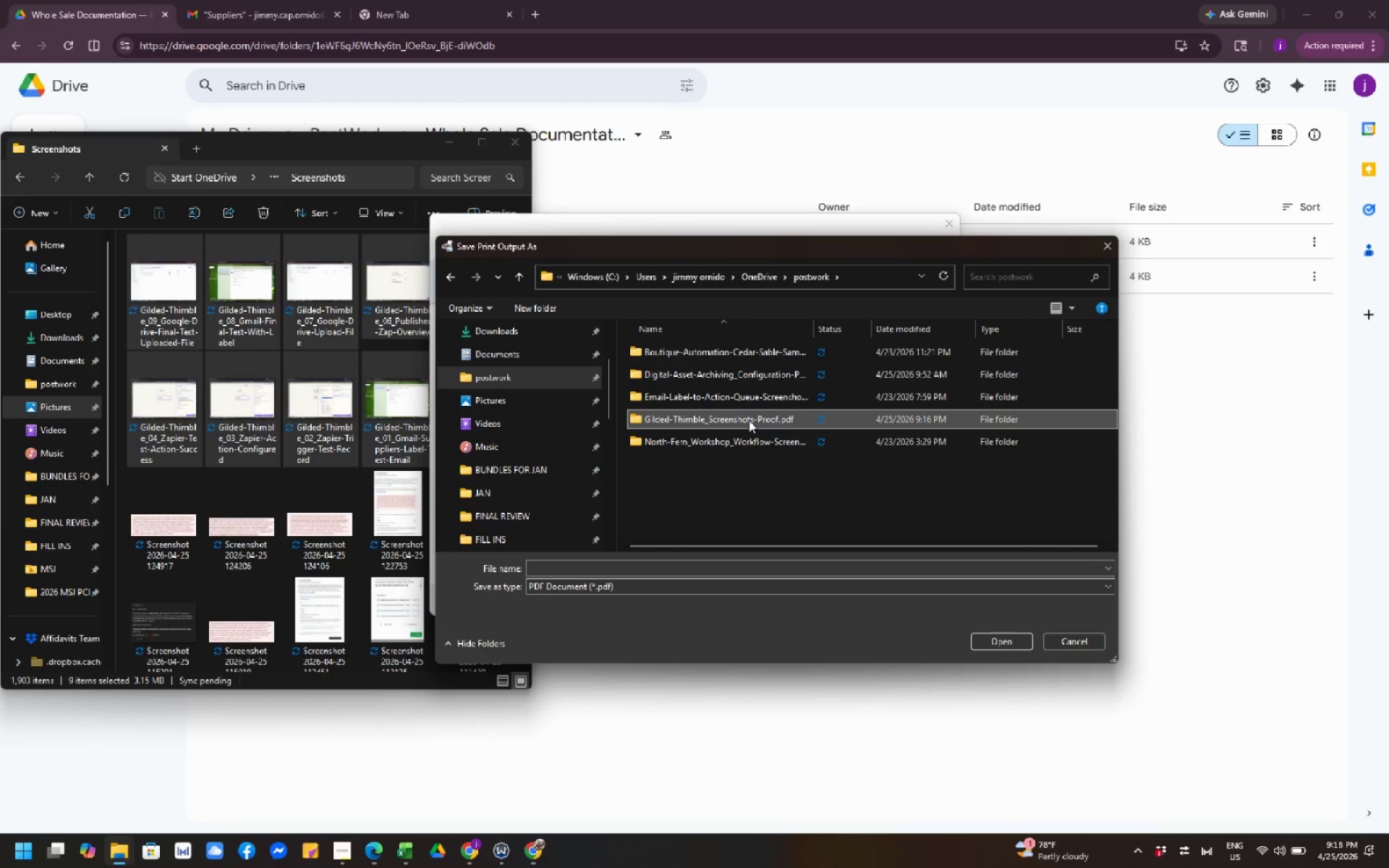 
double_click([749, 420])
 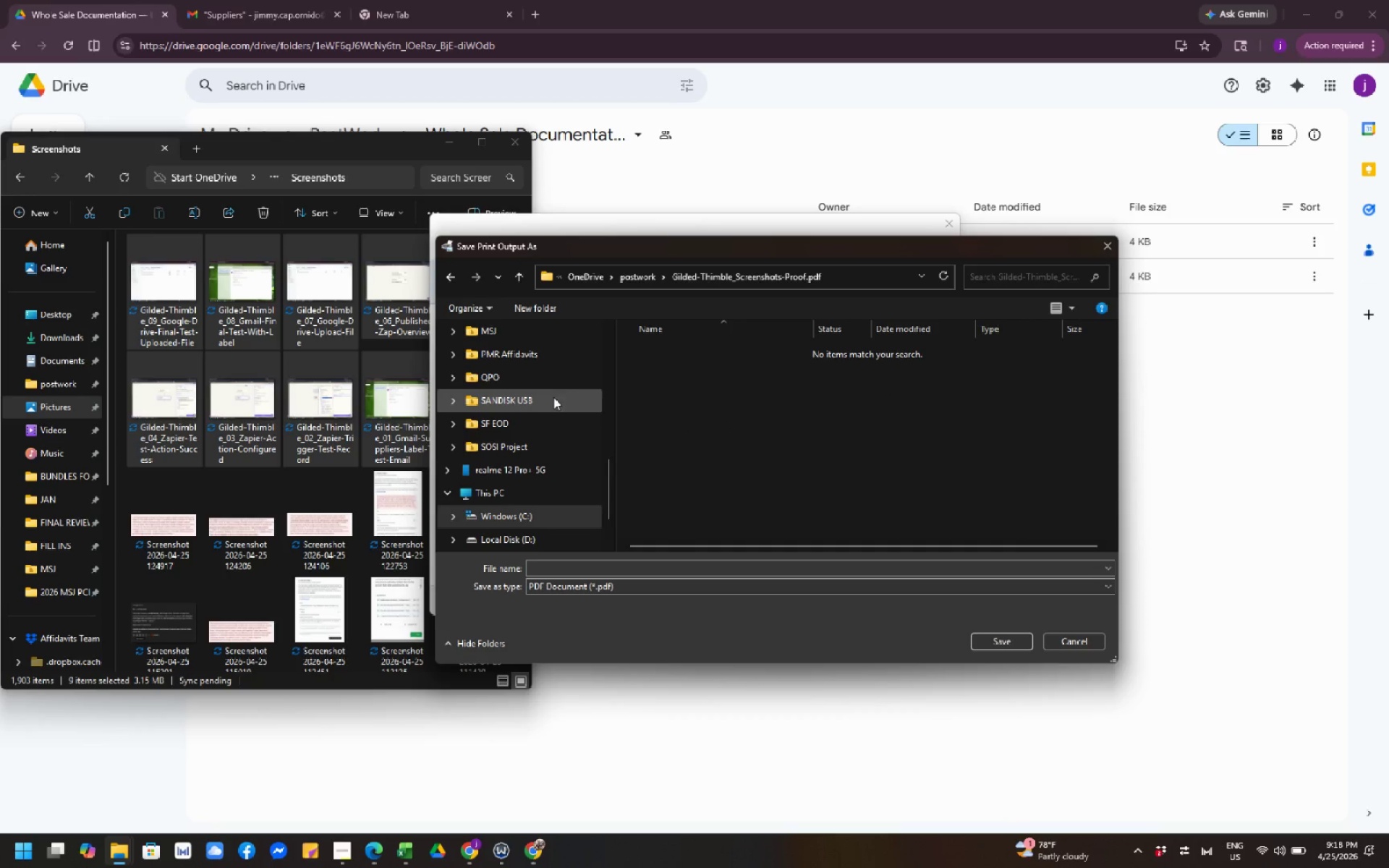 
scroll: coordinate [664, 440], scroll_direction: down, amount: 1.0
 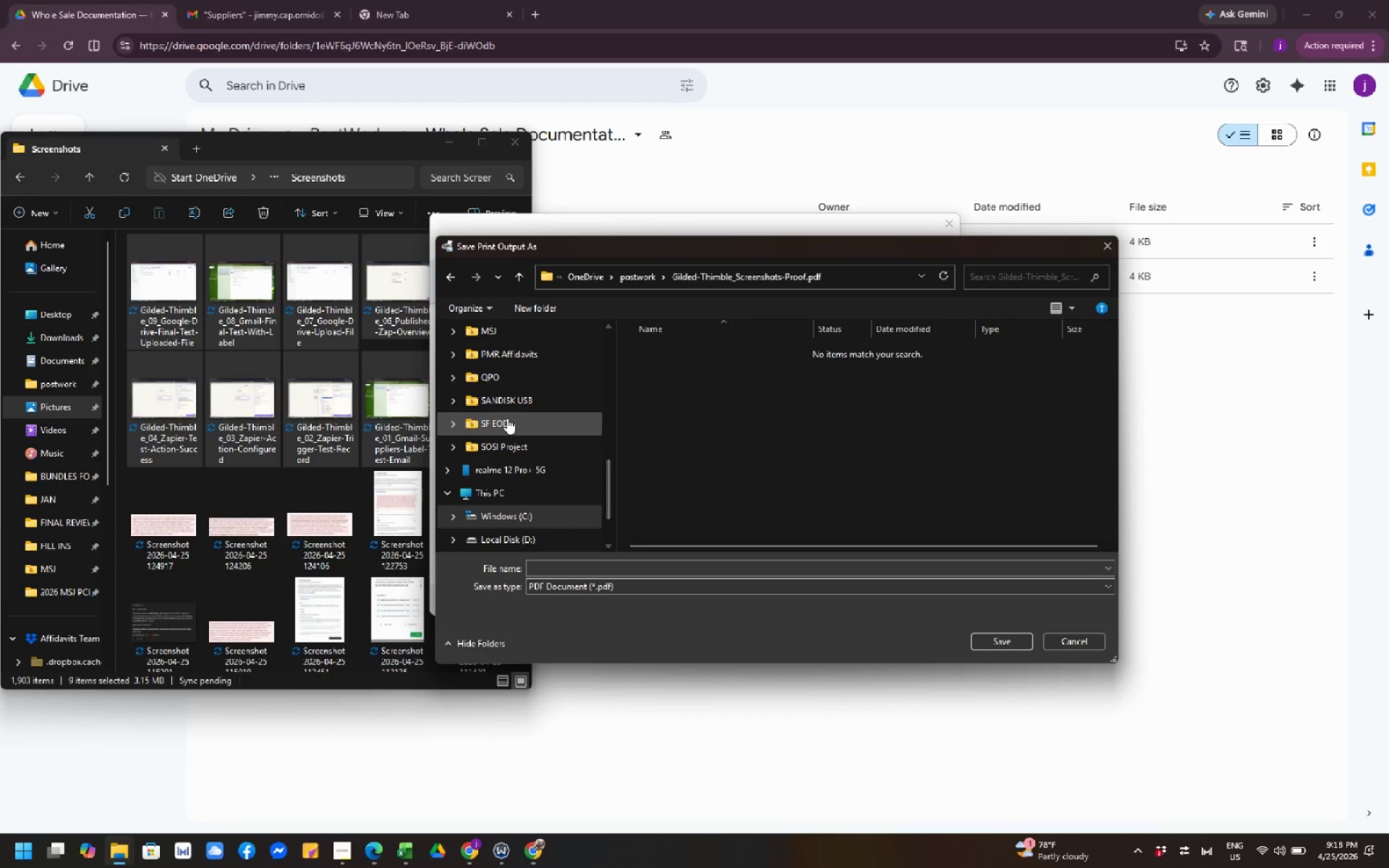 
scroll: coordinate [529, 402], scroll_direction: up, amount: 10.0
 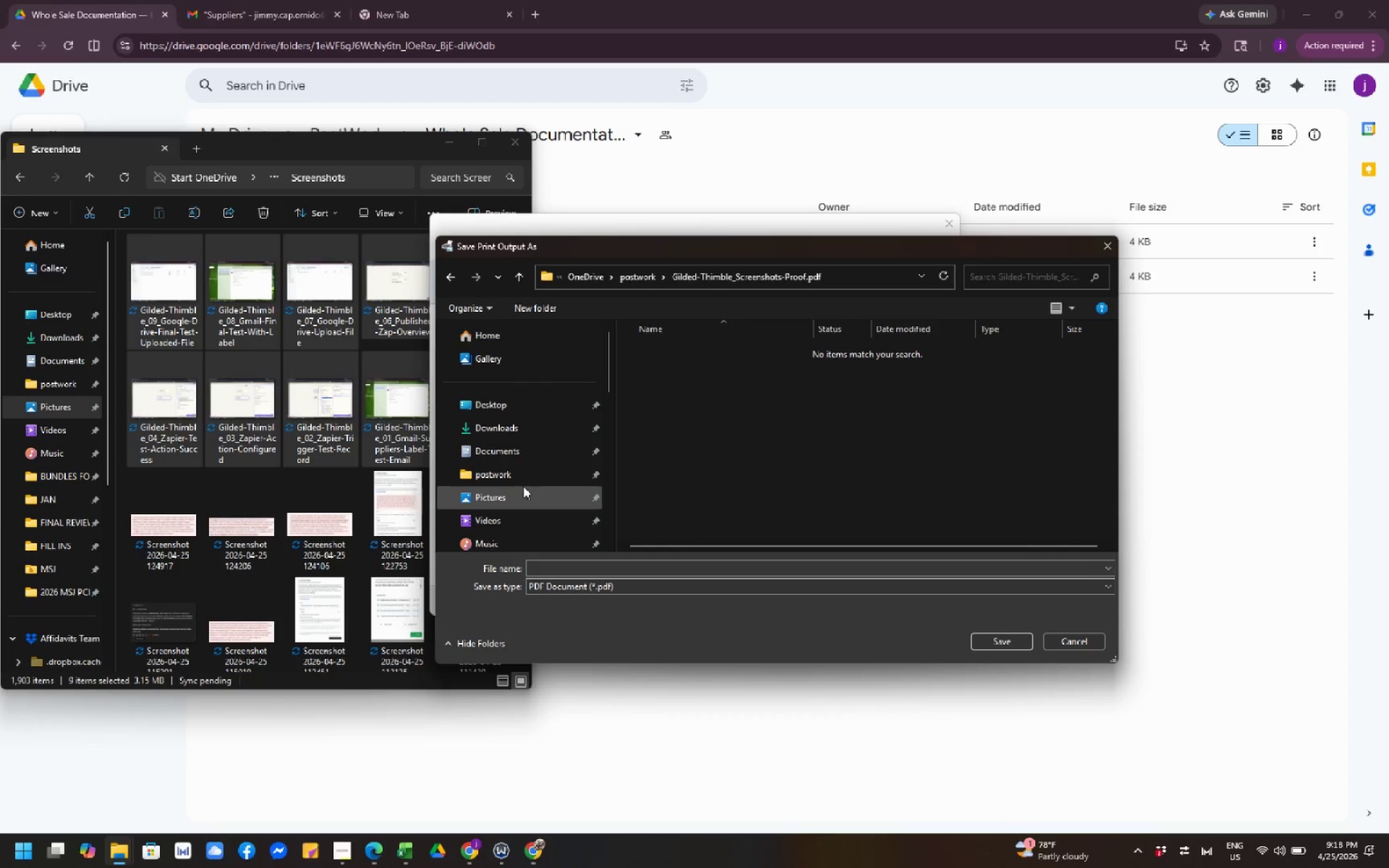 
left_click([524, 482])
 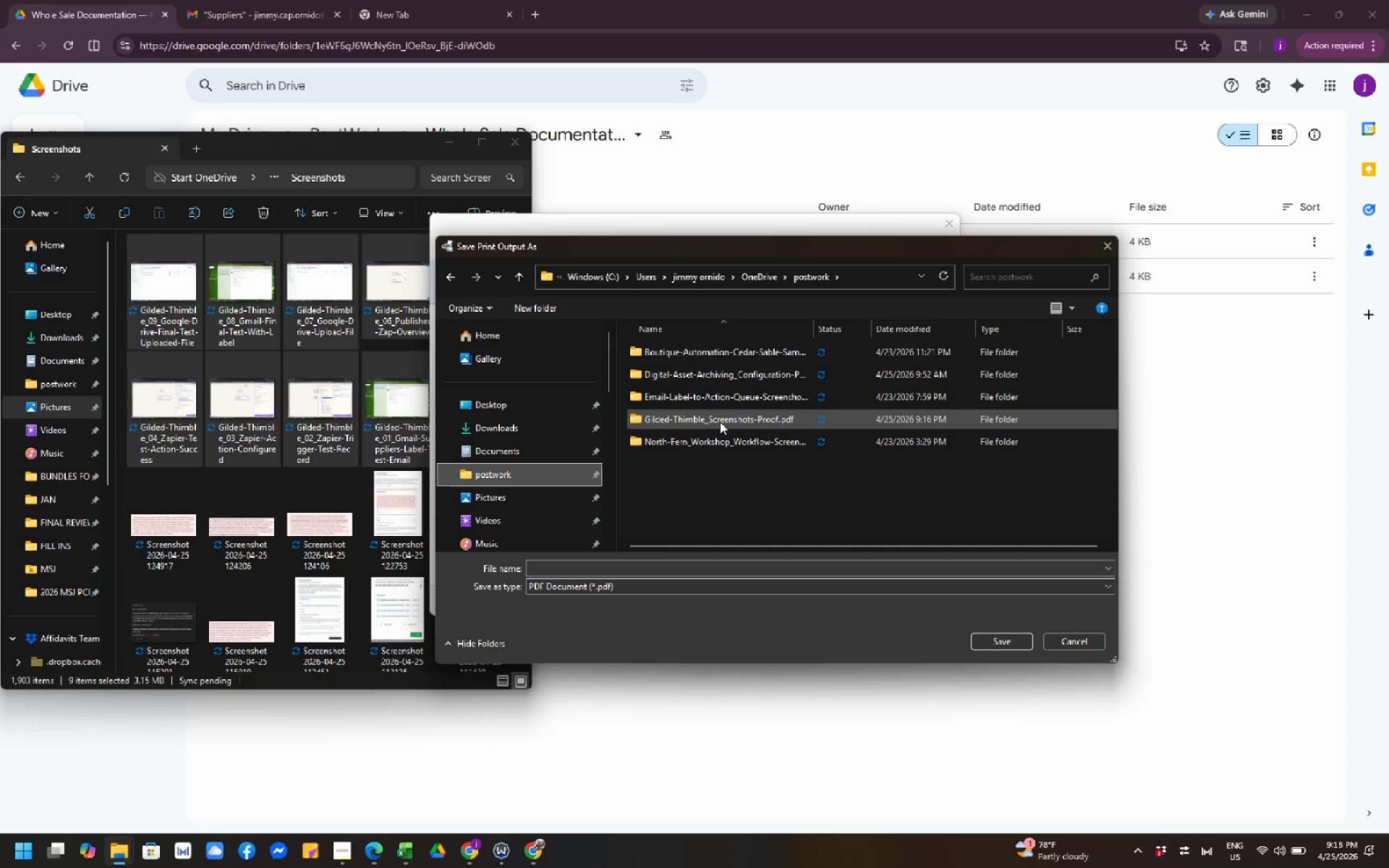 
left_click([720, 422])
 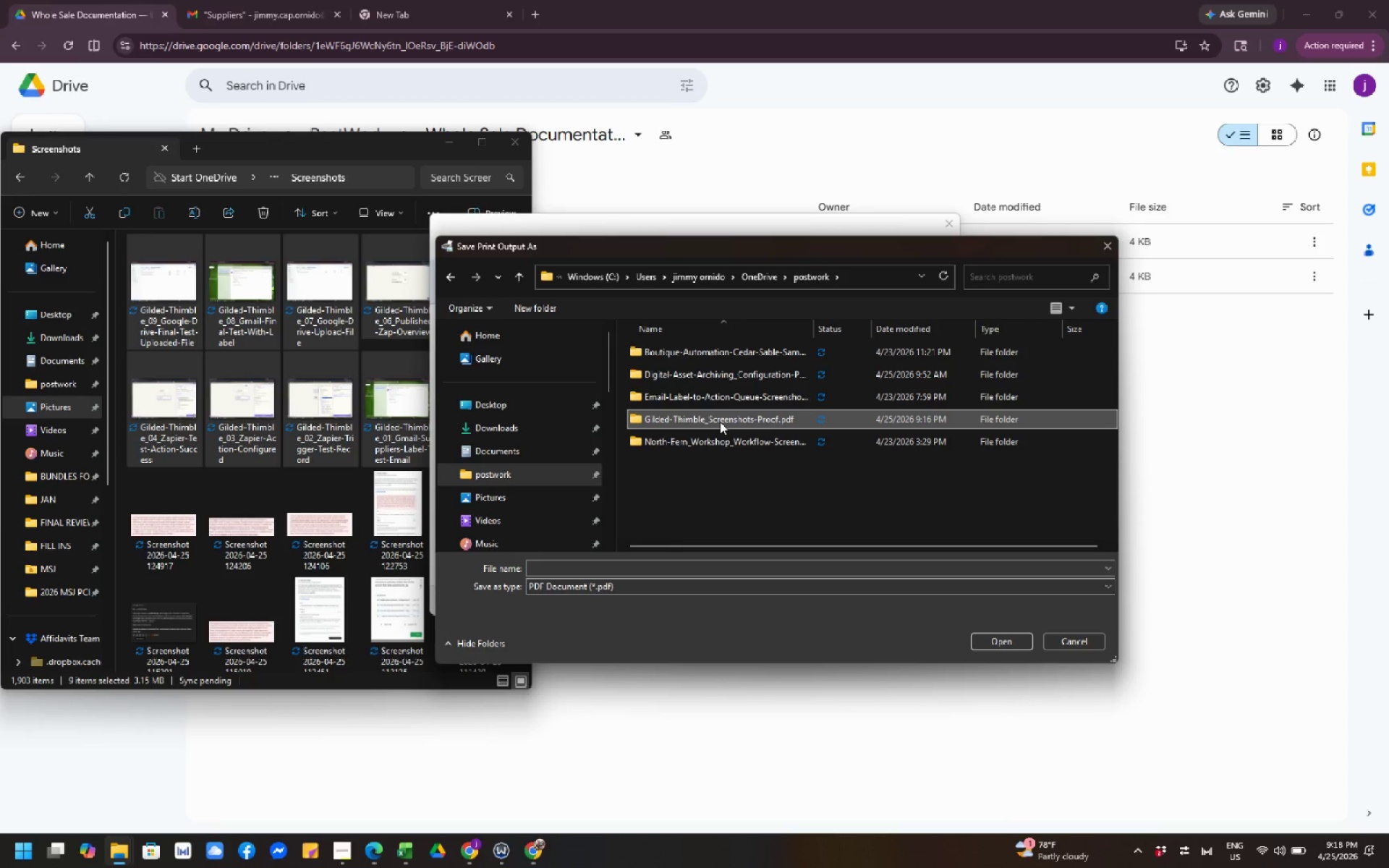 
key(F2)
 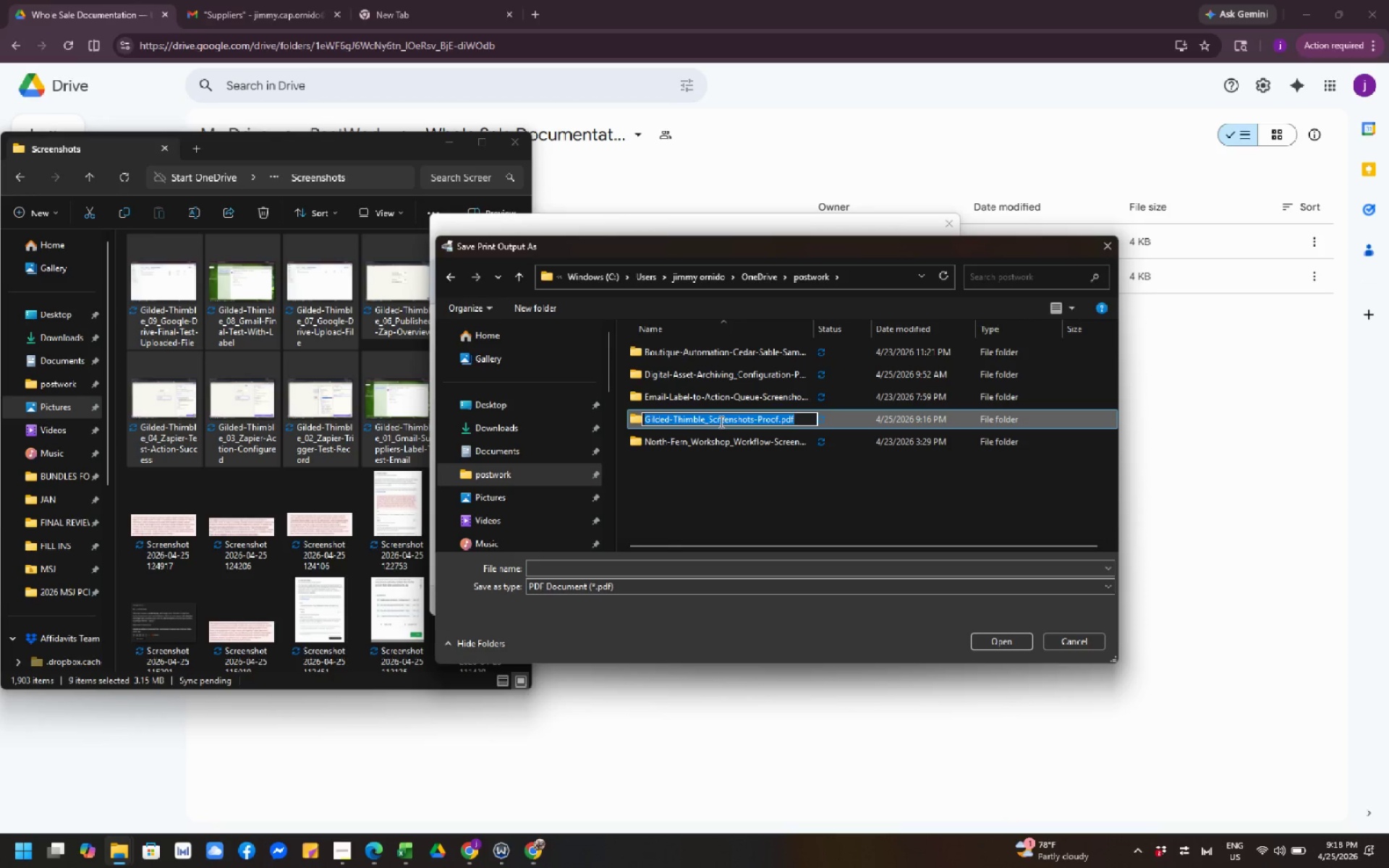 
key(Control+C)
 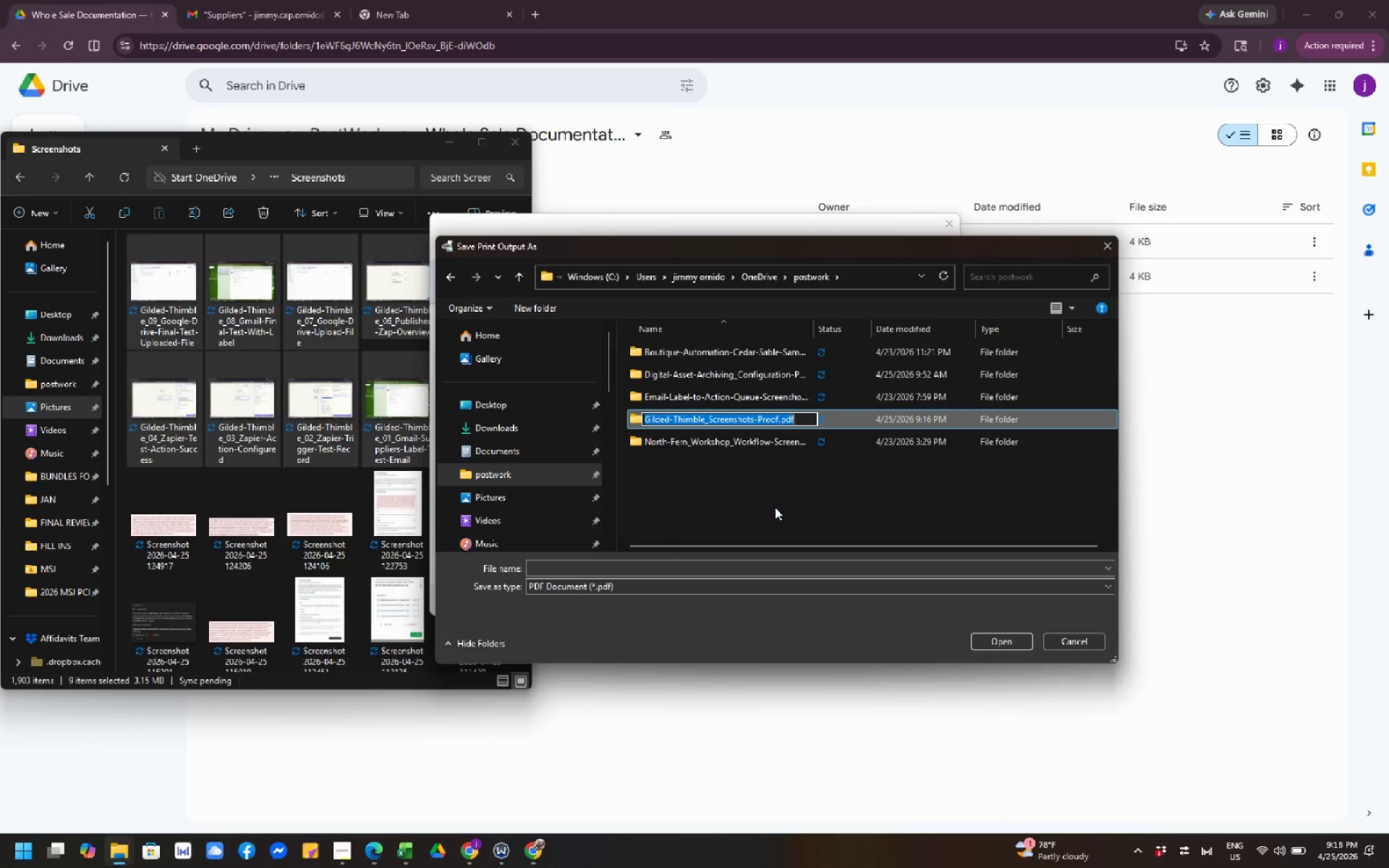 
left_click([775, 507])
 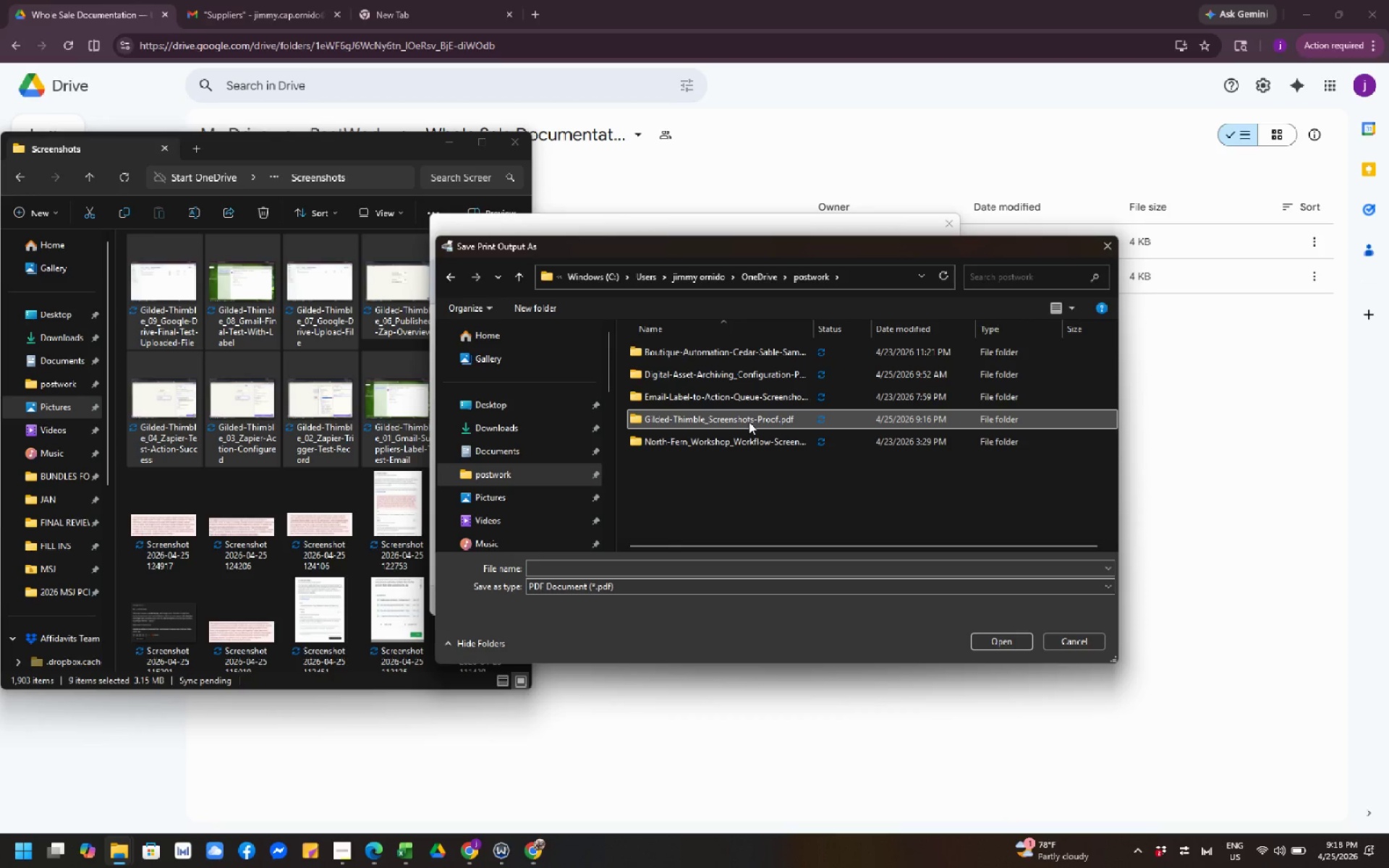 
double_click([749, 422])
 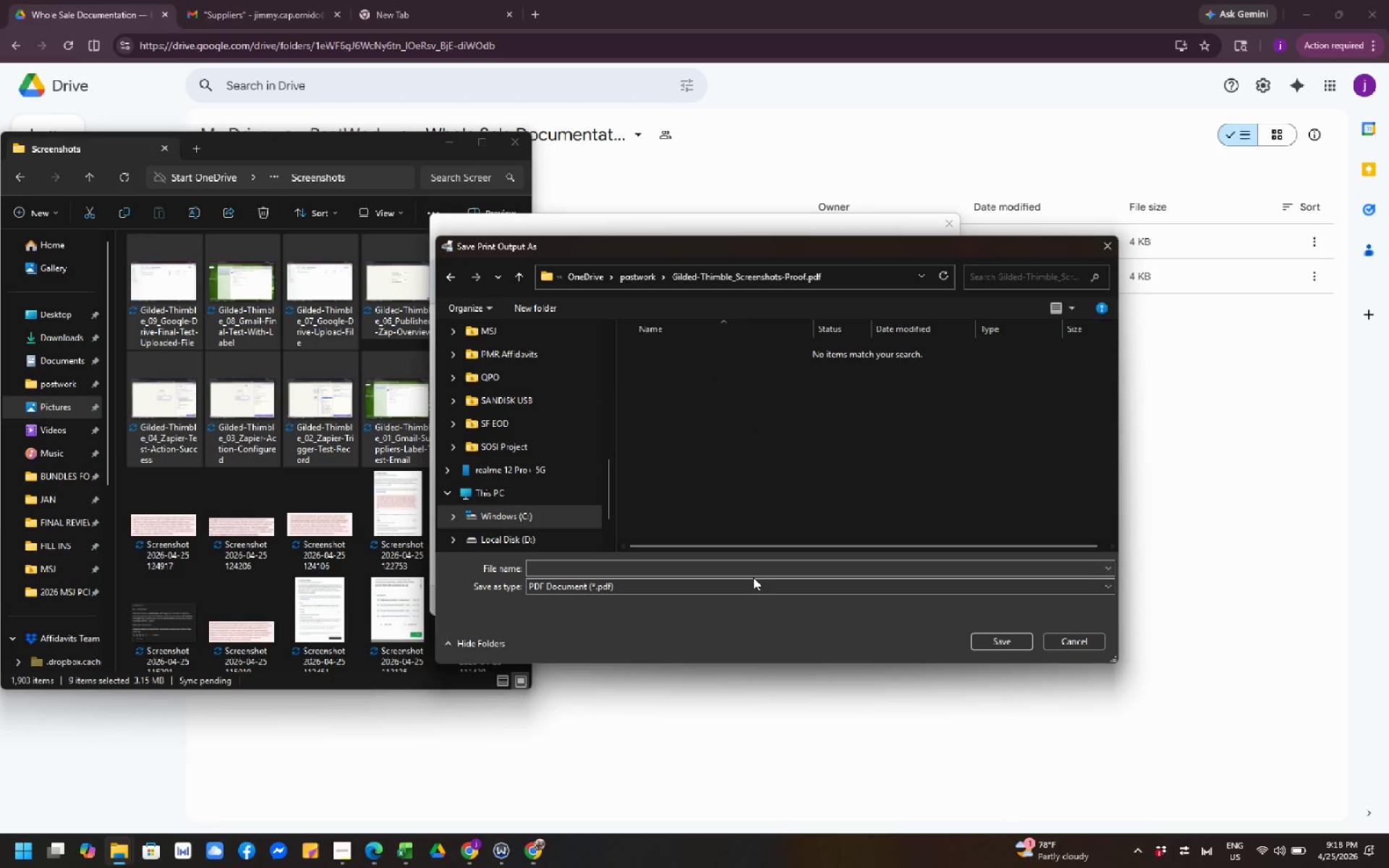 
left_click([749, 568])
 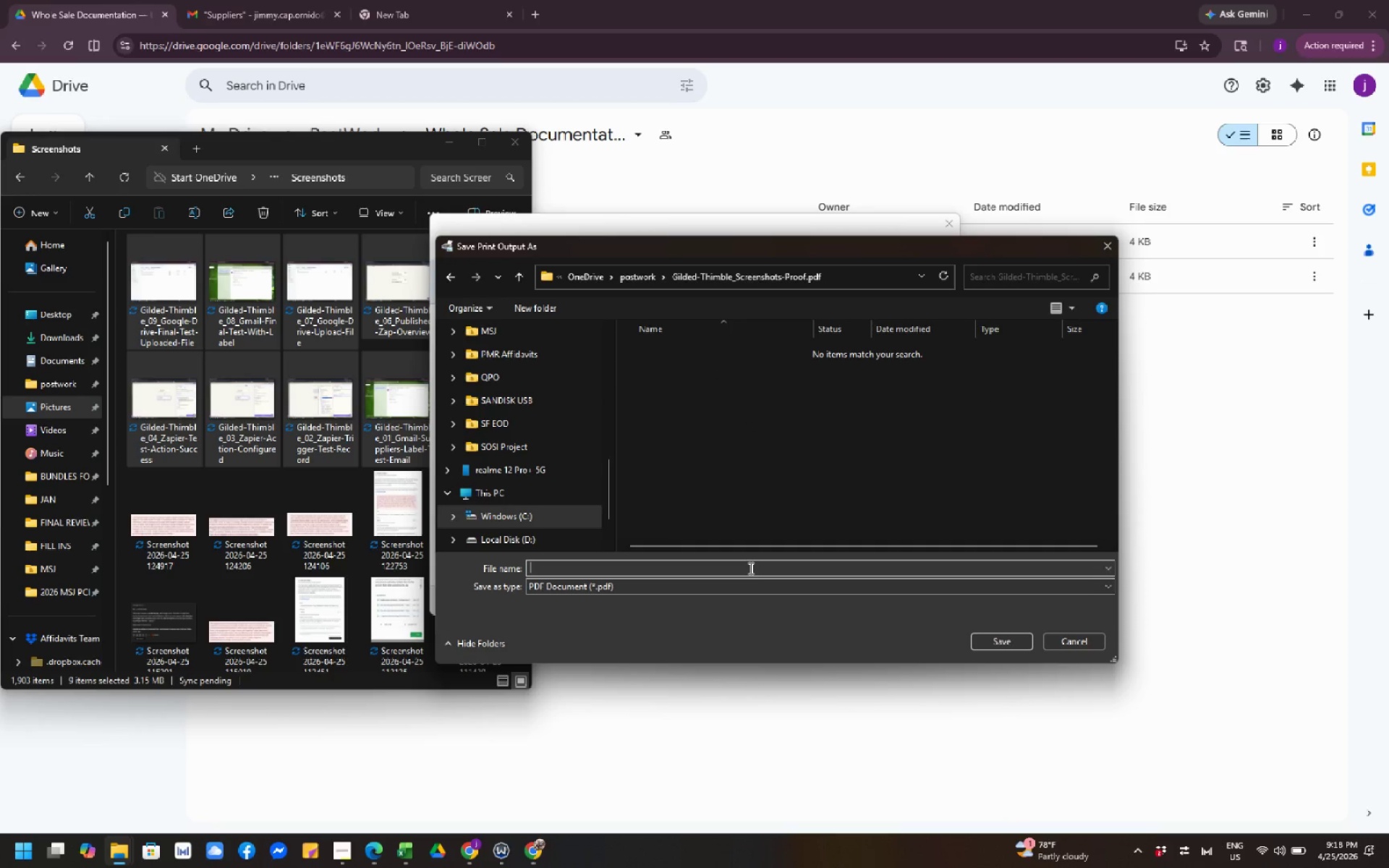 
key(Control+V)
 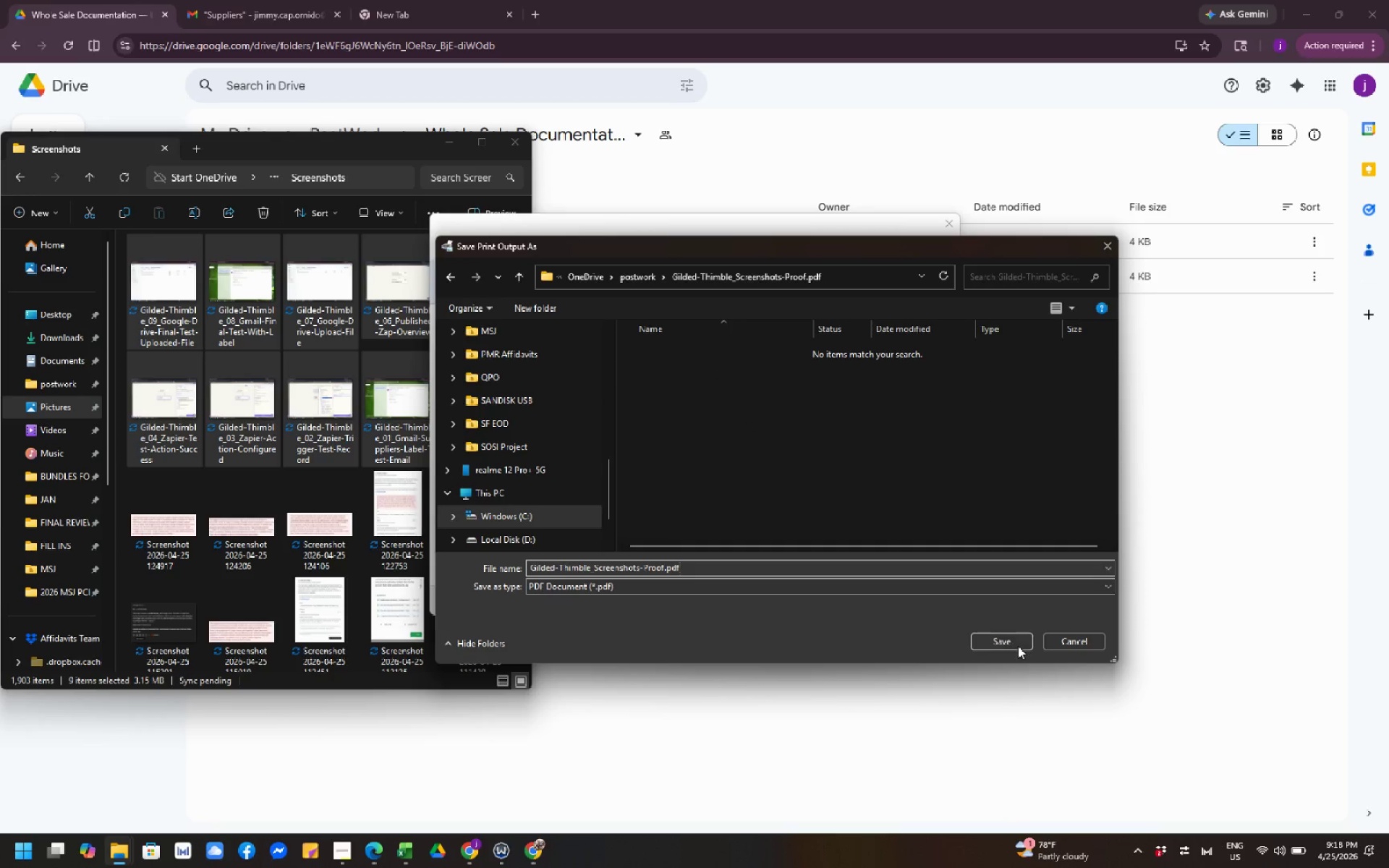 
left_click([1016, 644])
 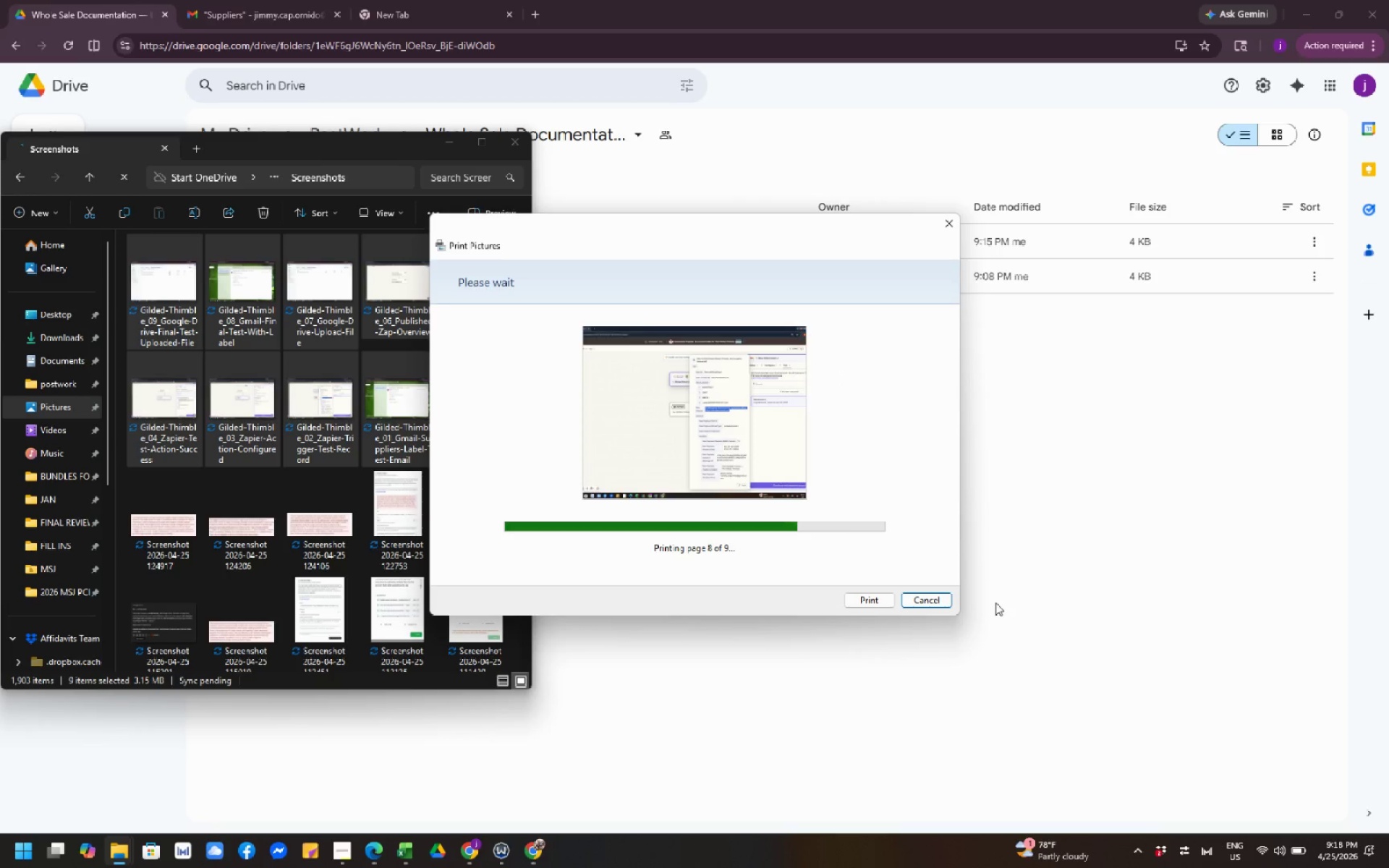 
left_click([349, 853])
 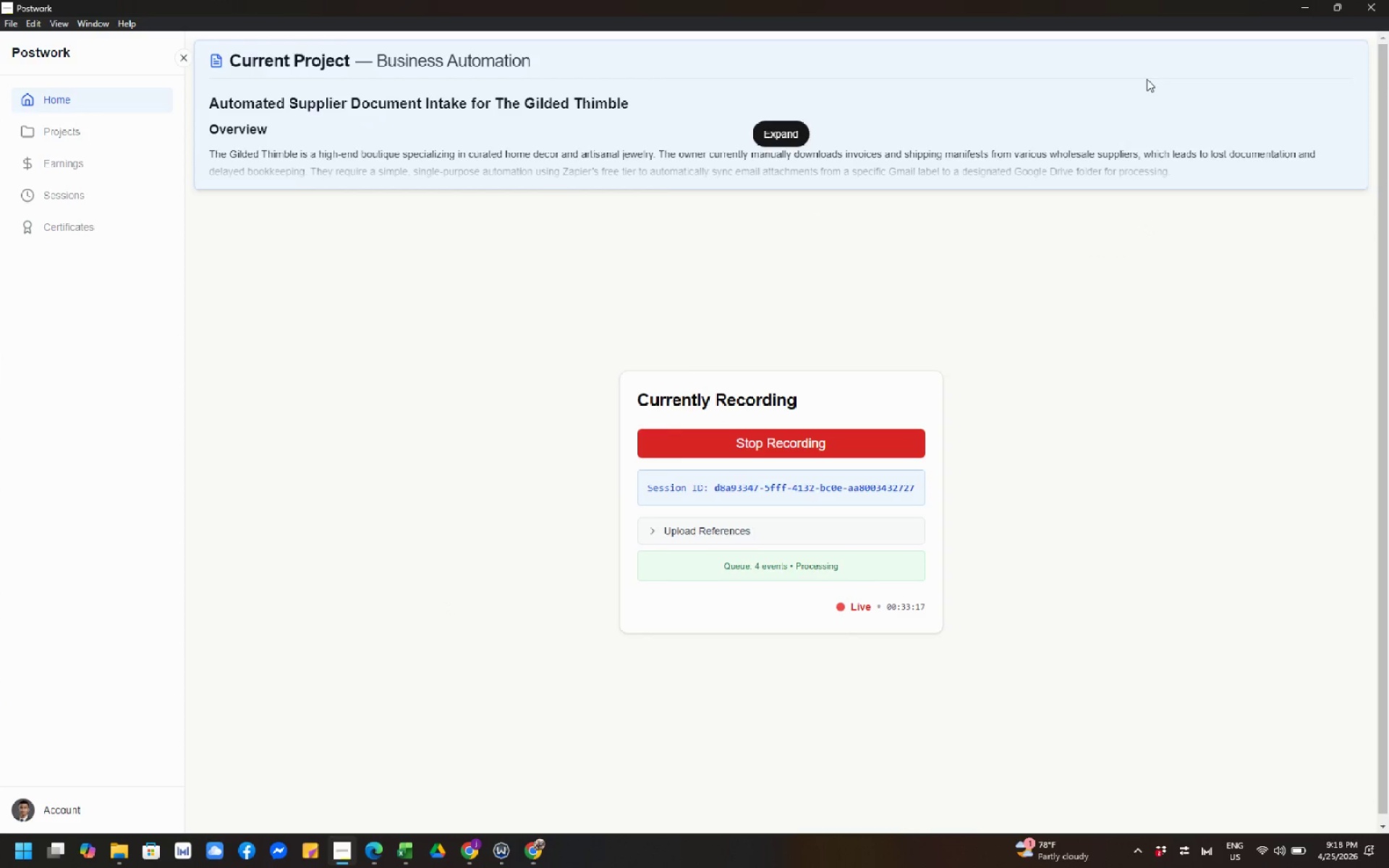 
left_click([1300, 6])
 